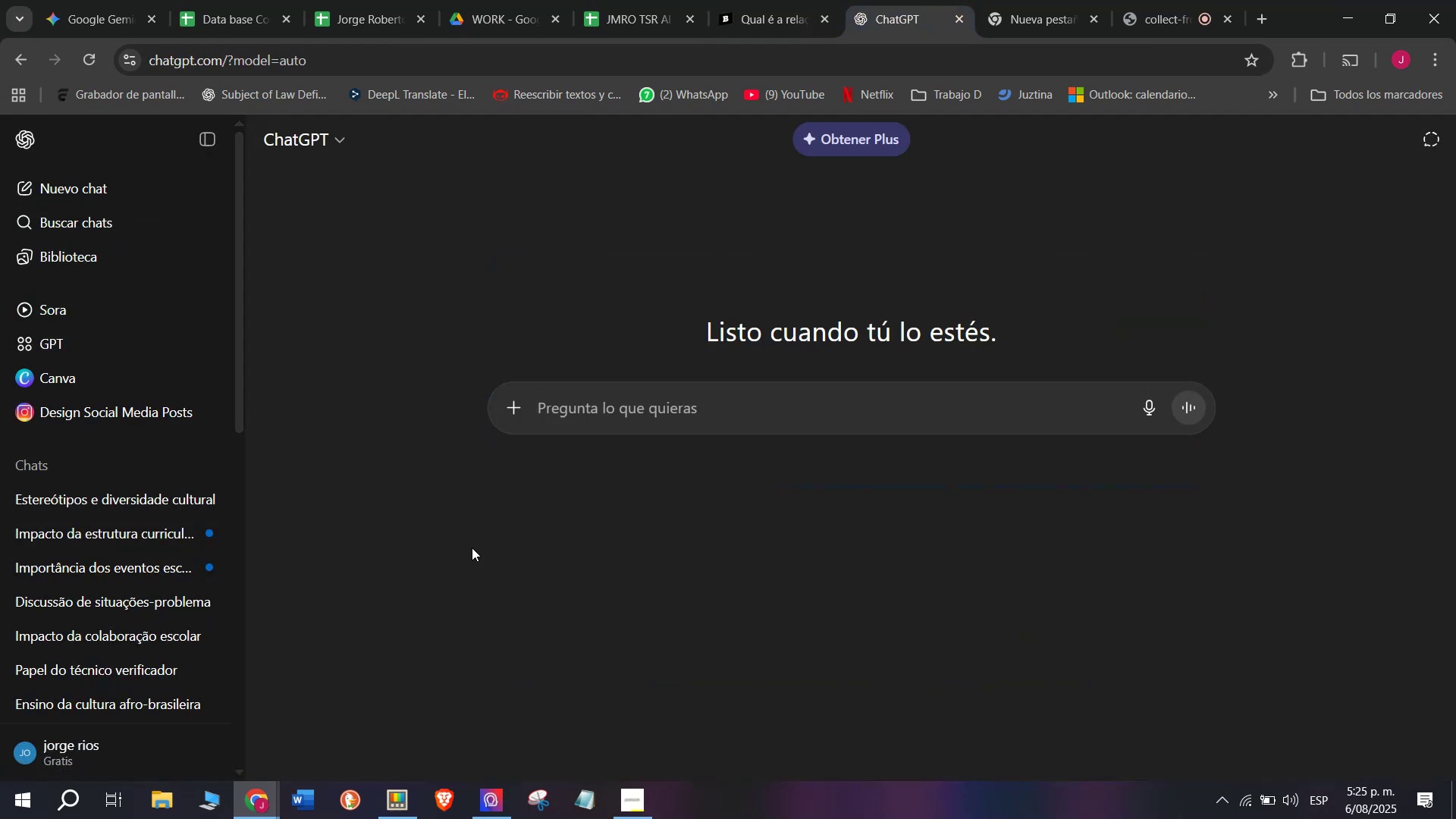 
key(C)
 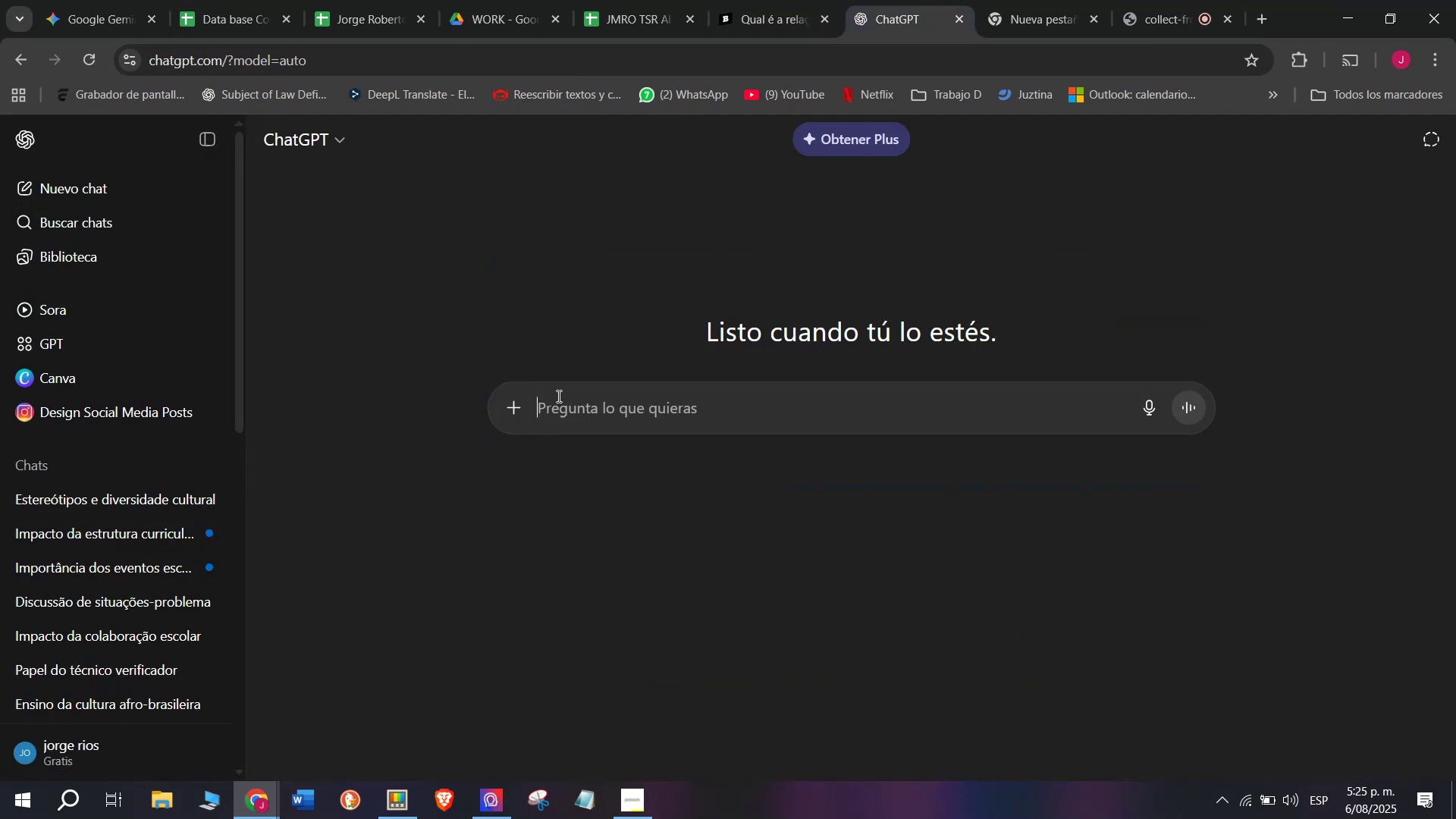 
key(Meta+MetaLeft)
 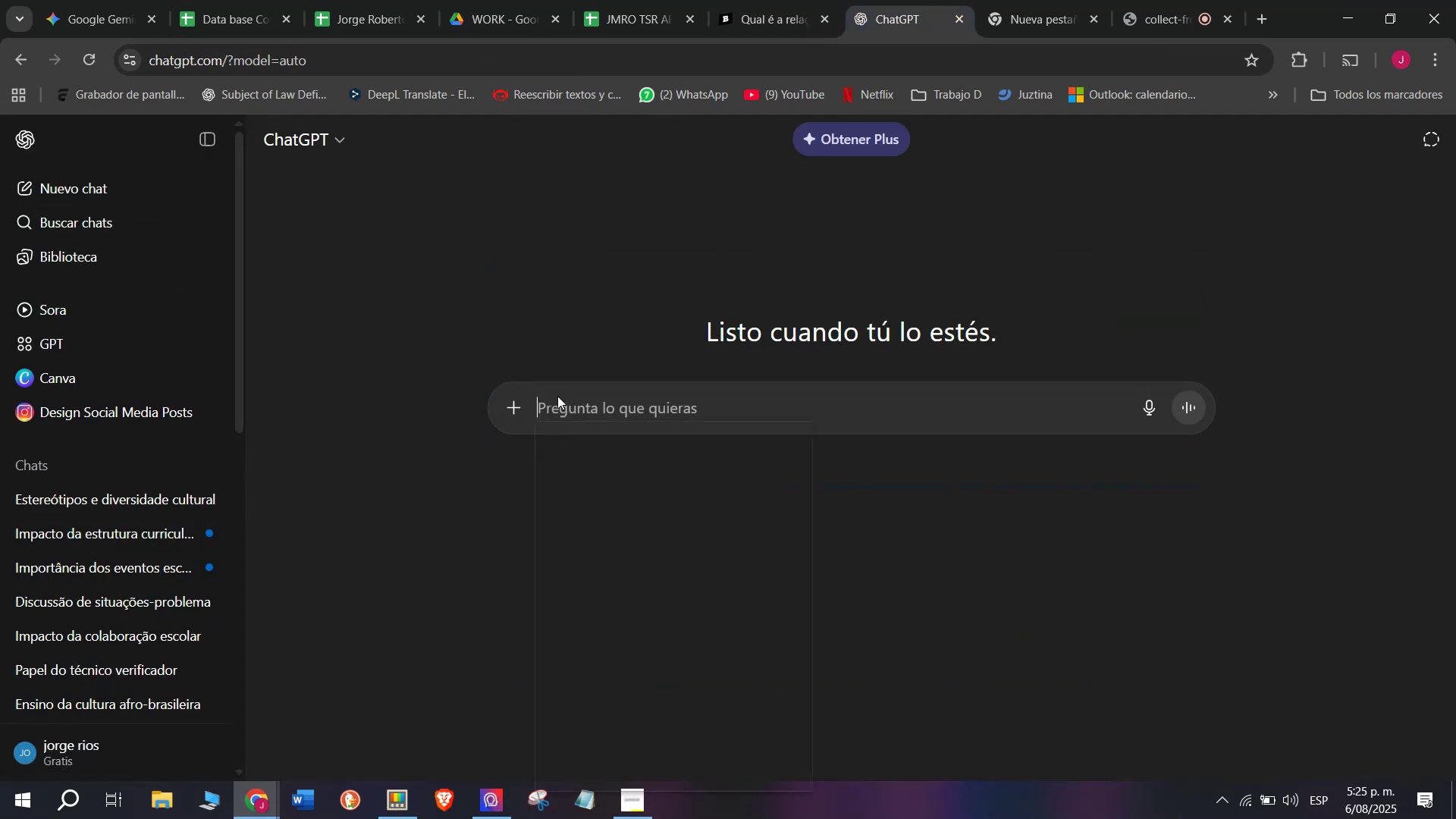 
key(Meta+V)
 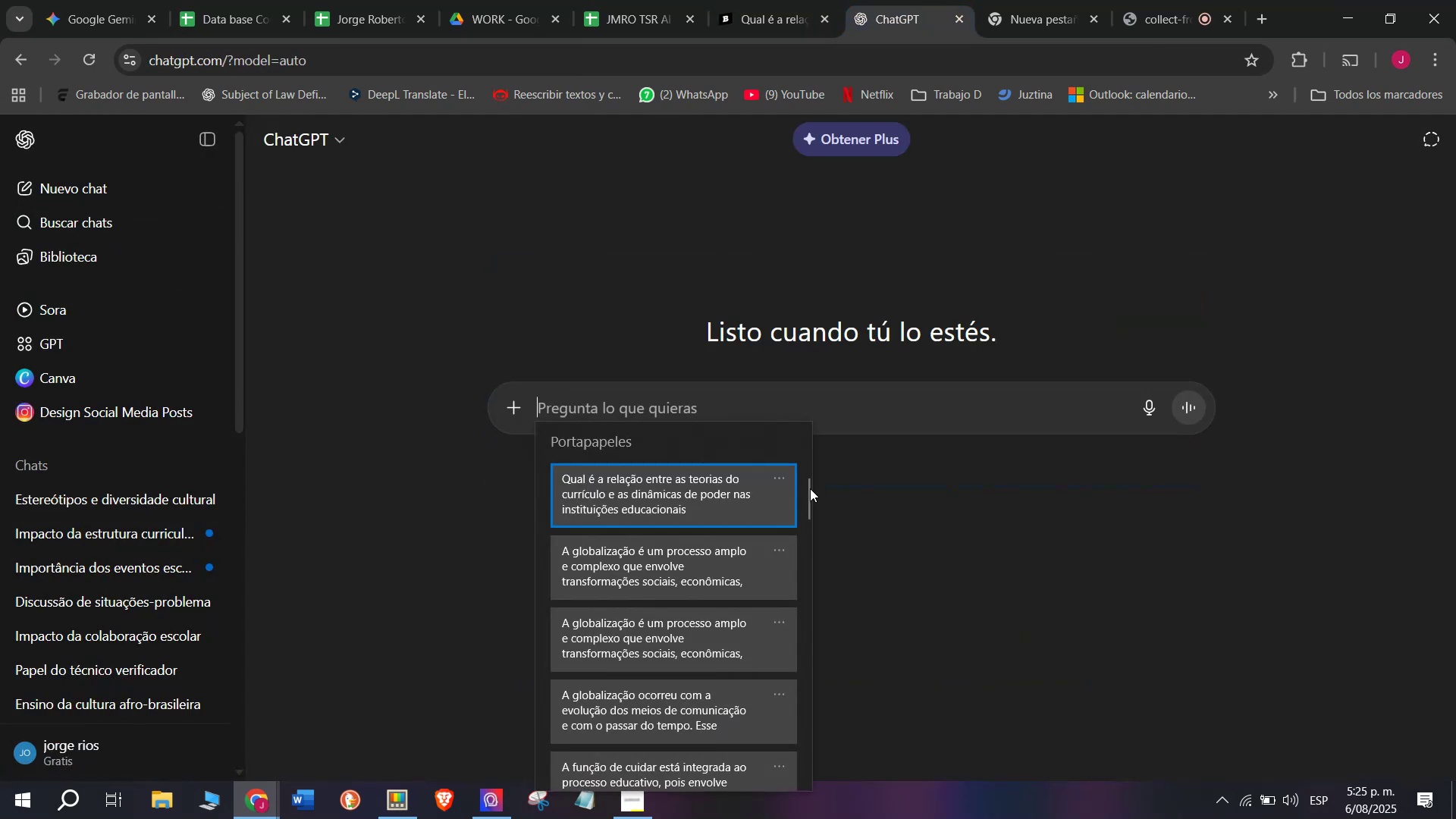 
left_click_drag(start_coordinate=[810, 488], to_coordinate=[797, 813])
 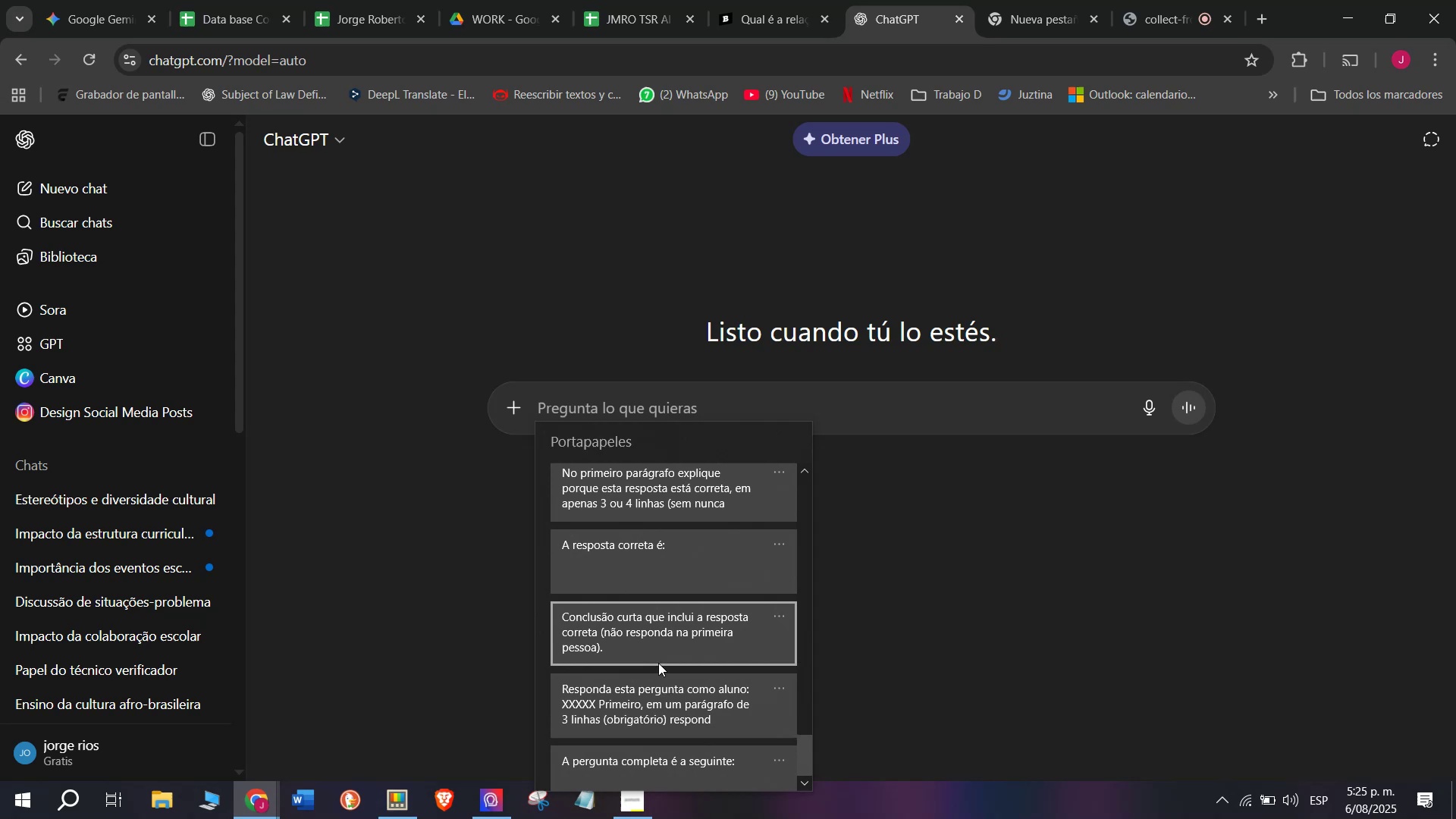 
key(Control+ControlLeft)
 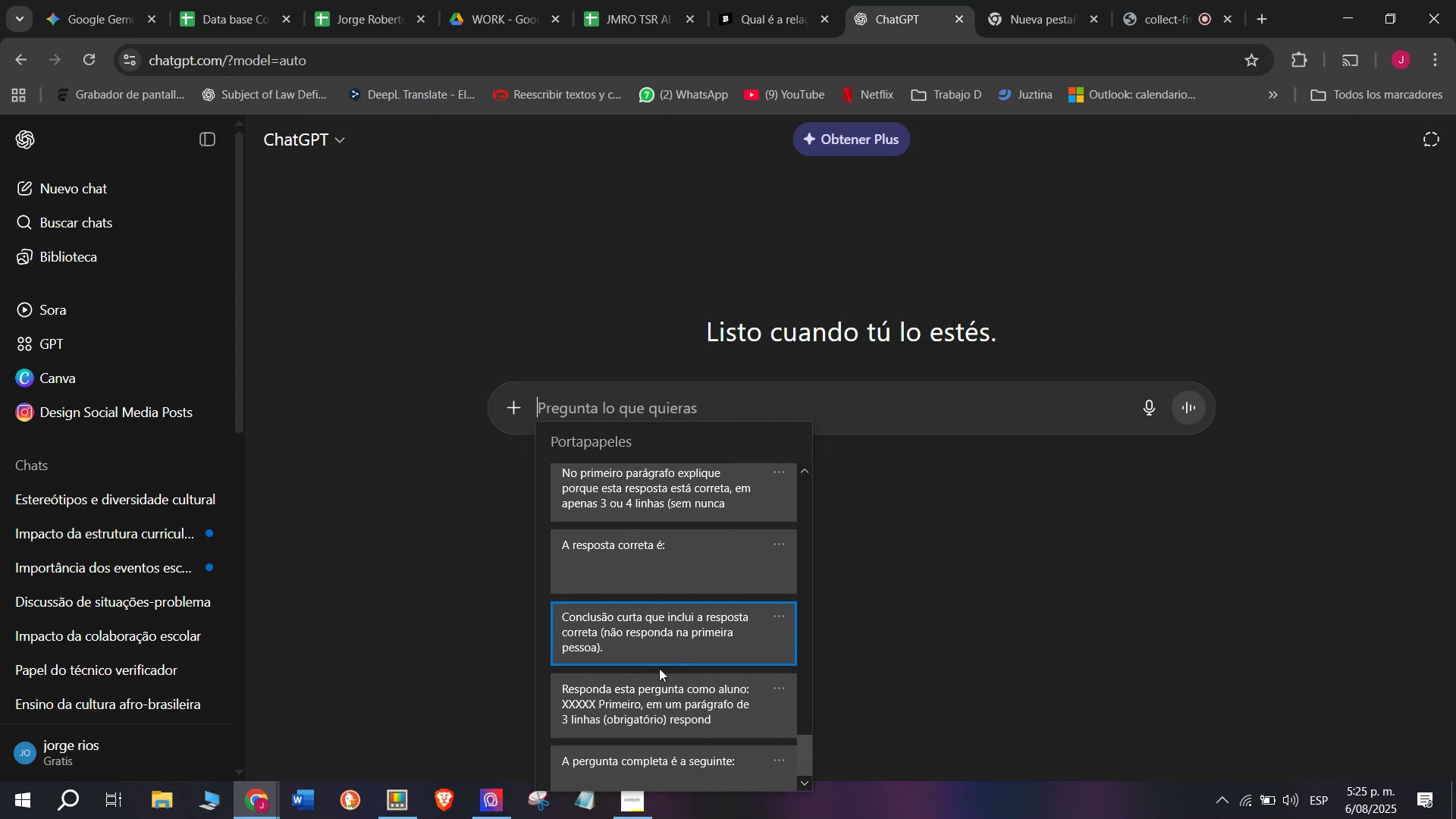 
key(Control+V)
 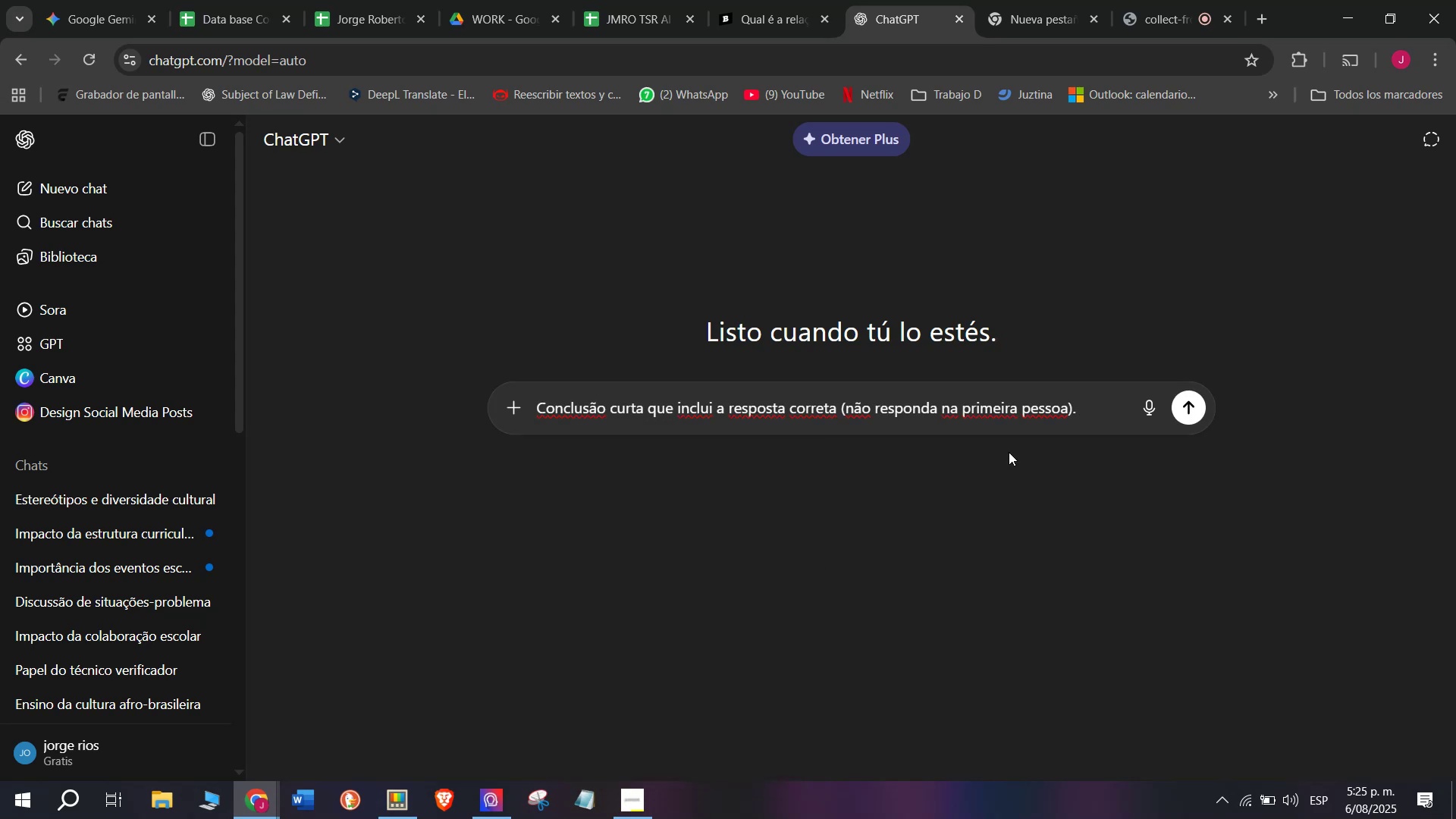 
left_click_drag(start_coordinate=[1112, 397], to_coordinate=[471, 386])
 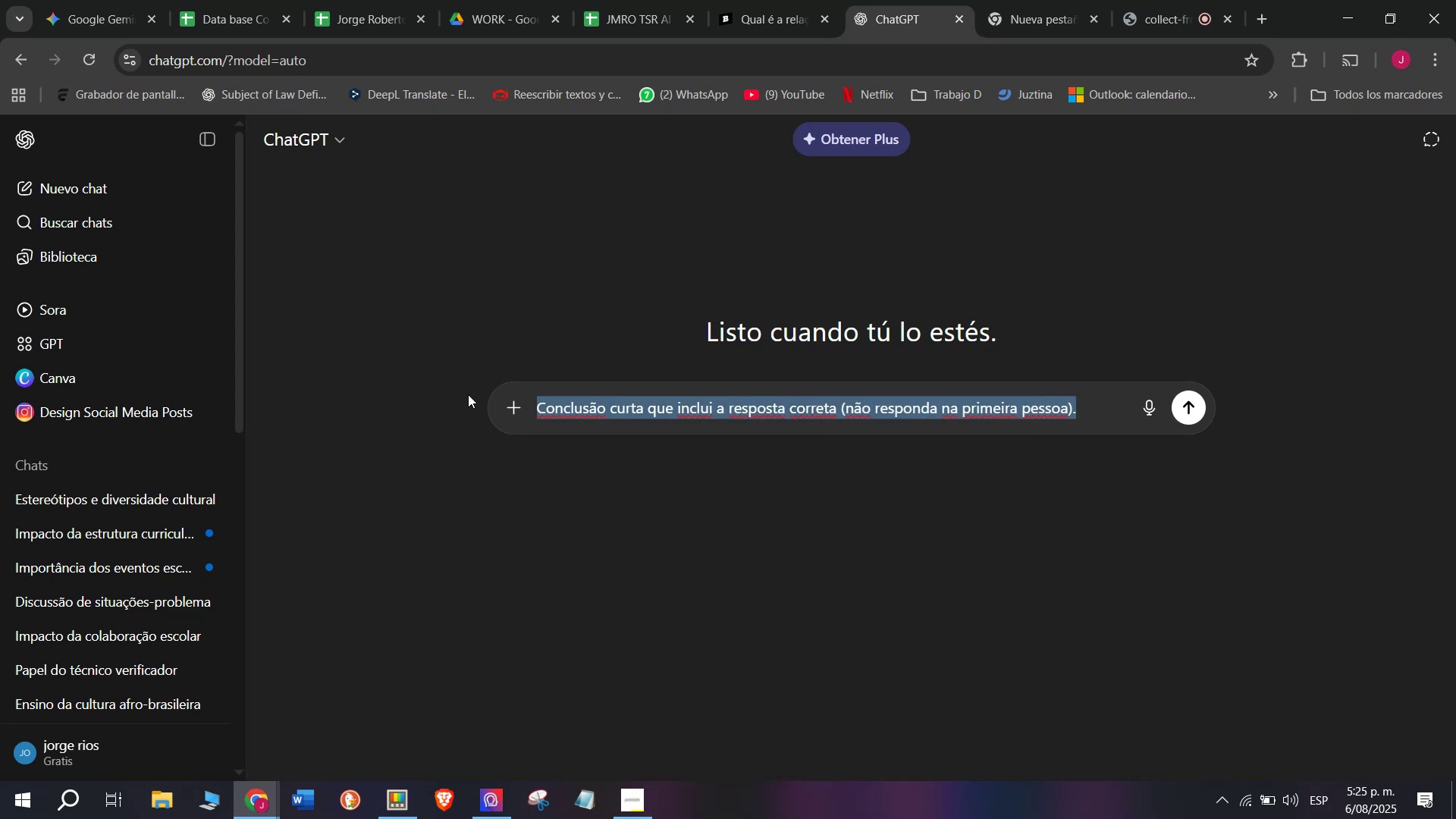 
key(C)
 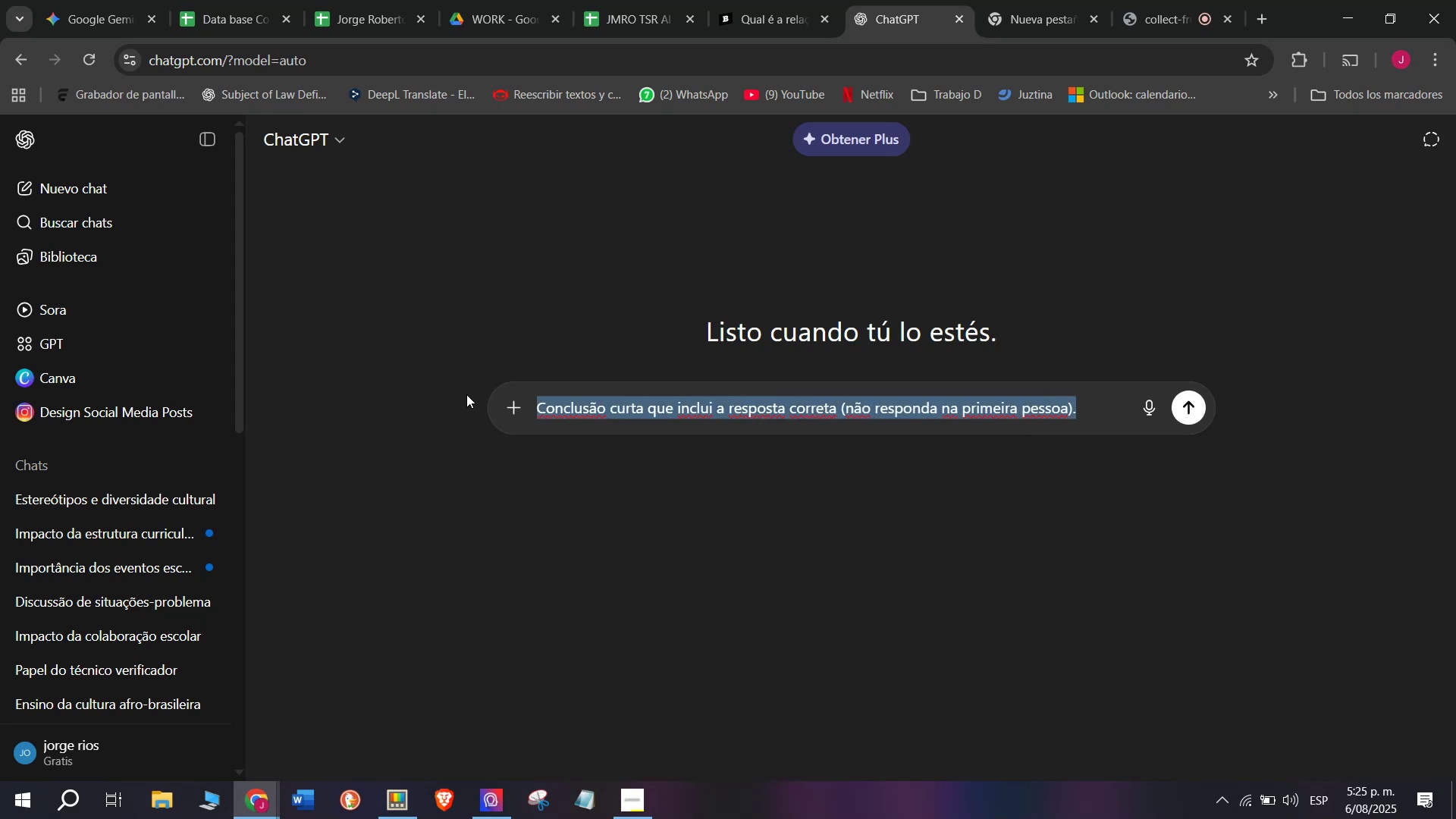 
key(Meta+MetaLeft)
 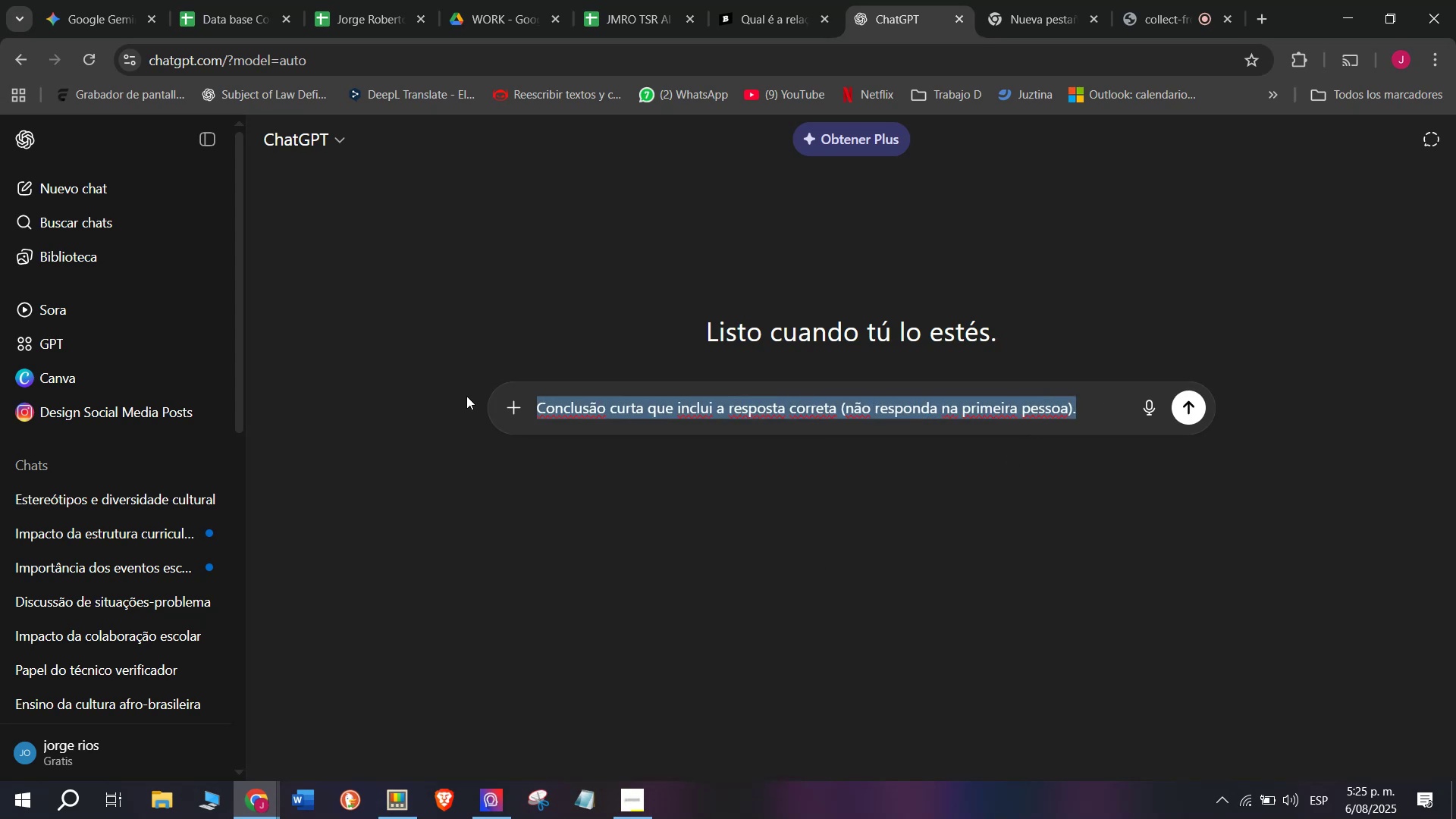 
key(Meta+V)
 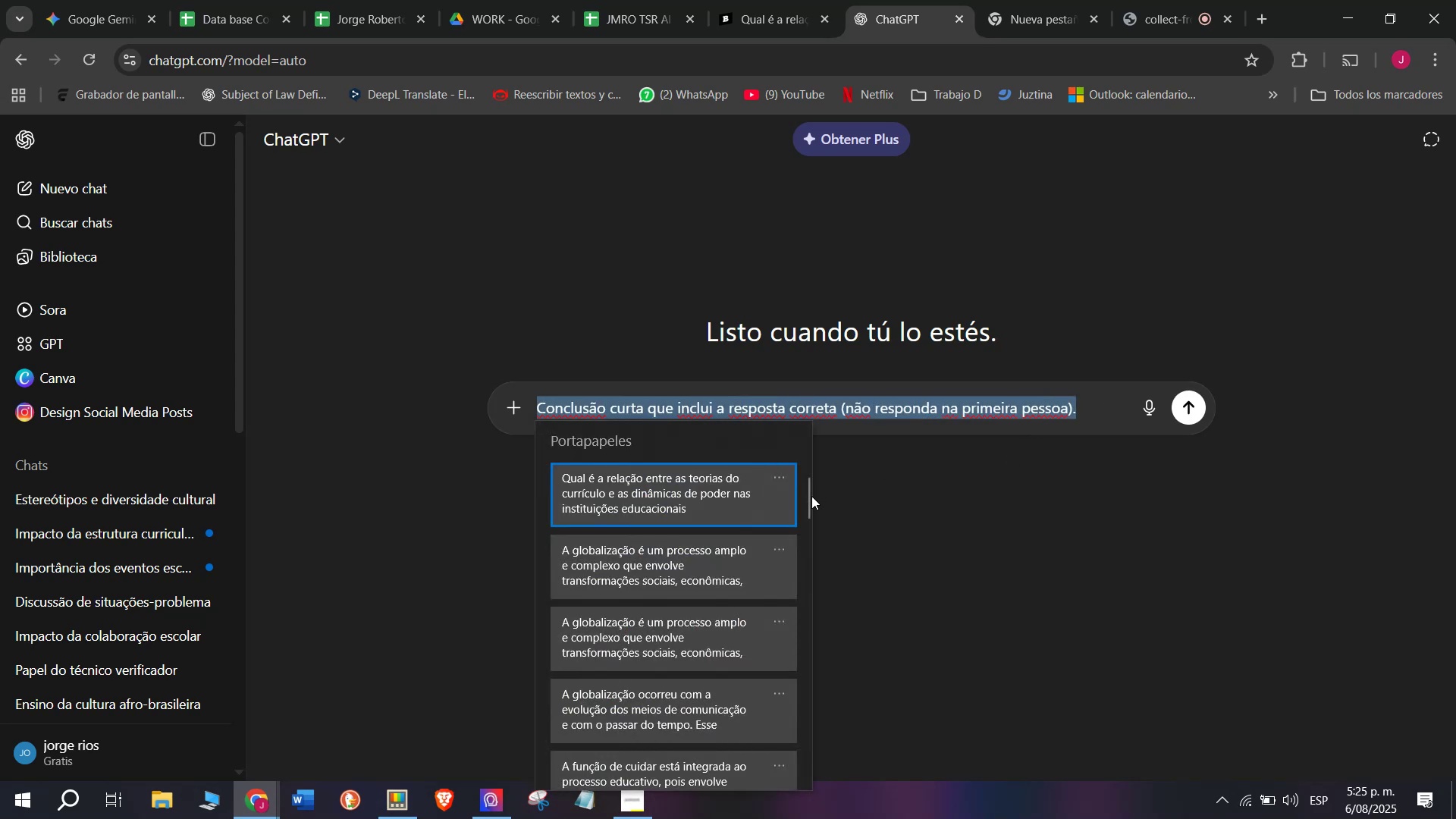 
left_click_drag(start_coordinate=[811, 494], to_coordinate=[788, 818])
 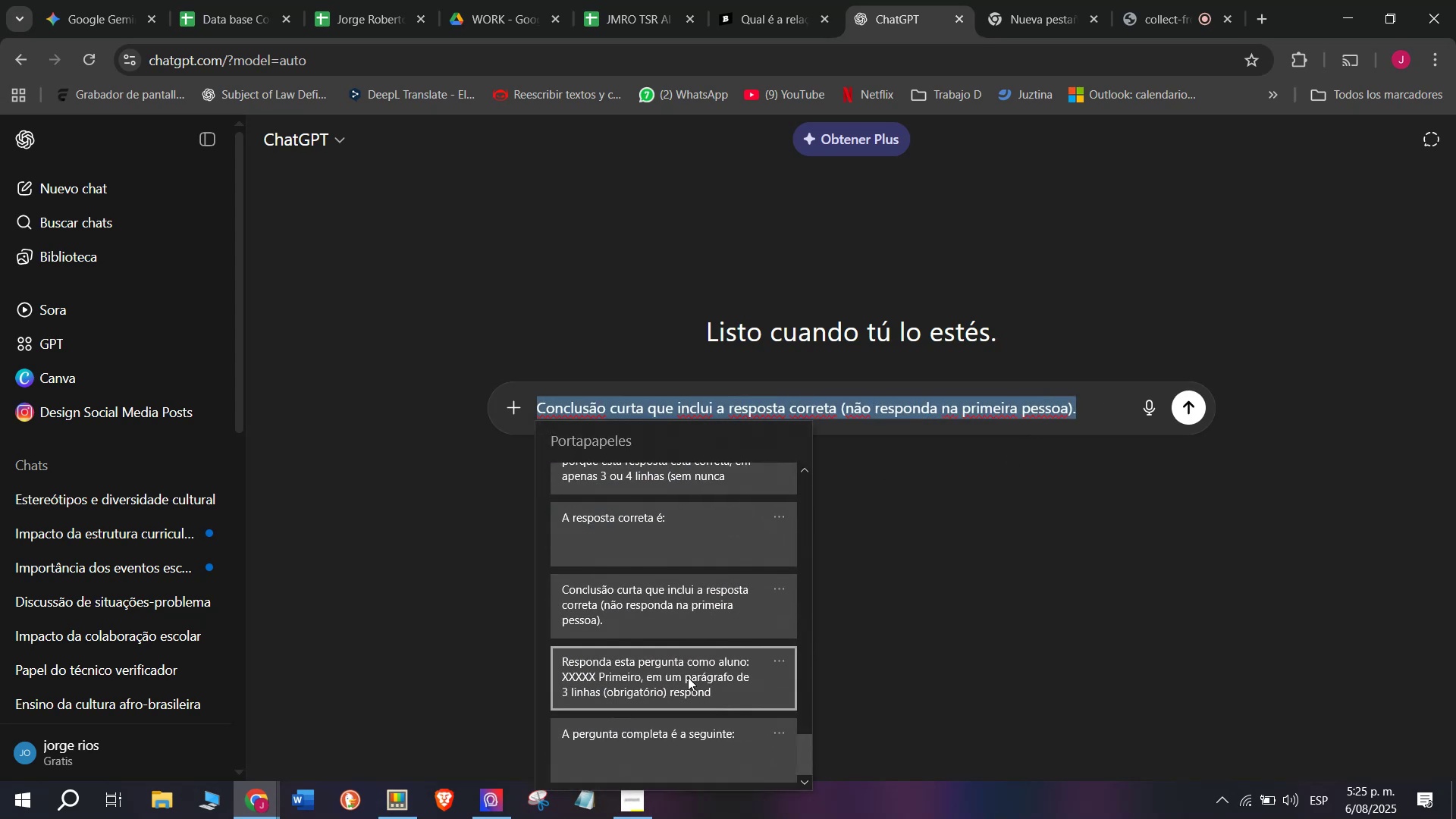 
key(Control+ControlLeft)
 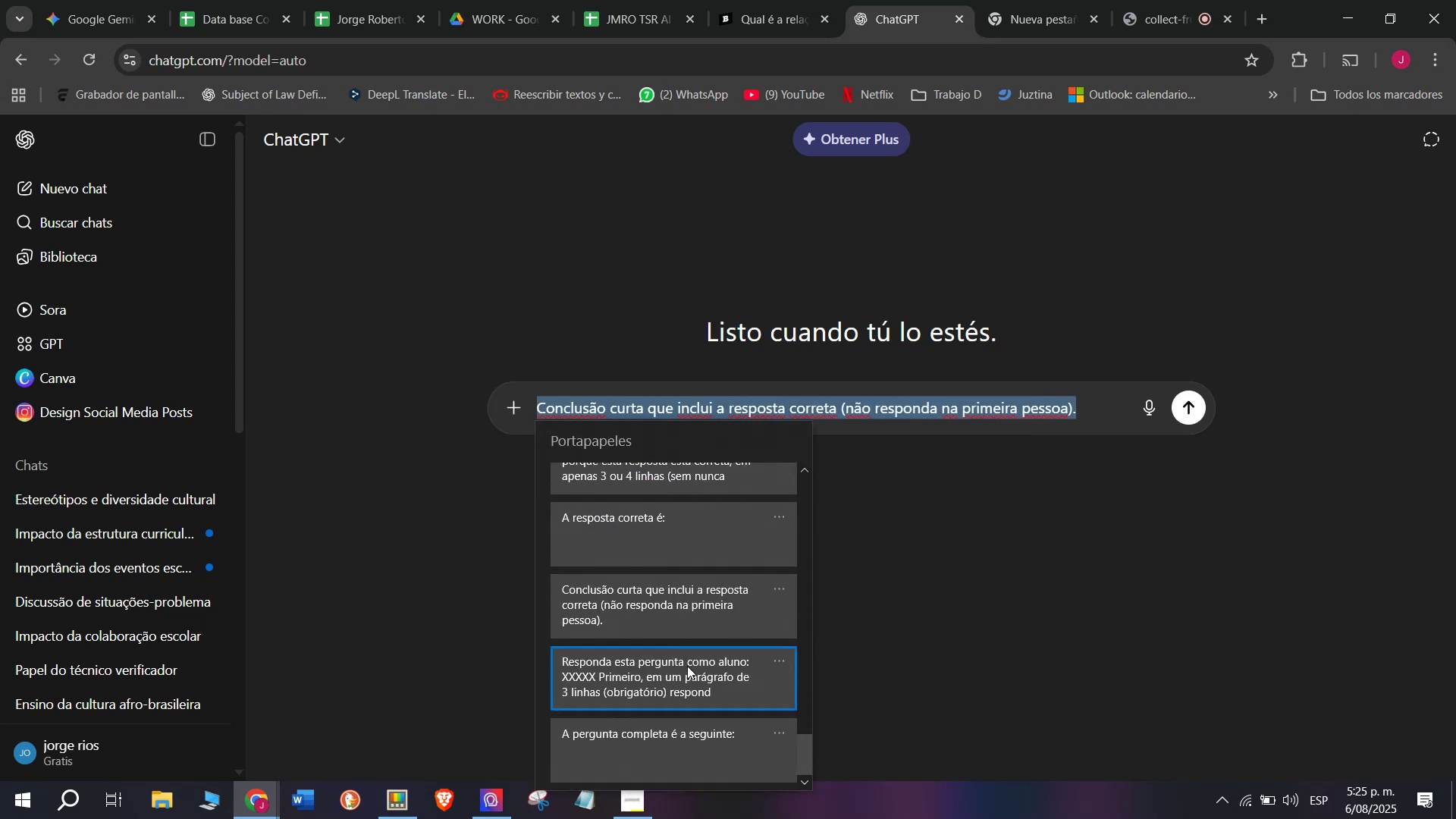 
key(Control+V)
 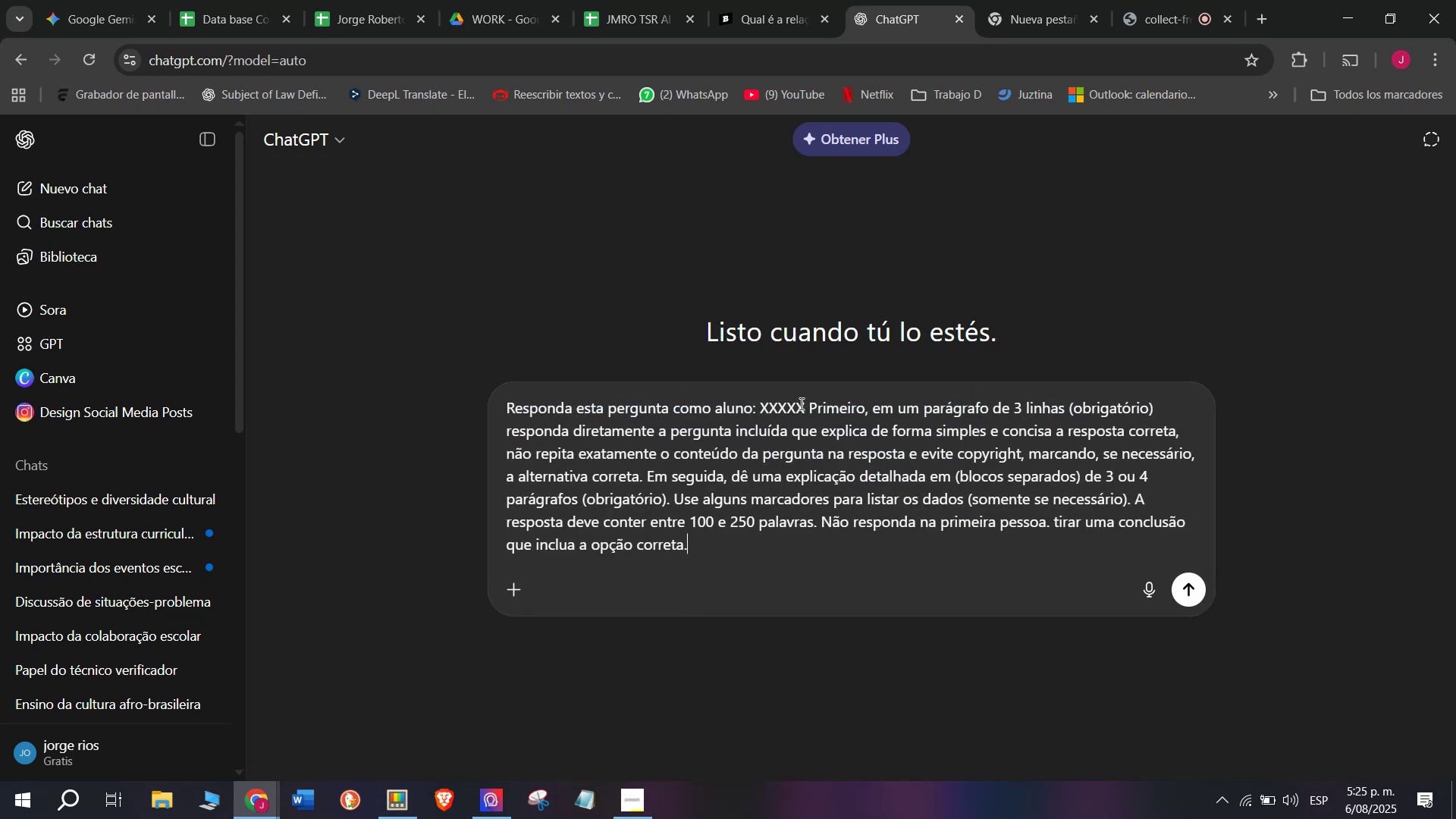 
left_click_drag(start_coordinate=[802, 405], to_coordinate=[764, 408])
 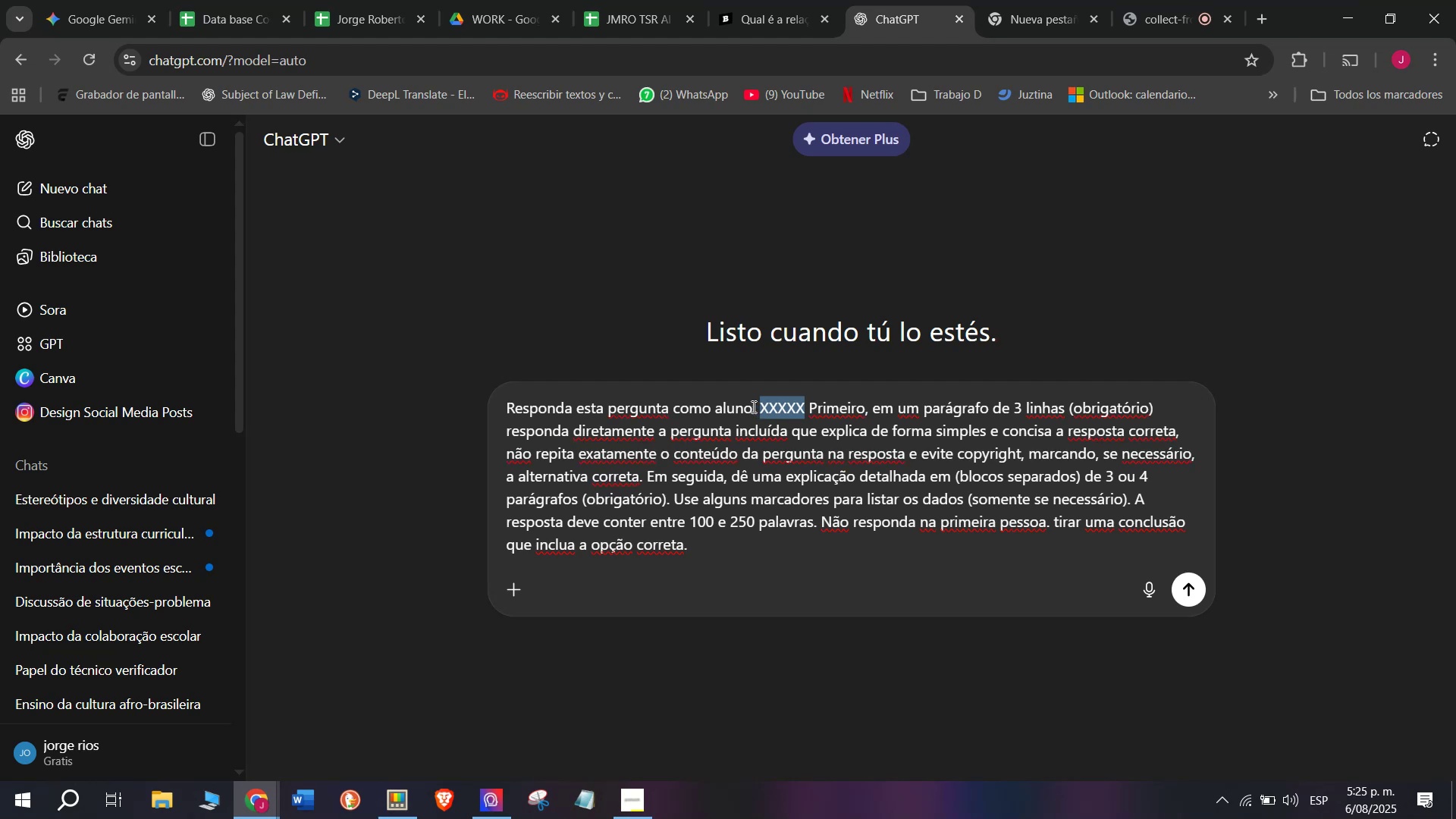 
key(Meta+MetaLeft)
 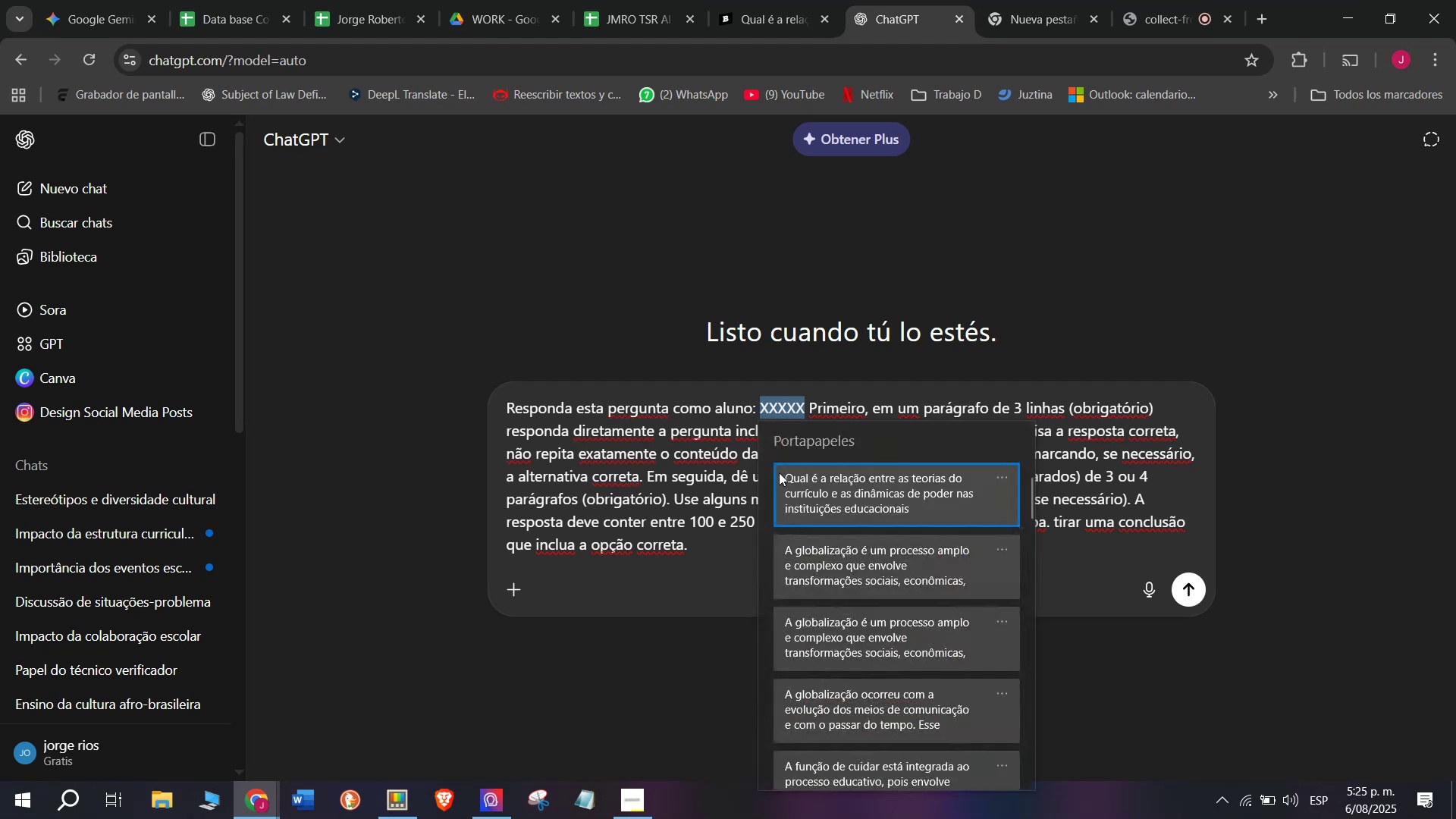 
key(C)
 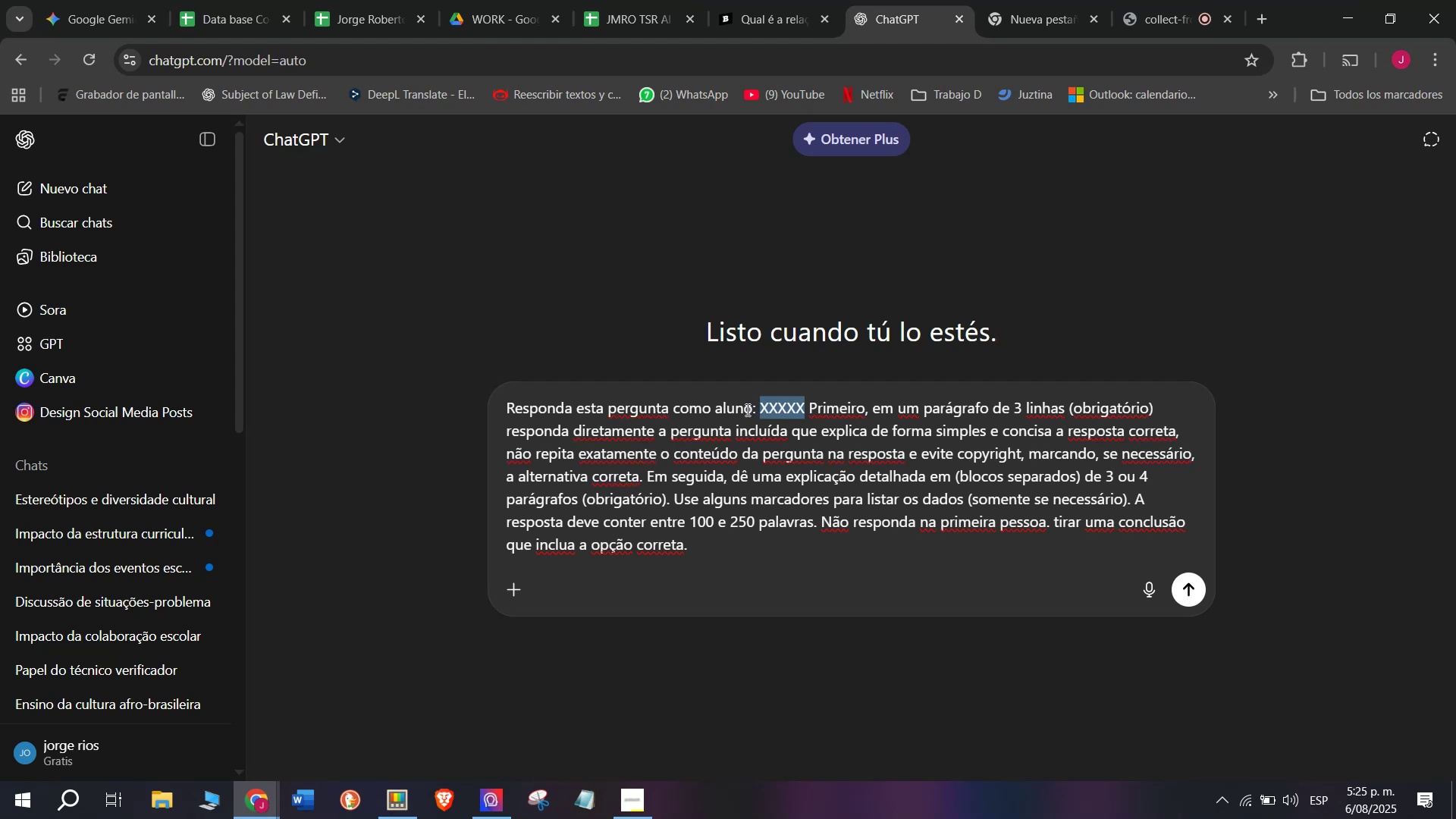 
key(Meta+V)
 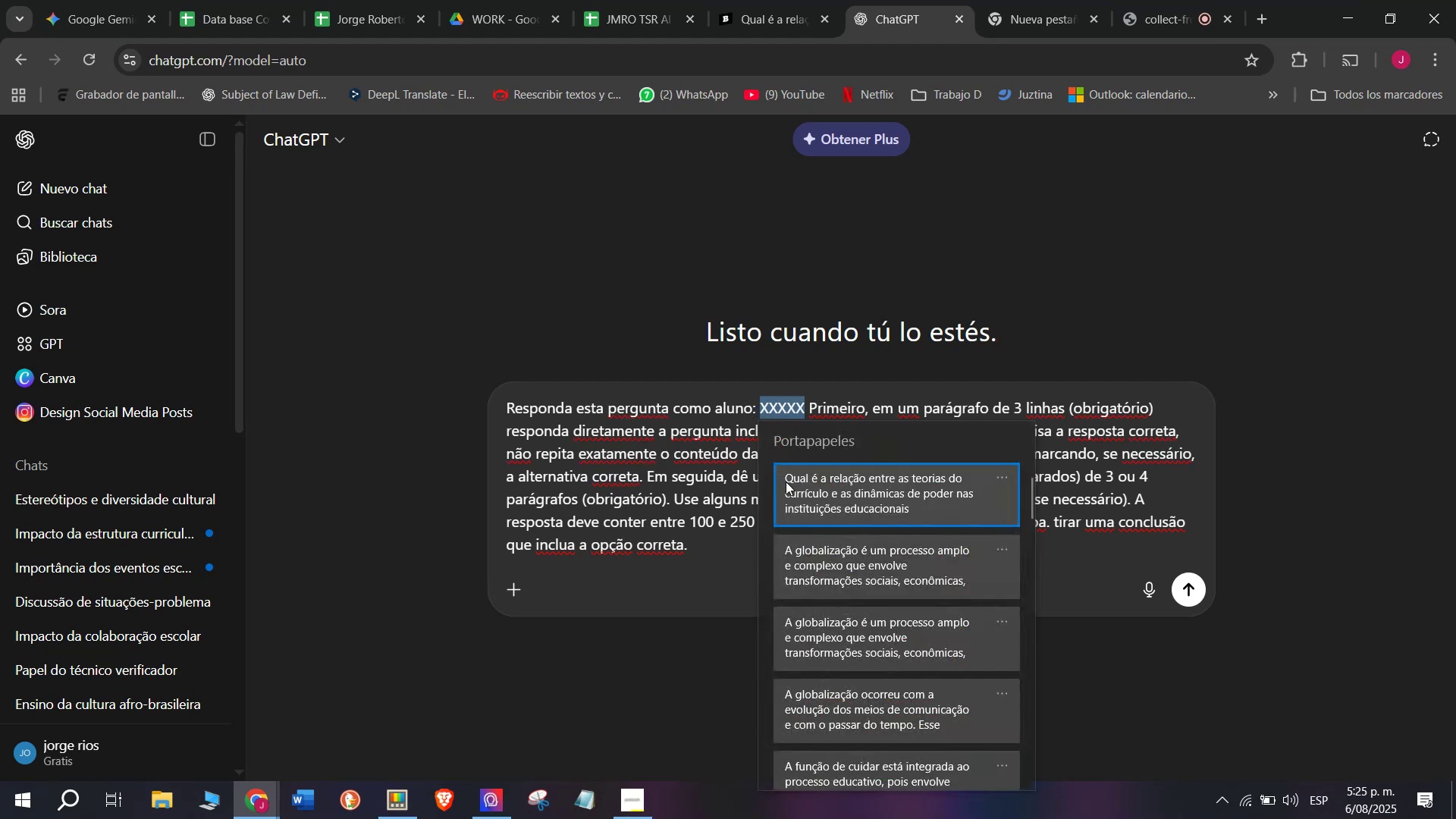 
key(Control+ControlLeft)
 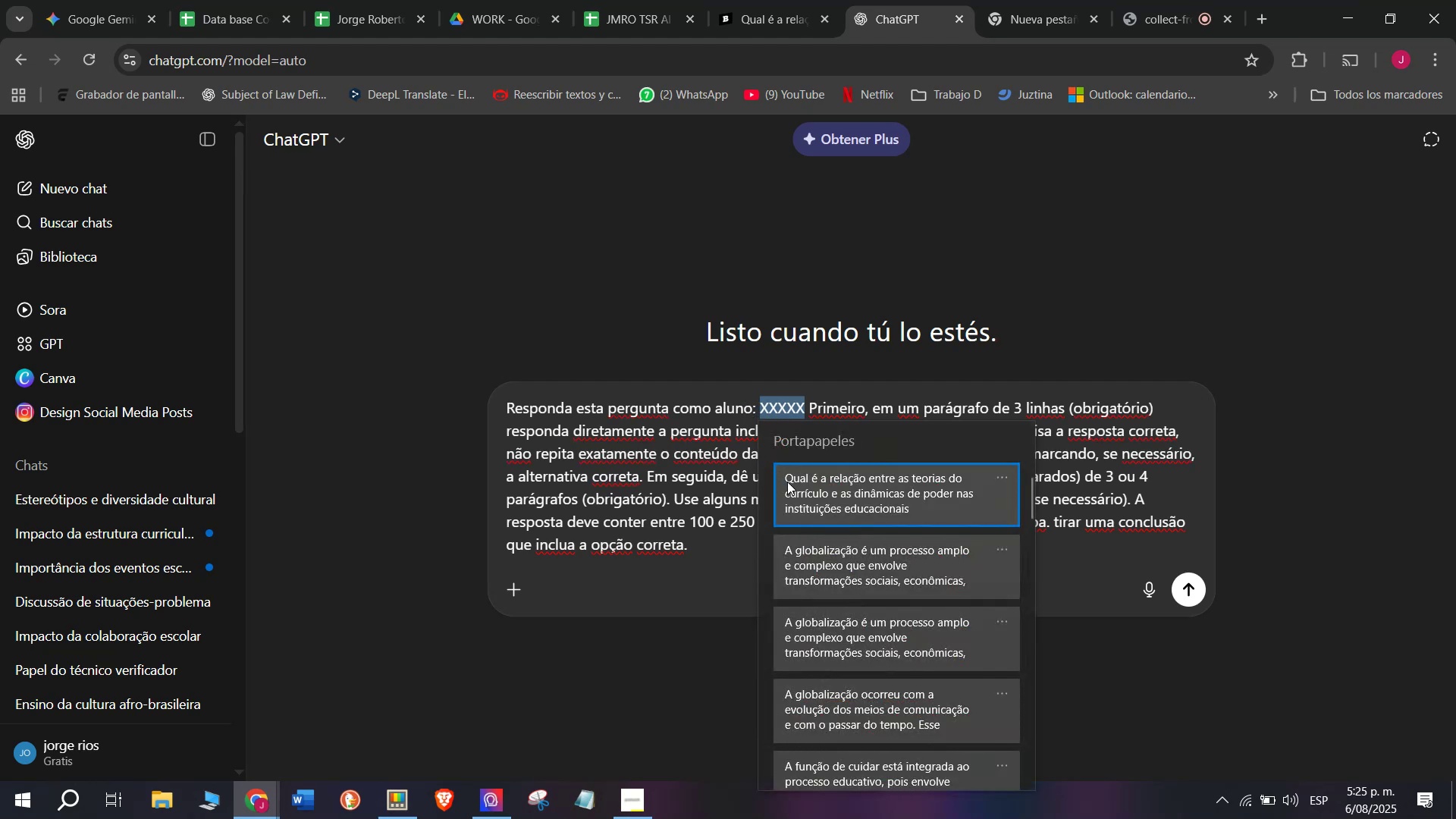 
key(Control+V)
 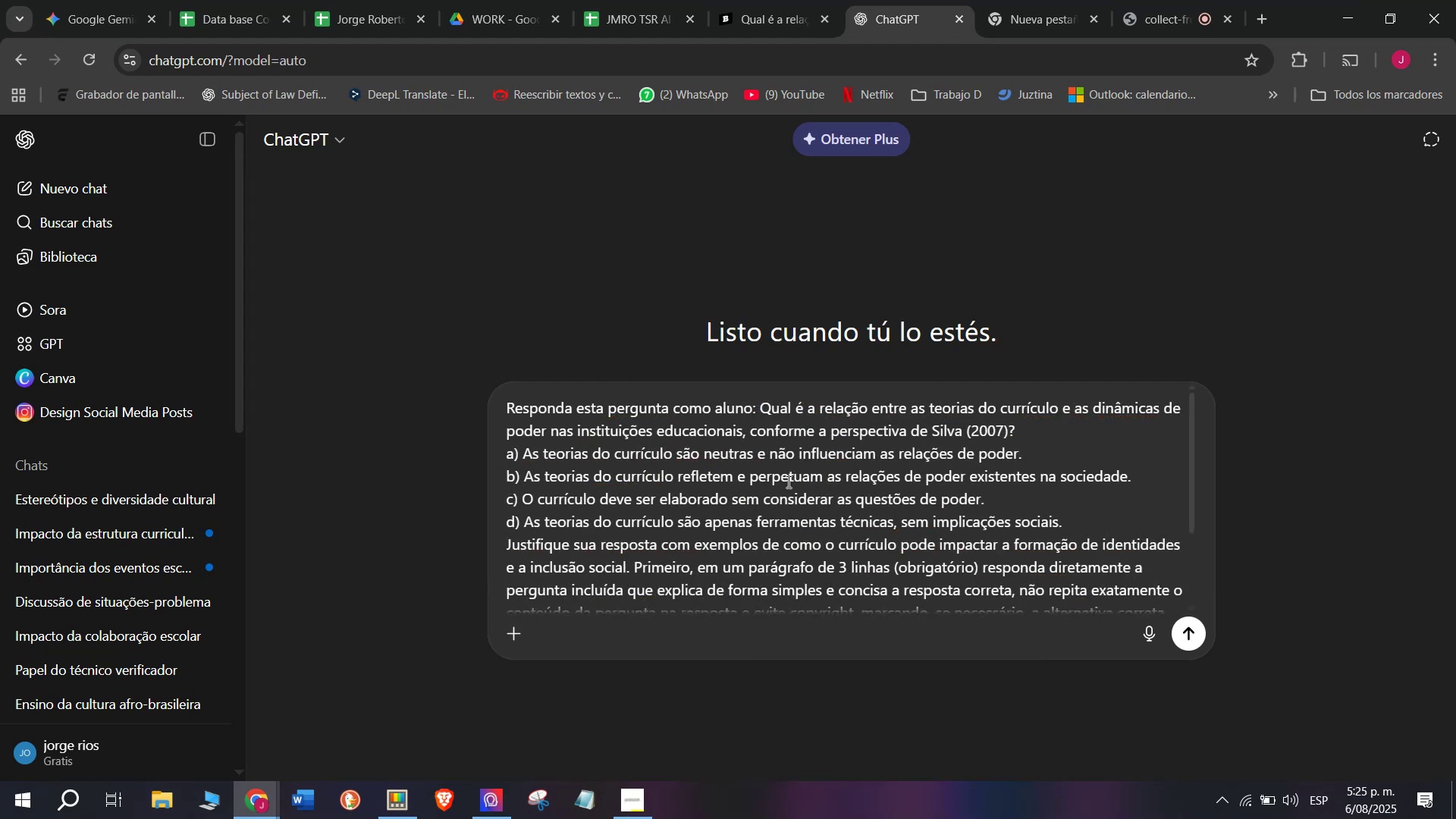 
key(Enter)
 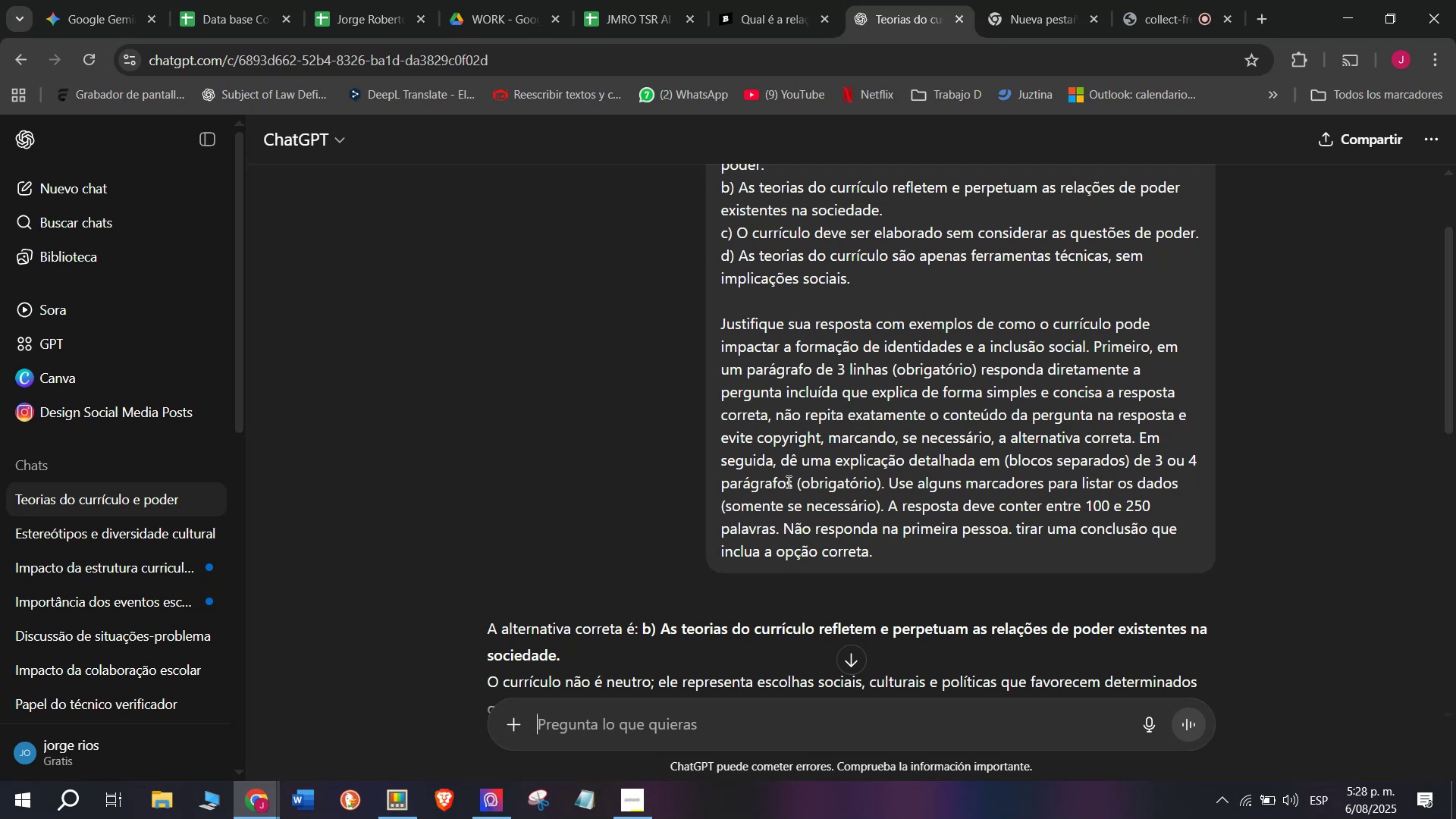 
wait(157.9)
 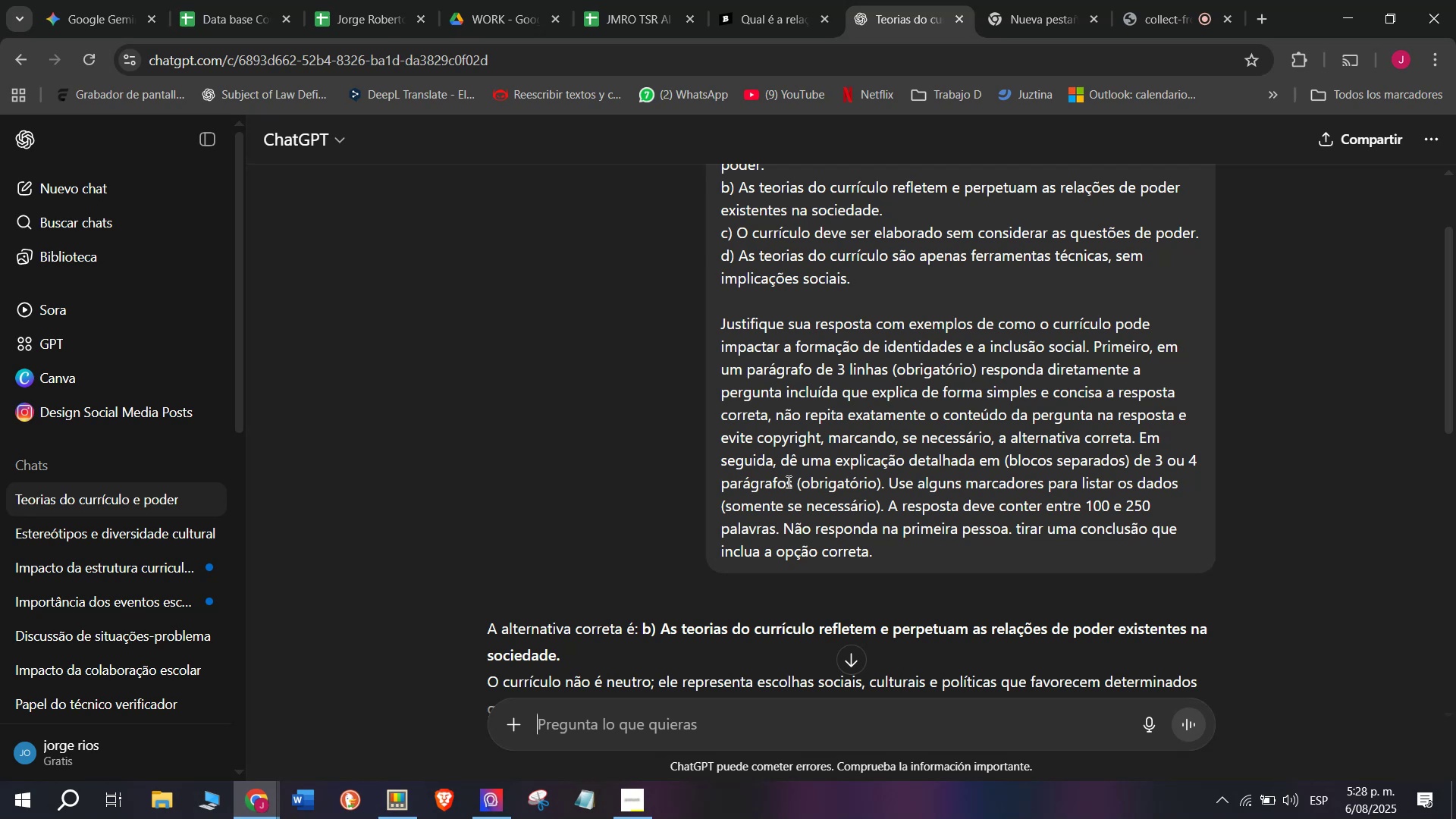 
scroll: coordinate [851, 397], scroll_direction: down, amount: 1.0
 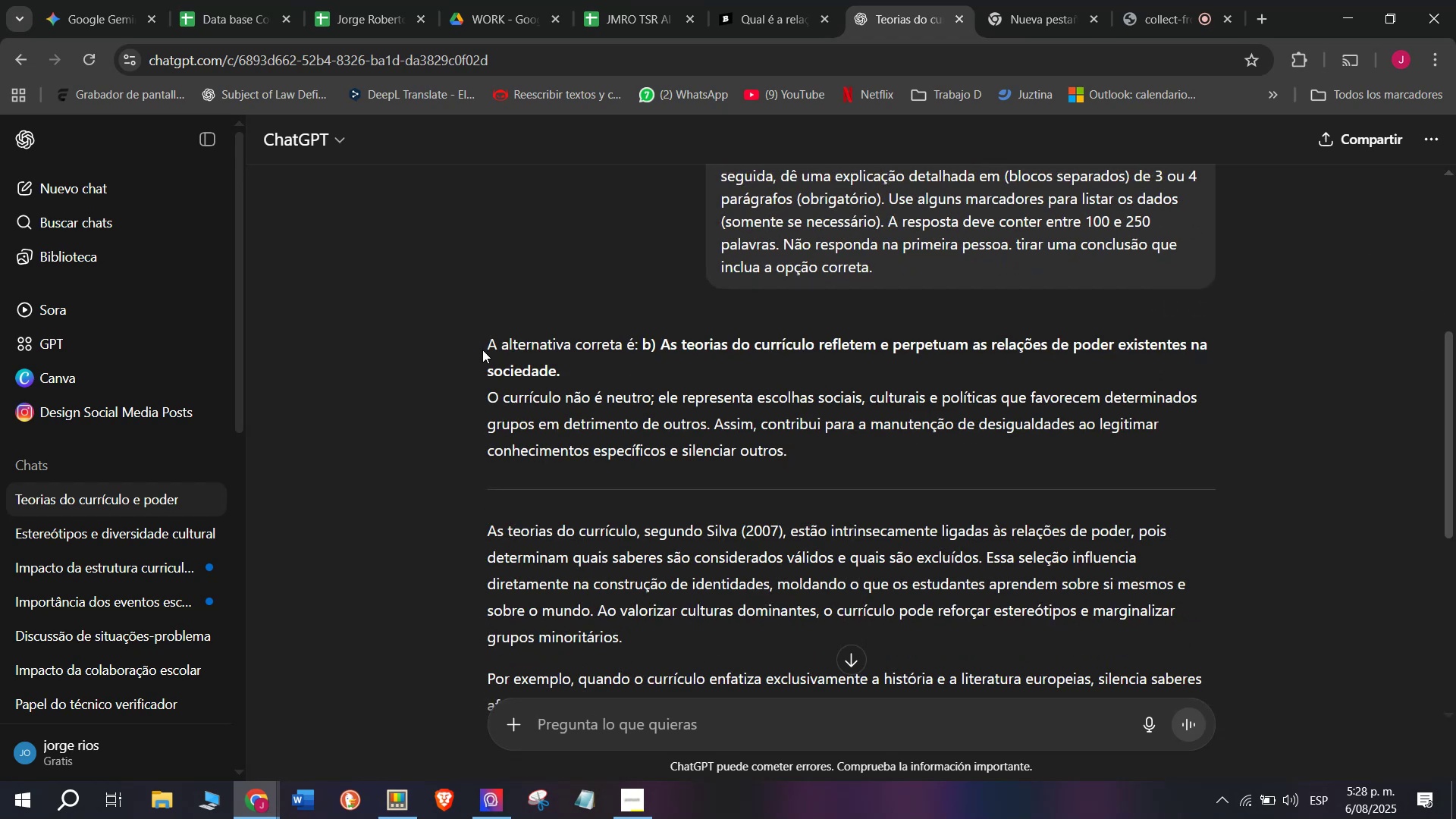 
left_click_drag(start_coordinate=[480, 347], to_coordinate=[929, 431])
 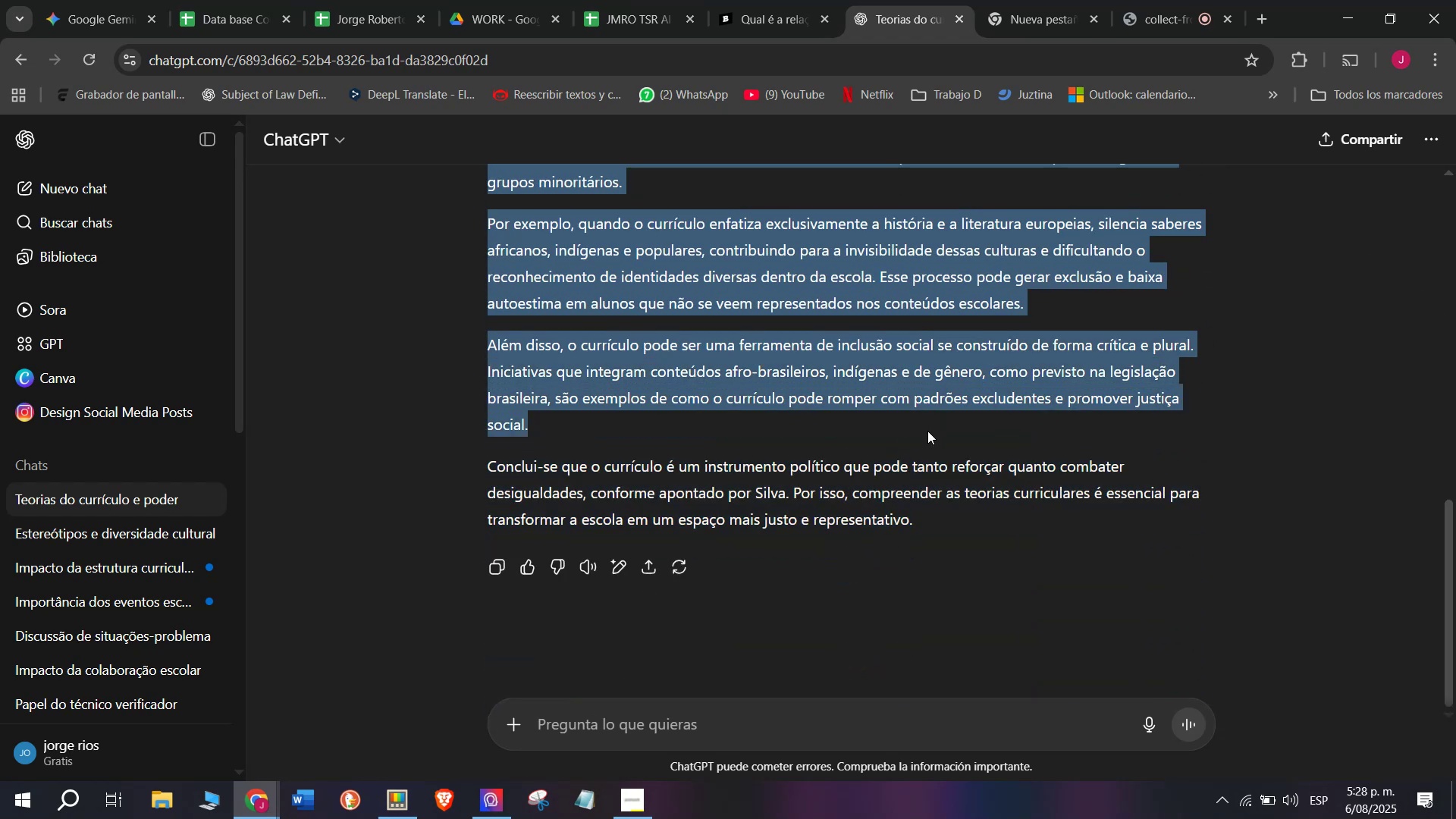 
key(Break)
 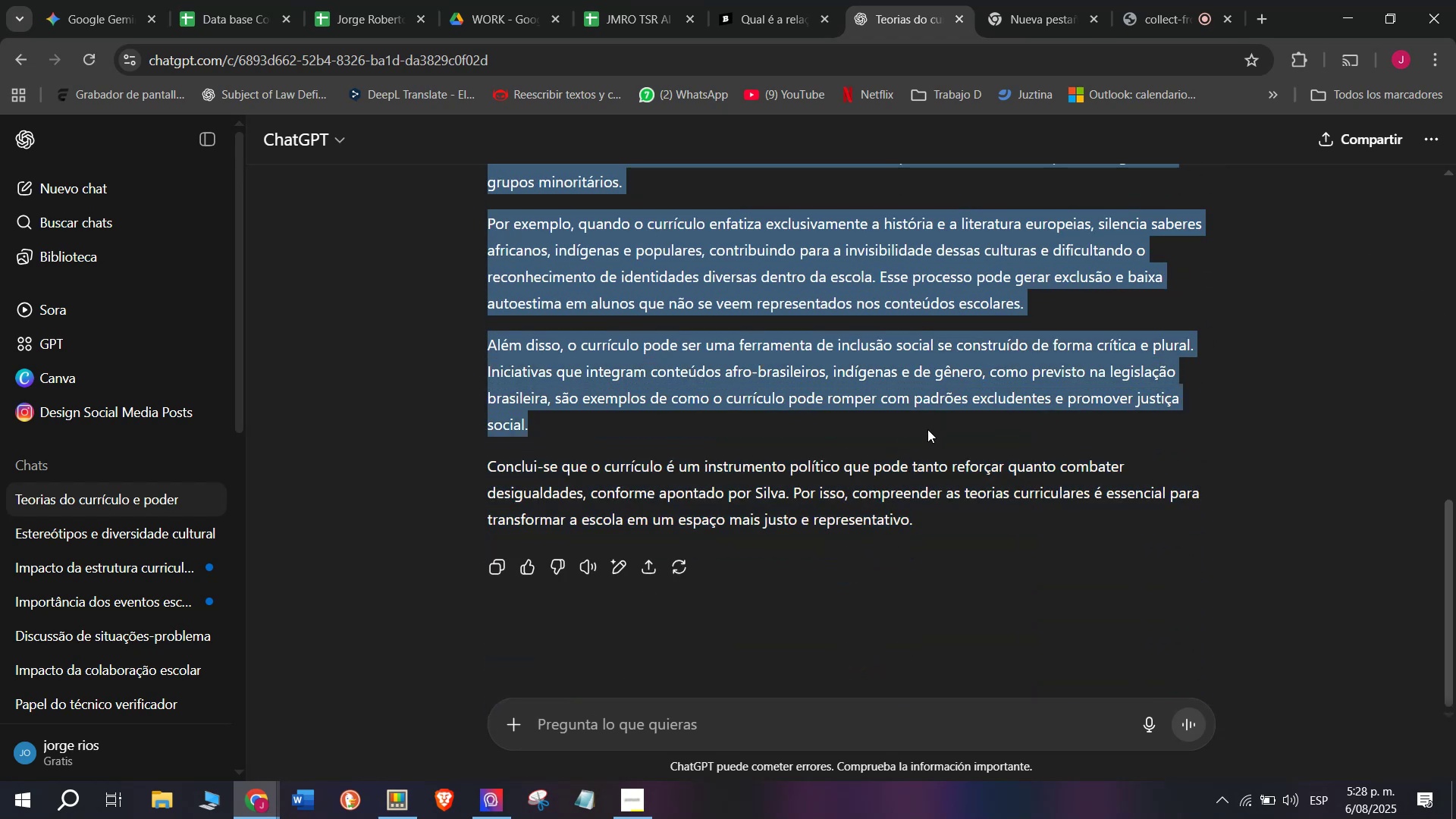 
key(Control+ControlLeft)
 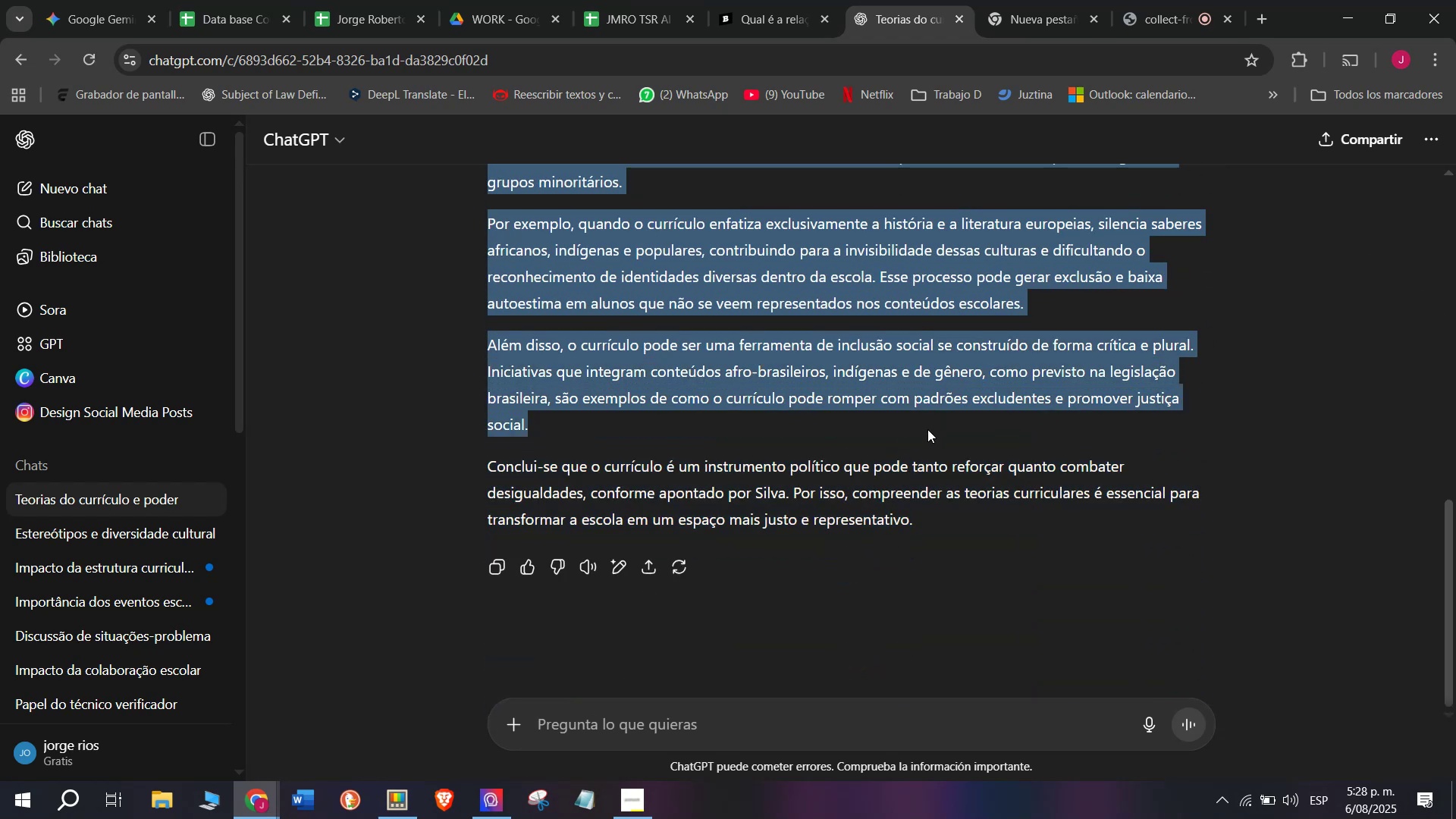 
key(Control+C)
 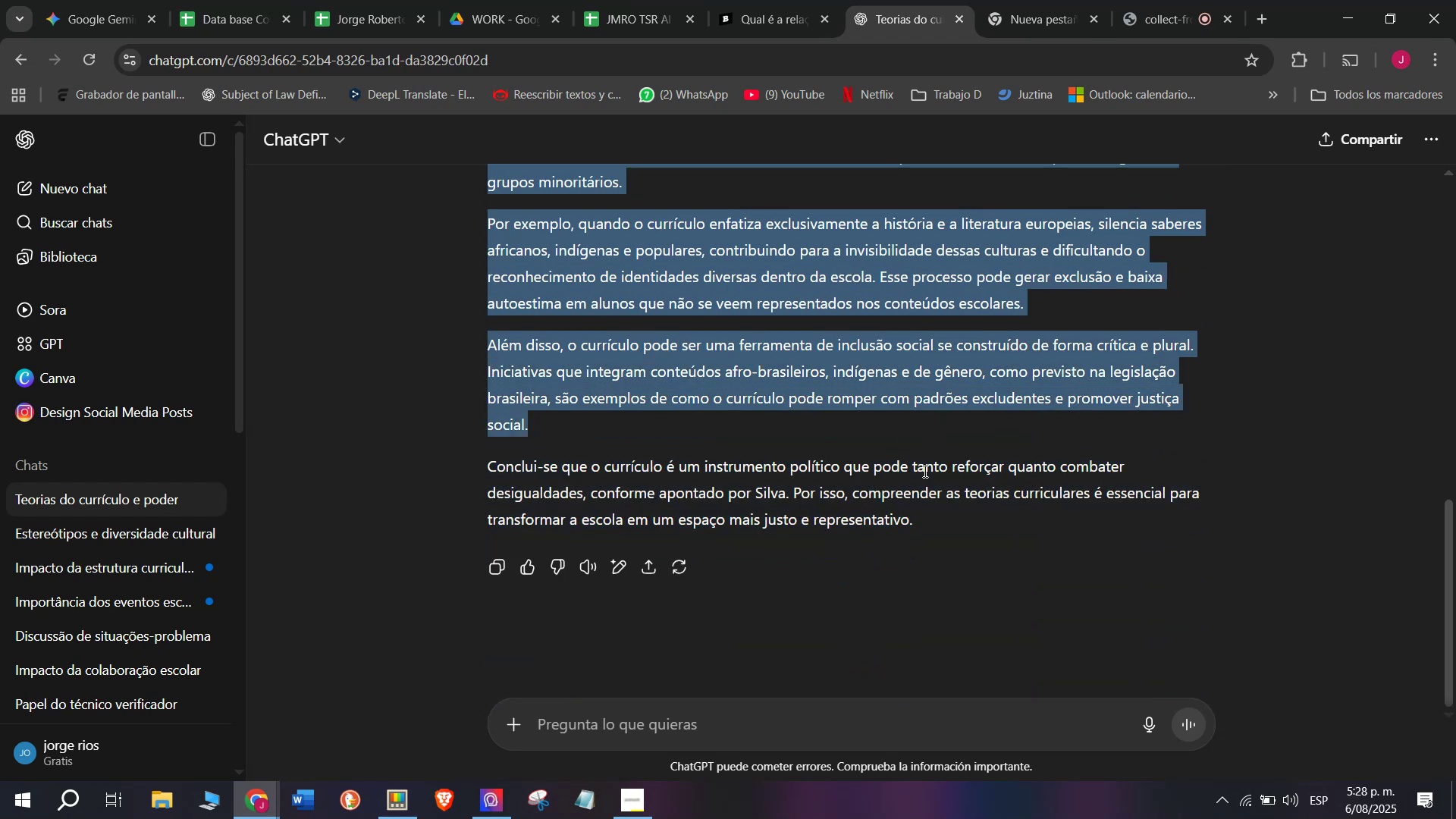 
key(Break)
 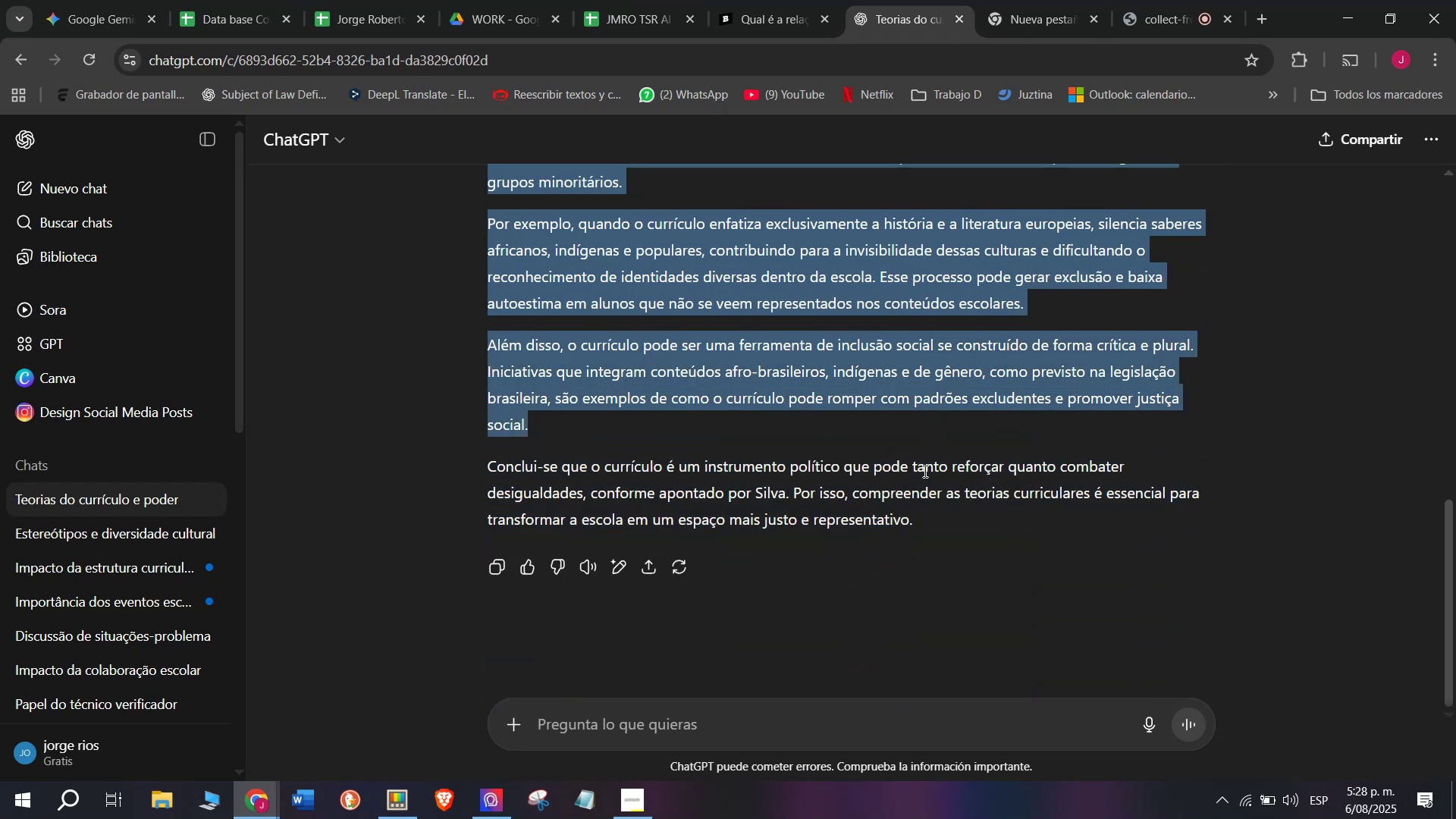 
key(Control+ControlLeft)
 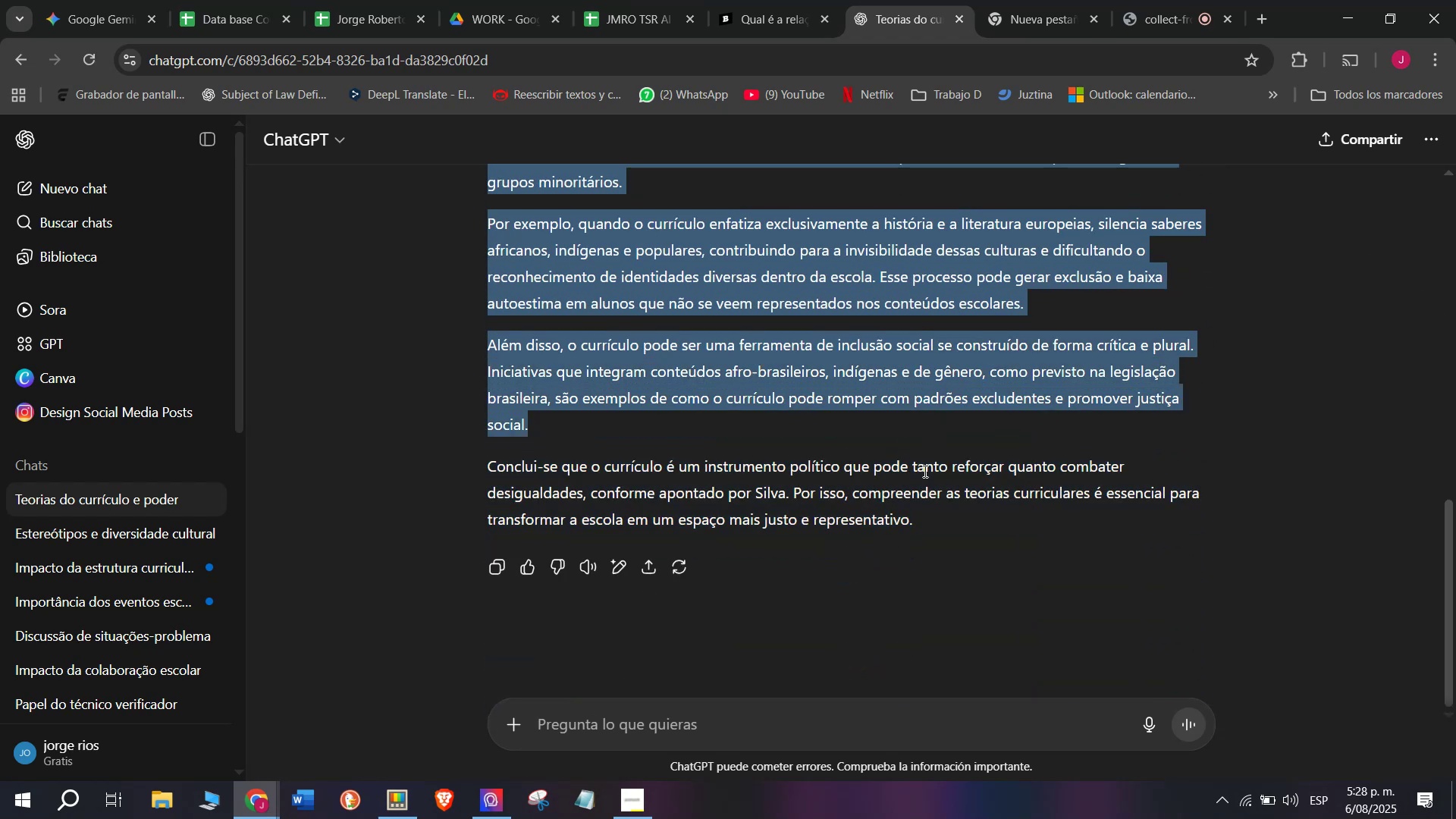 
key(Control+C)
 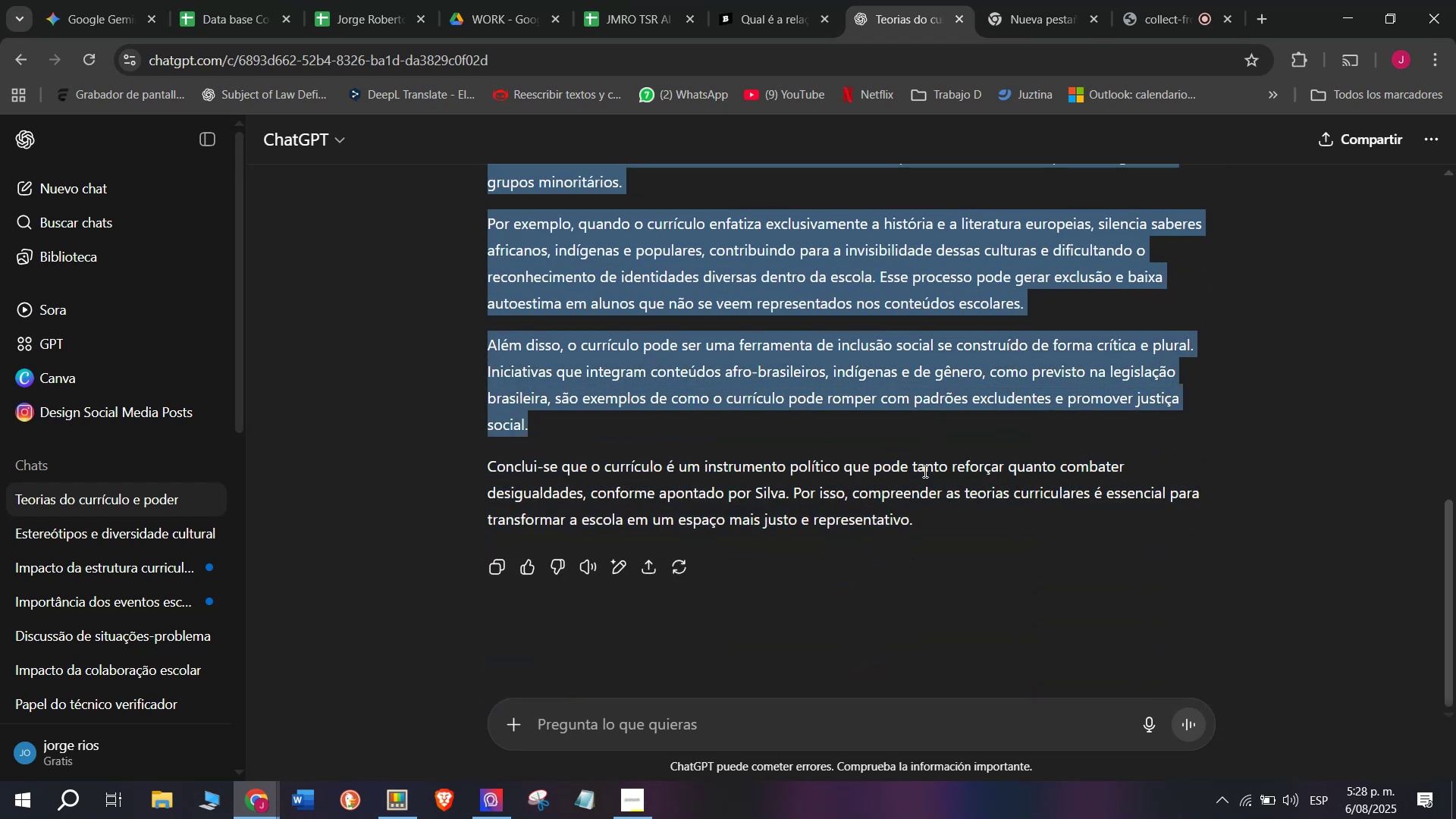 
key(Break)
 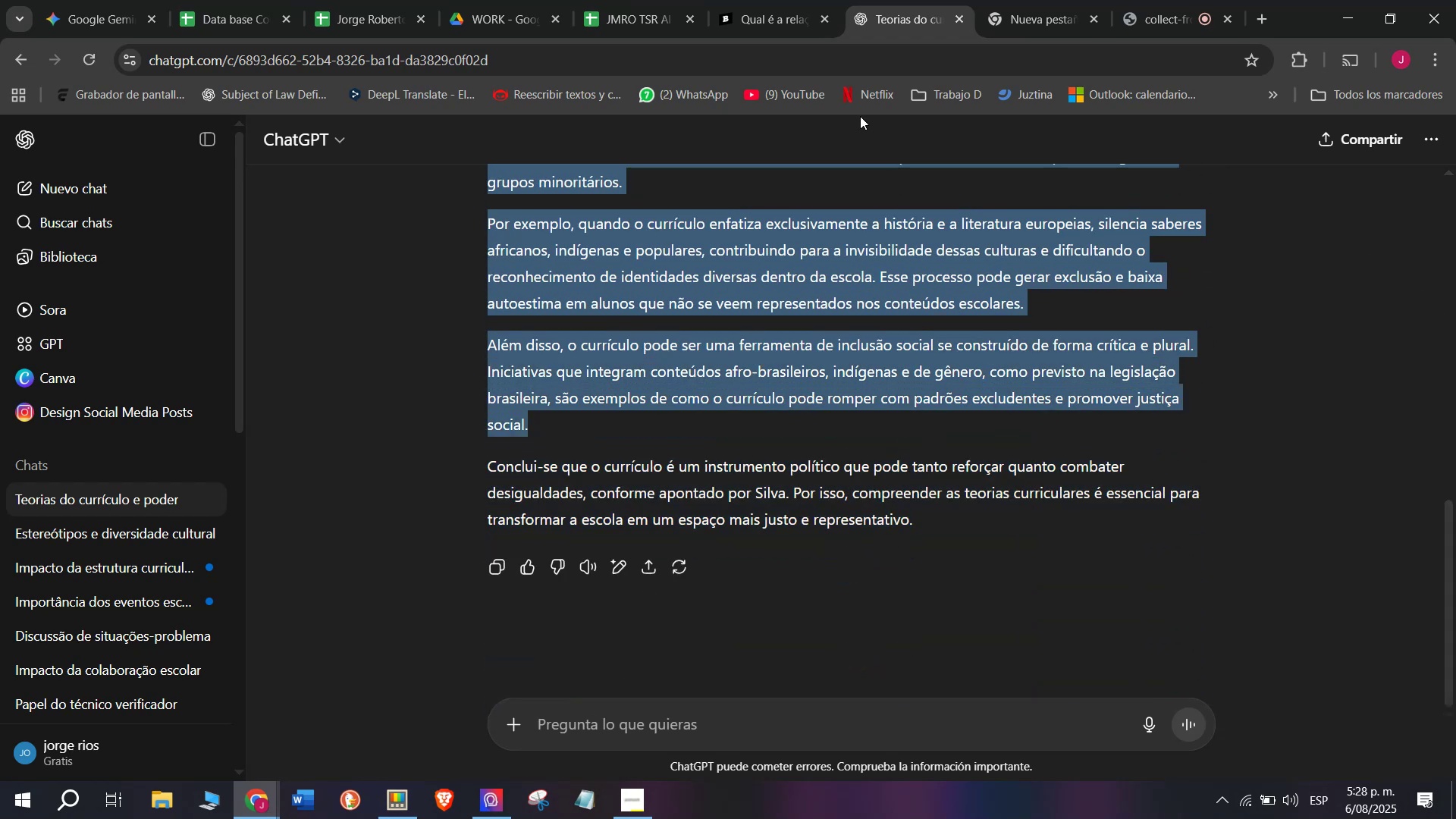 
key(Control+ControlLeft)
 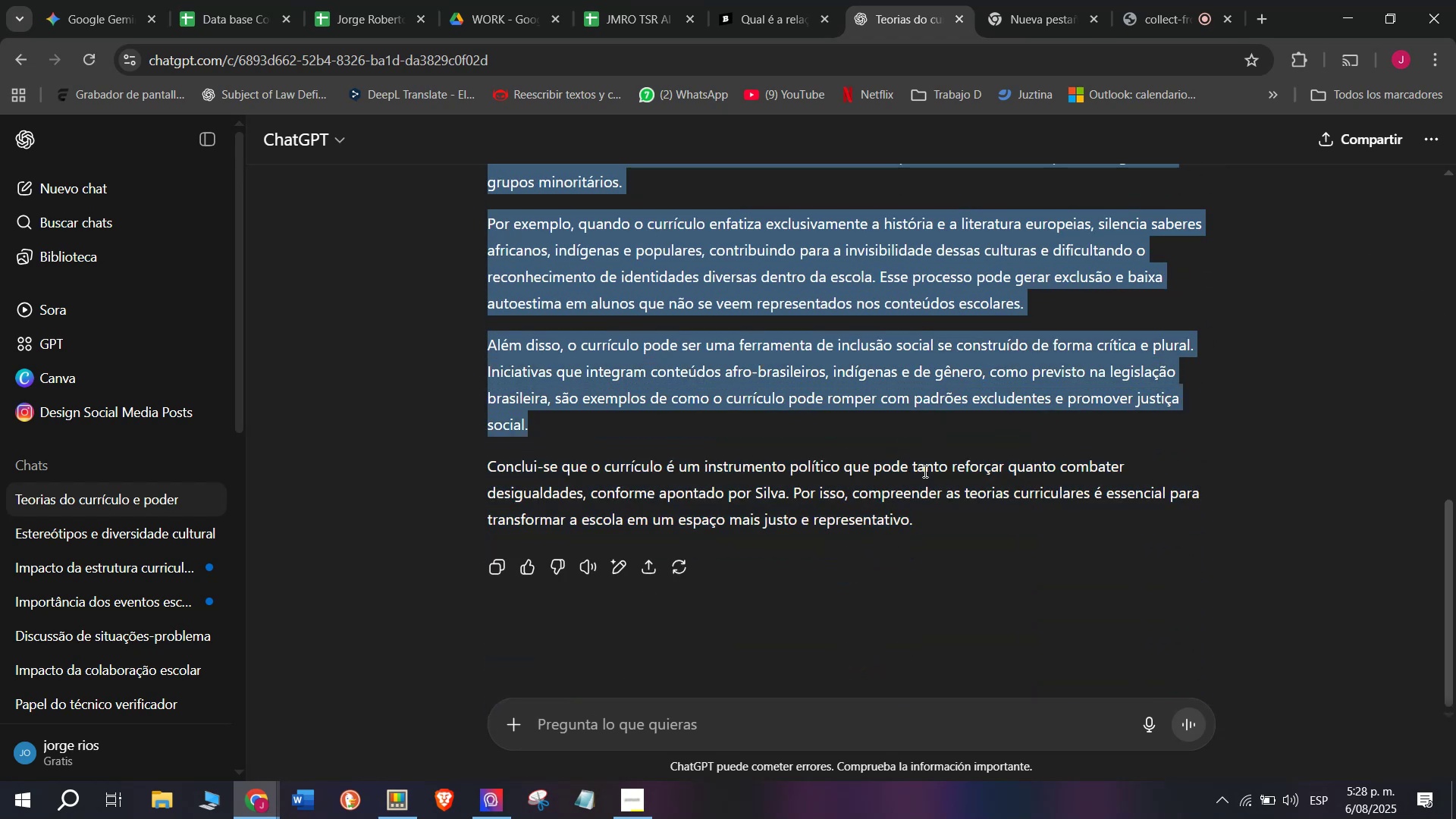 
key(Control+C)
 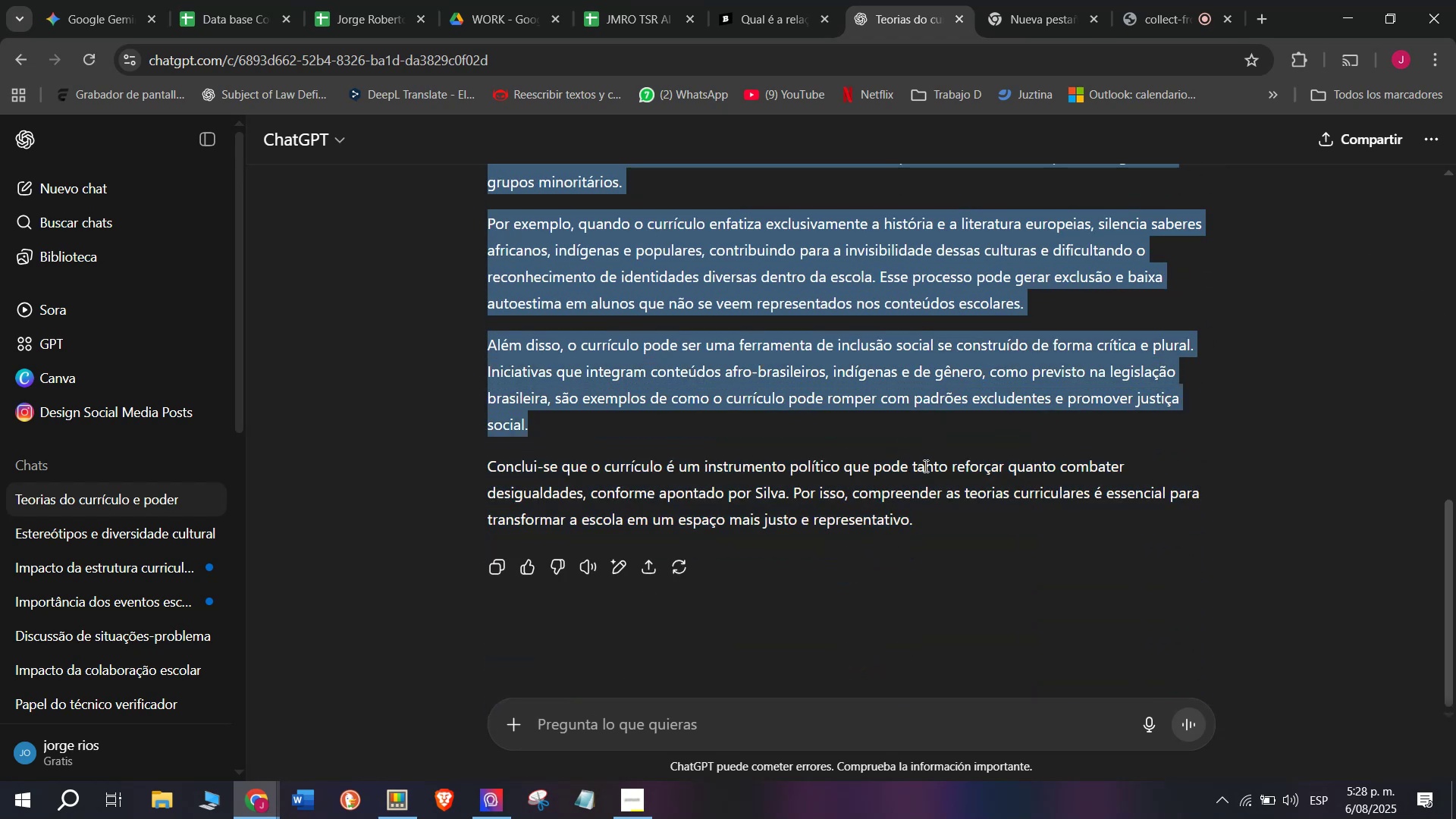 
key(Break)
 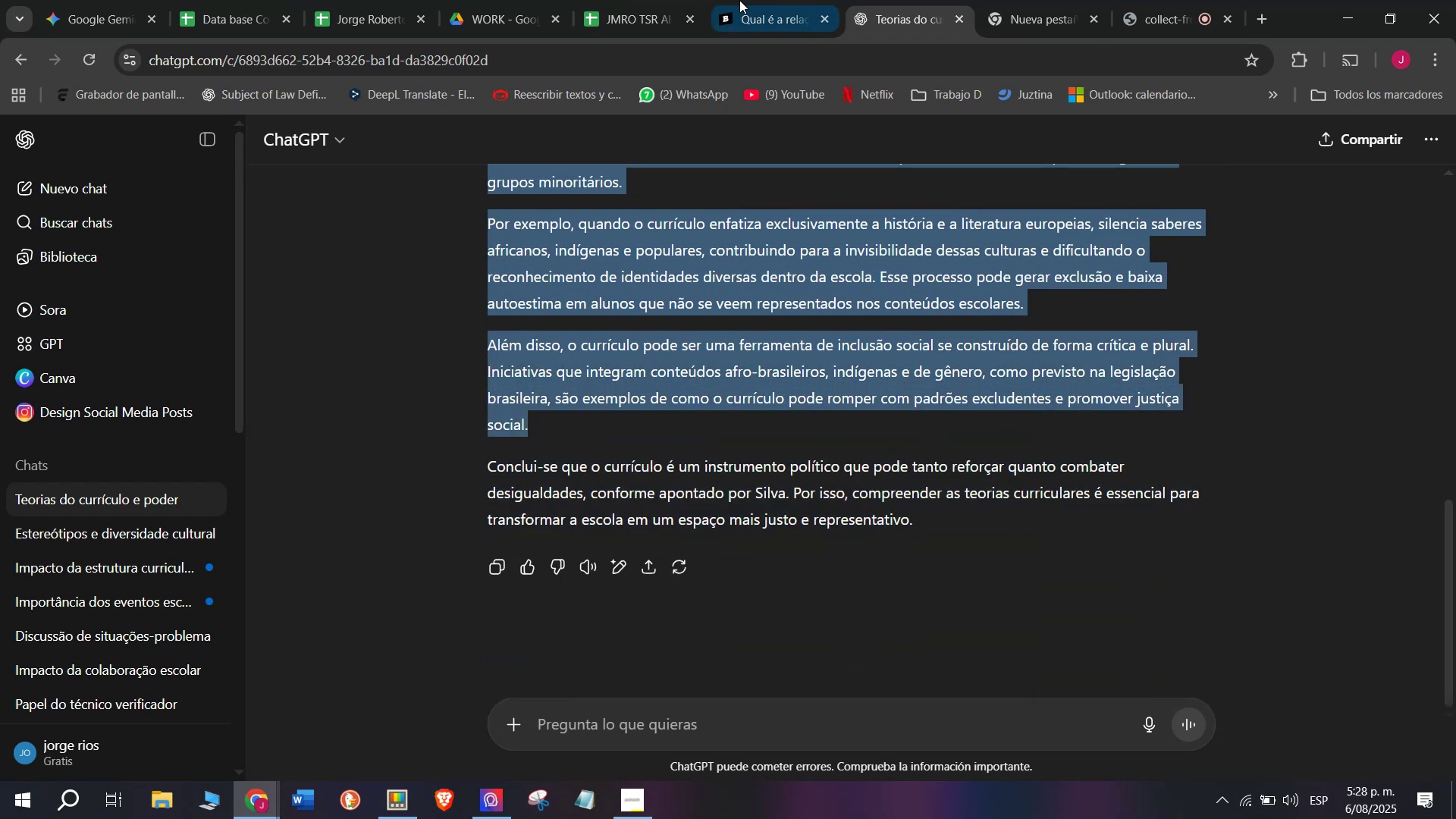 
key(Control+ControlLeft)
 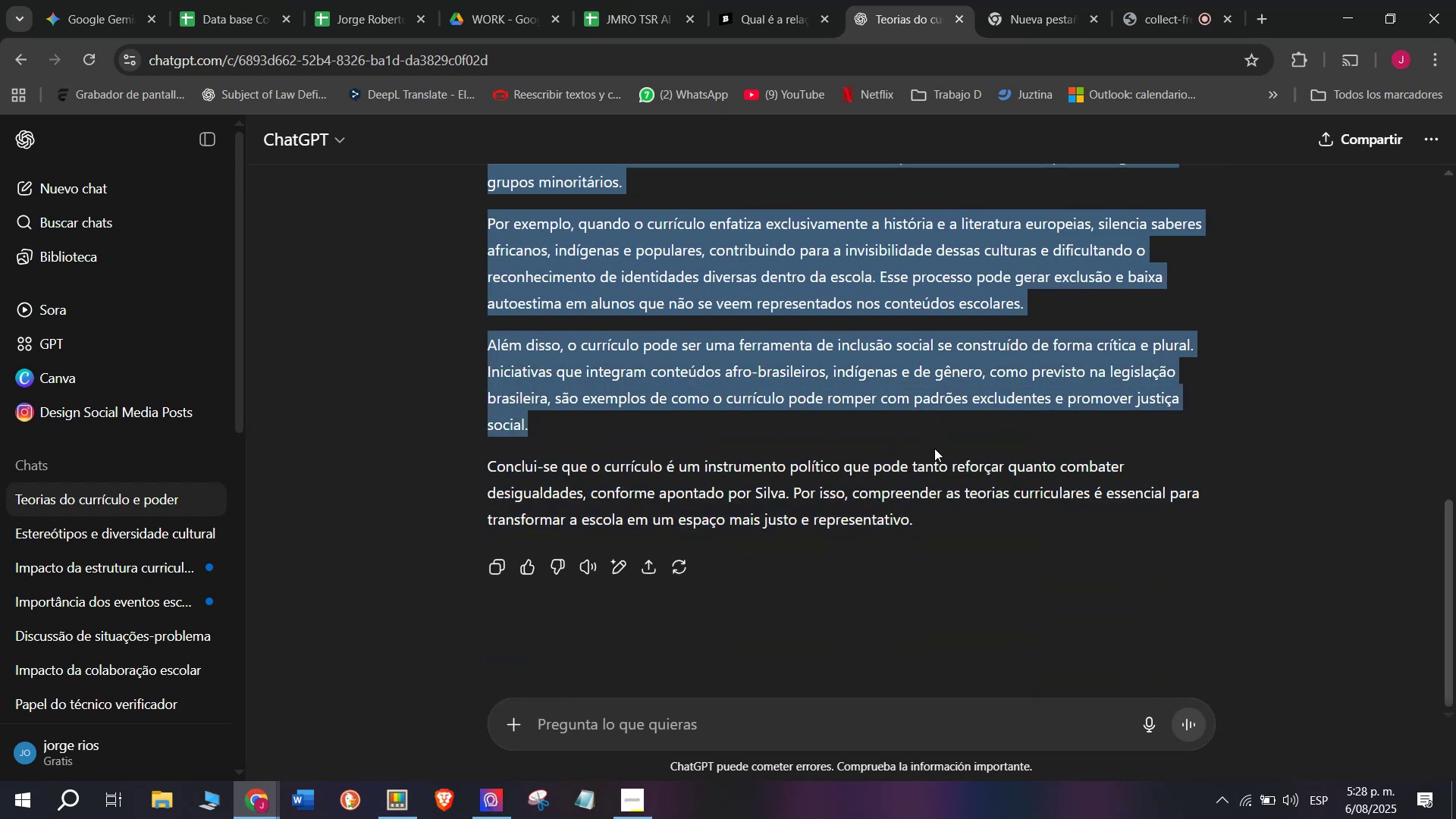 
key(Control+C)
 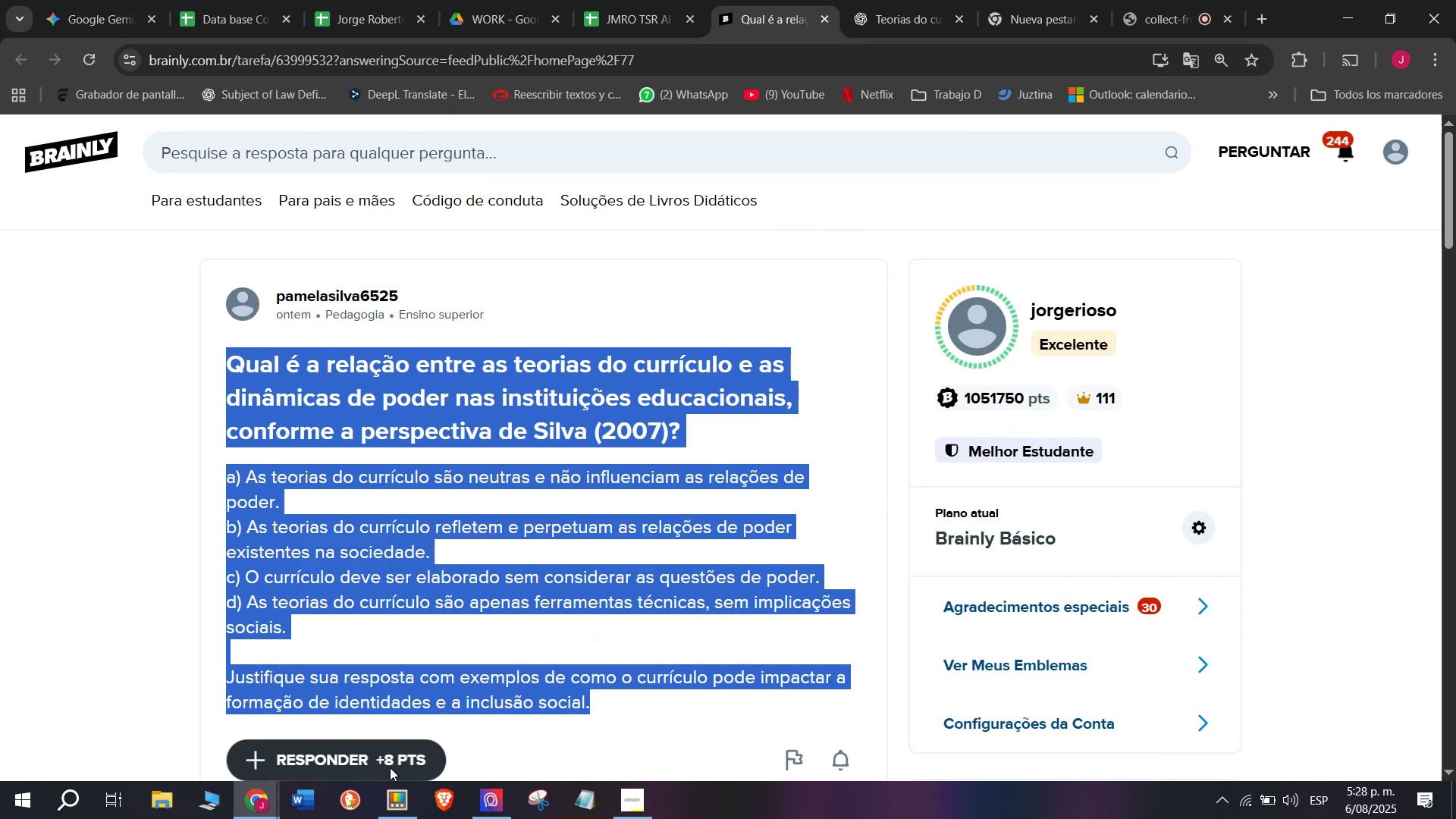 
left_click_drag(start_coordinate=[715, 489], to_coordinate=[495, 183])
 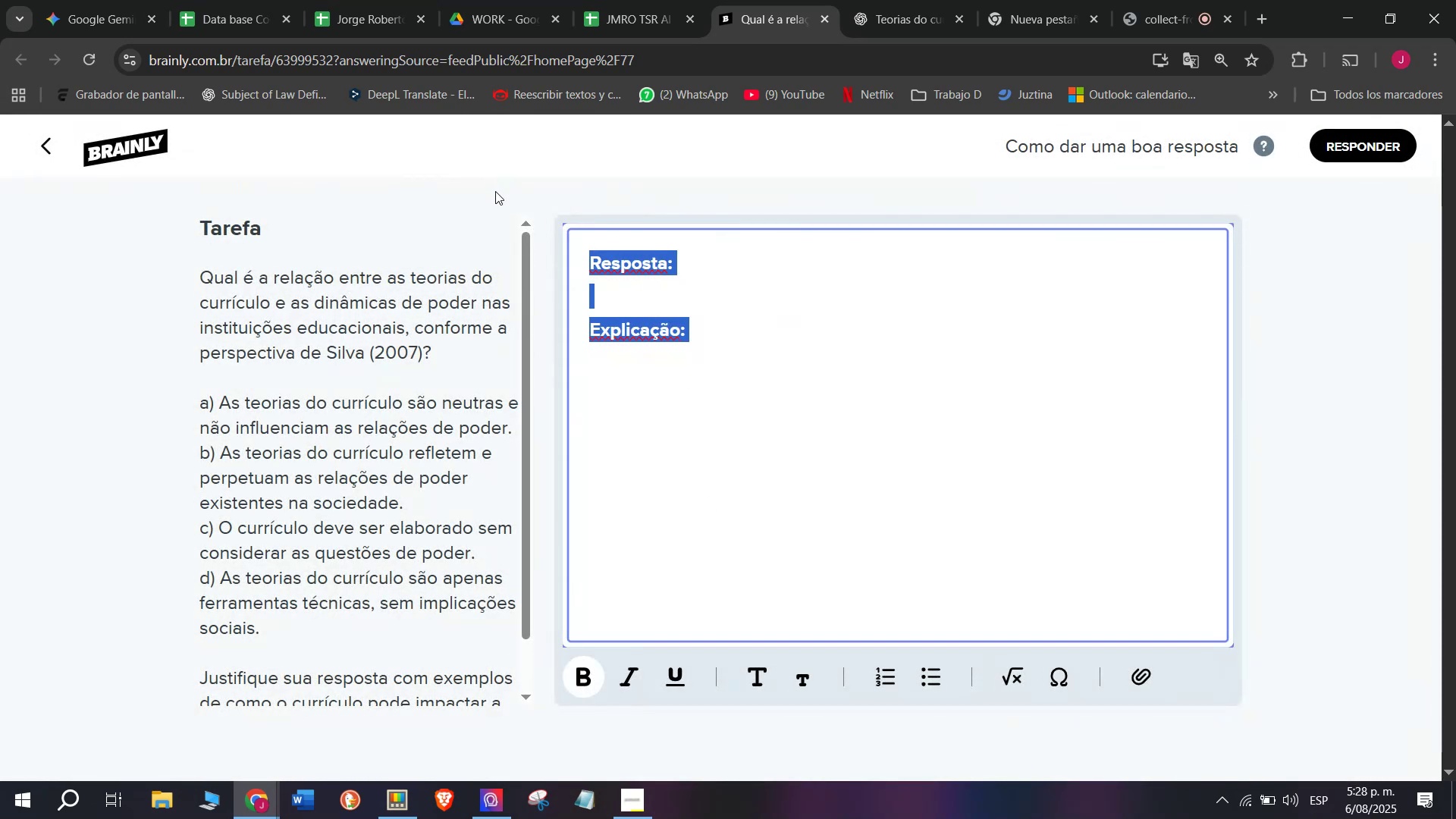 
key(Z)
 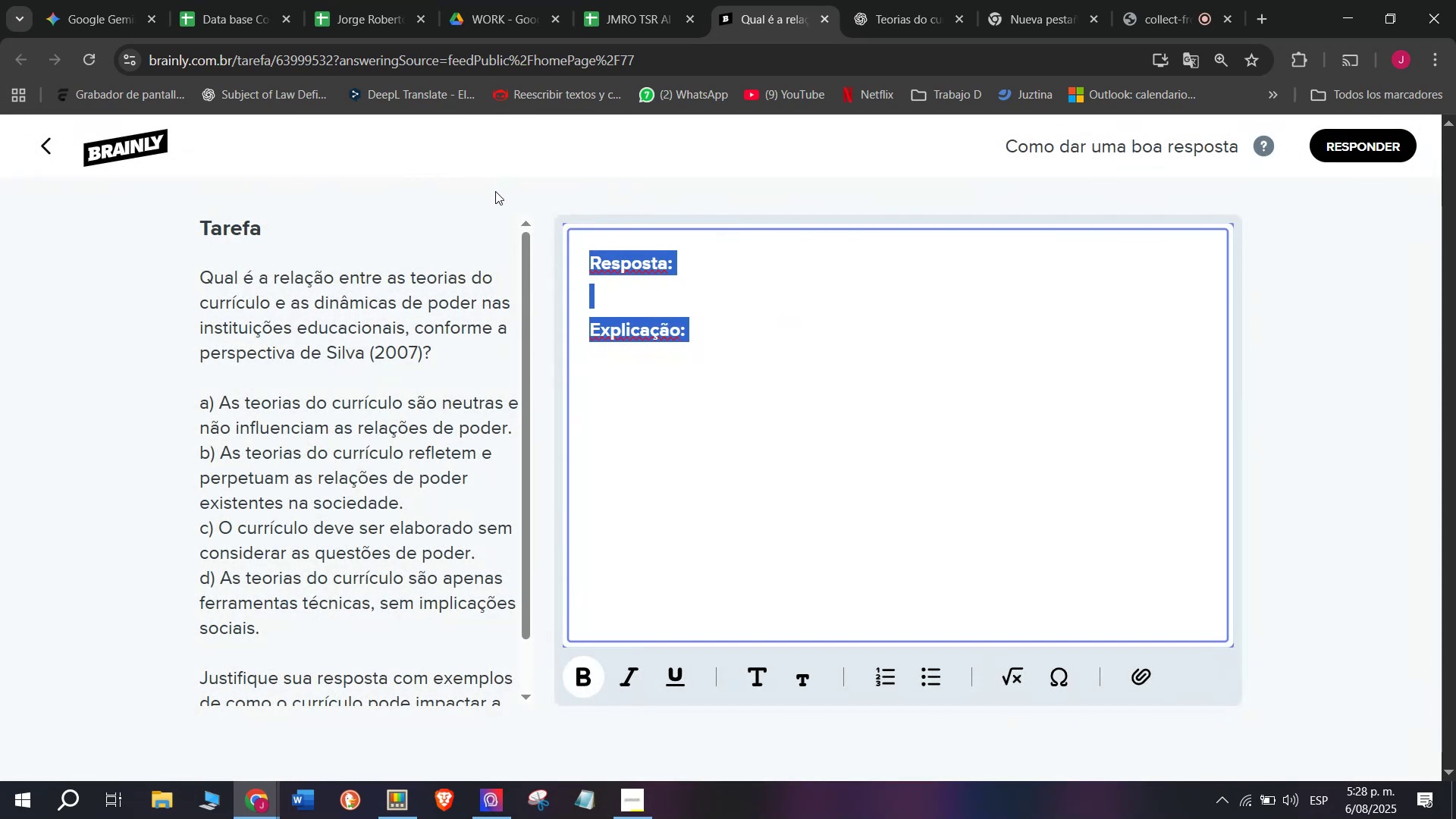 
key(Control+ControlLeft)
 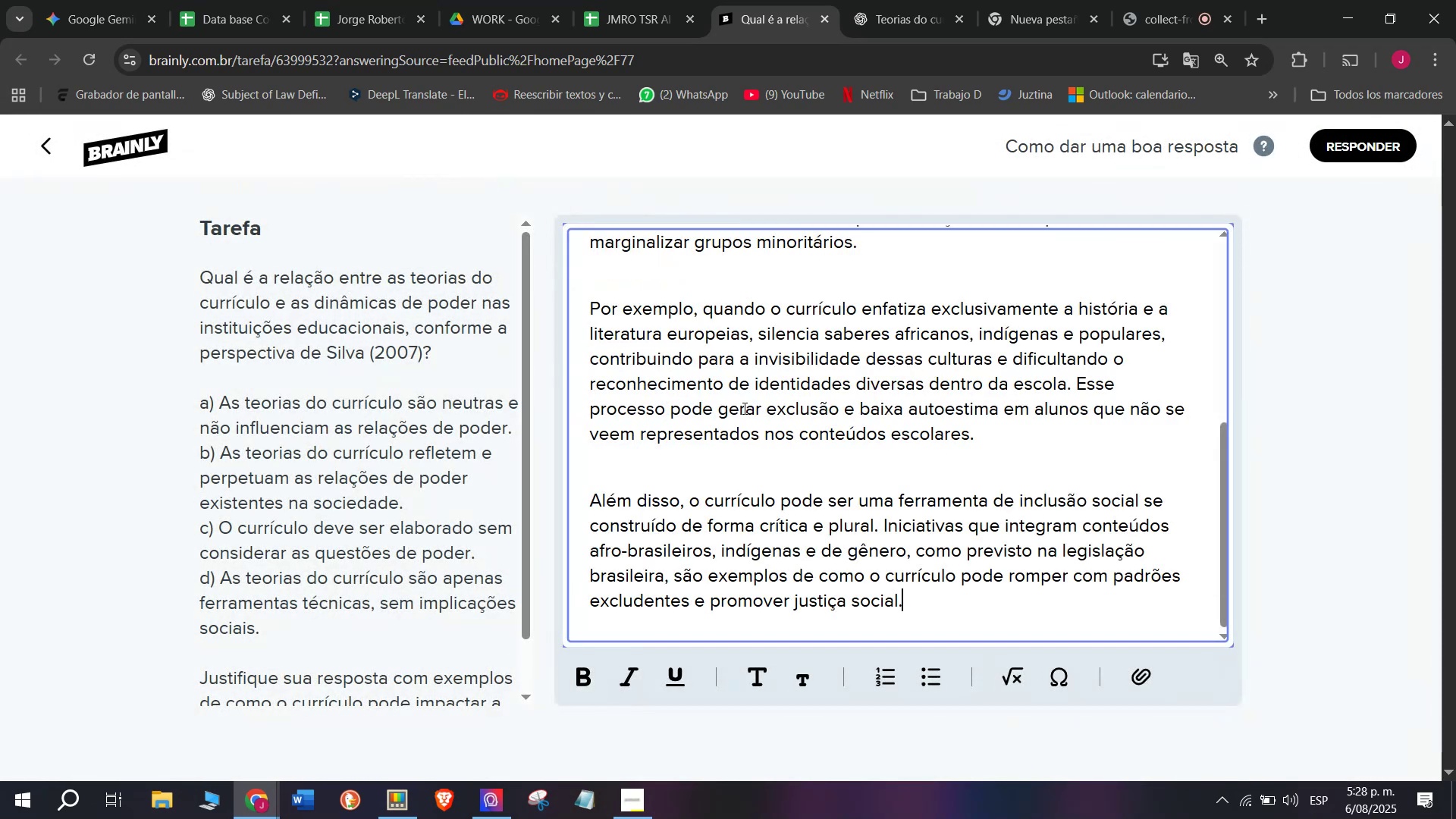 
key(Control+V)
 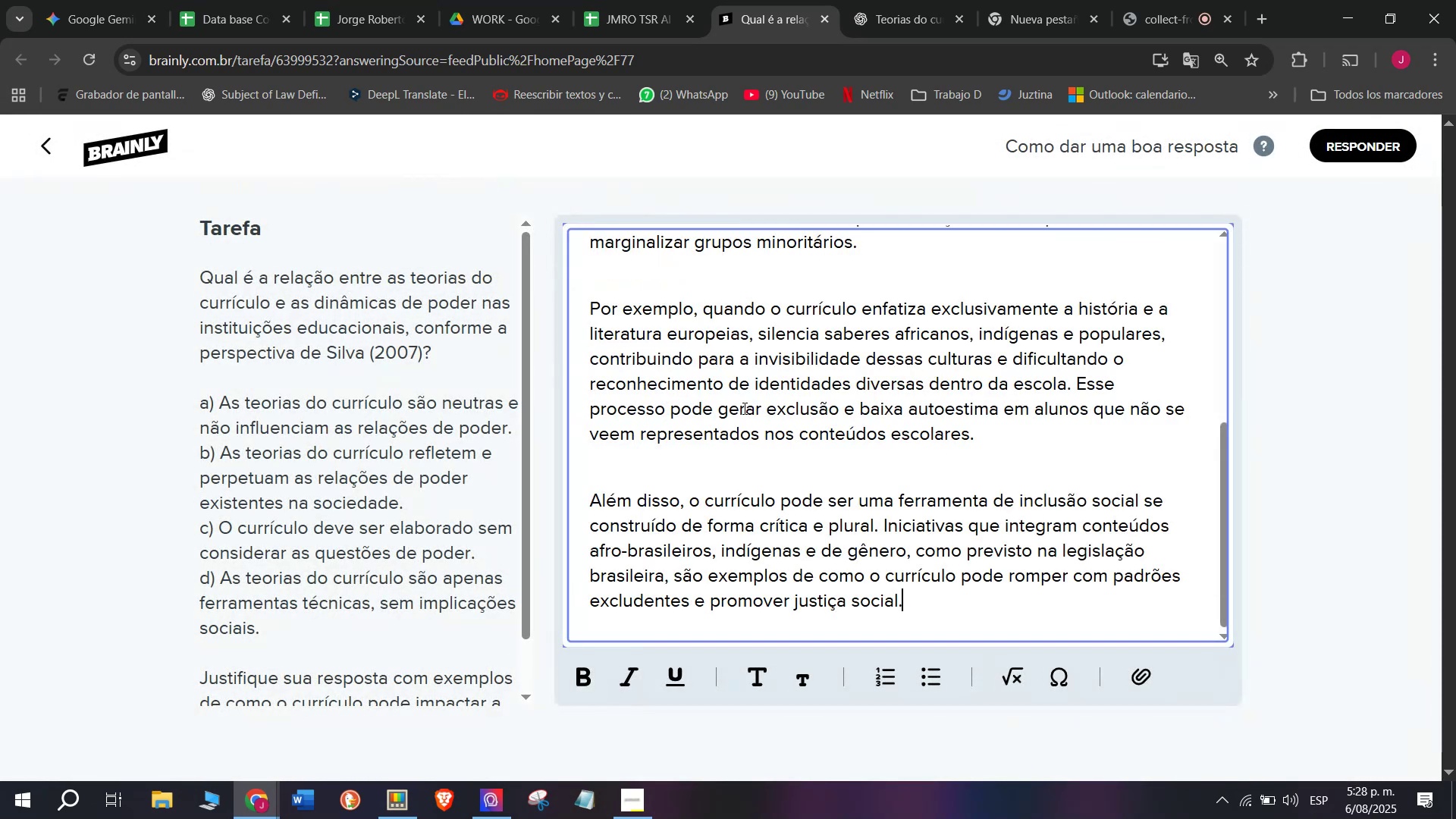 
scroll: coordinate [807, 429], scroll_direction: none, amount: 0.0
 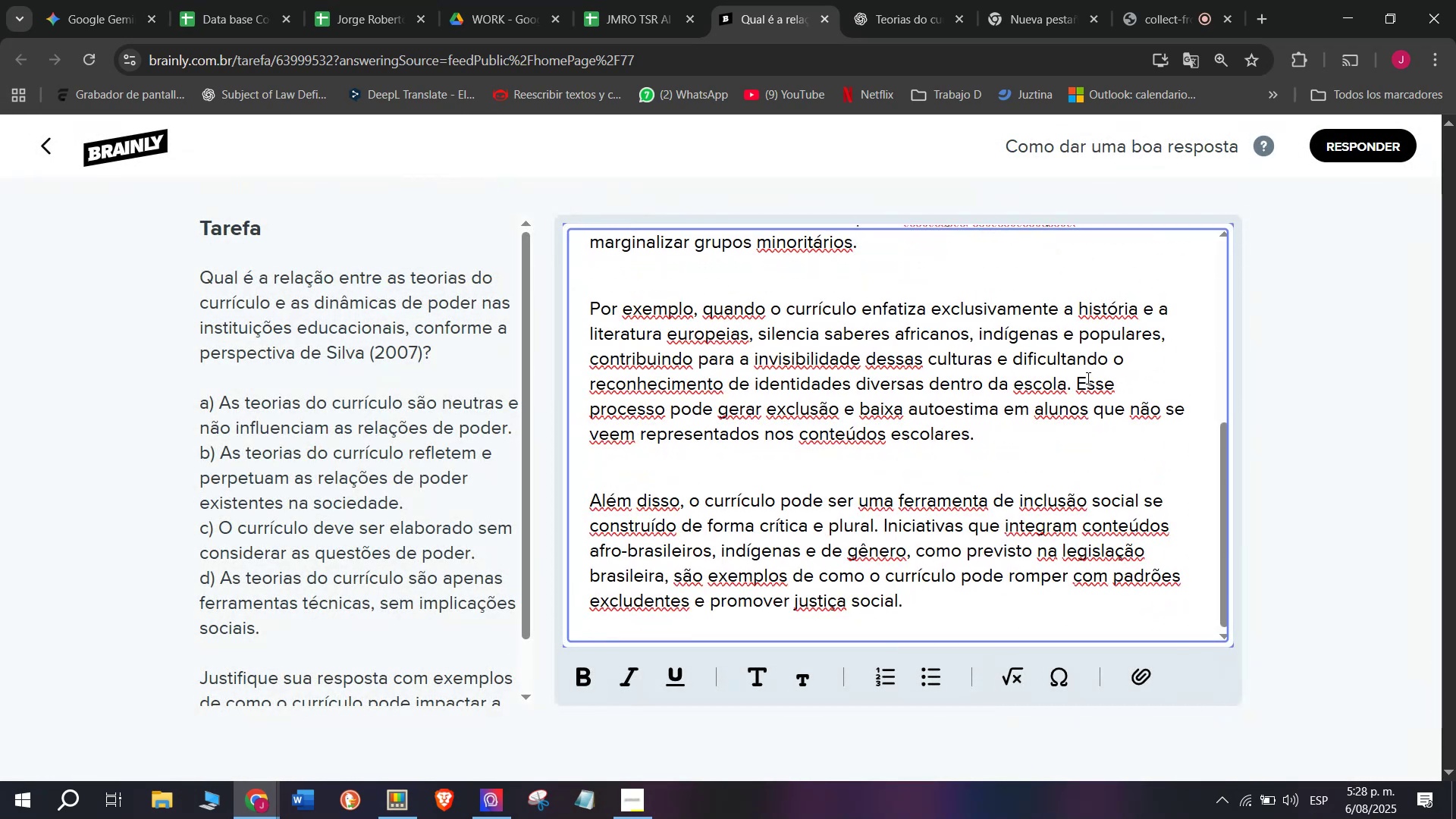 
left_click_drag(start_coordinate=[1075, 380], to_coordinate=[1082, 428])
 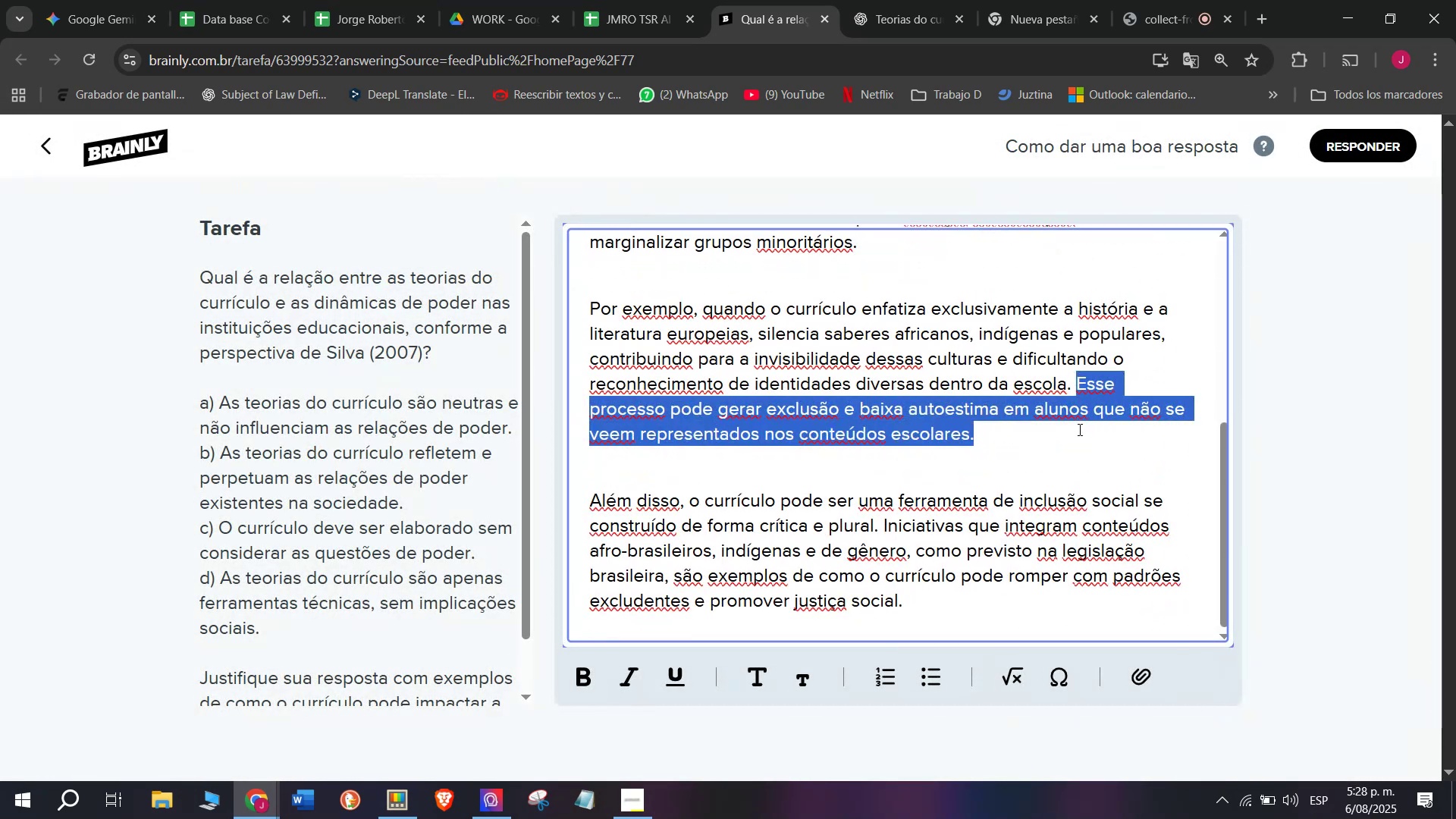 
key(Backspace)
 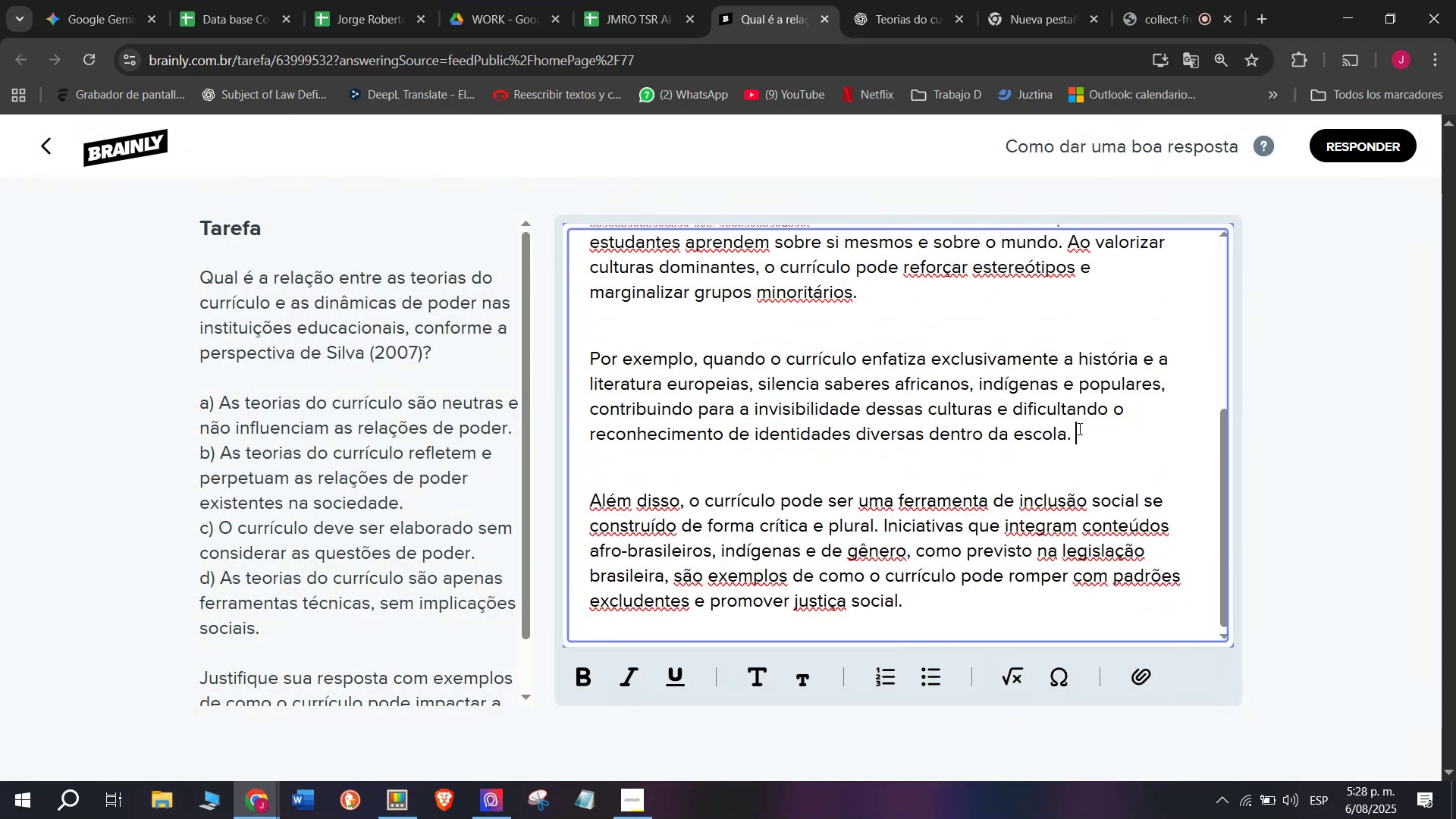 
scroll: coordinate [1078, 425], scroll_direction: up, amount: 1.0
 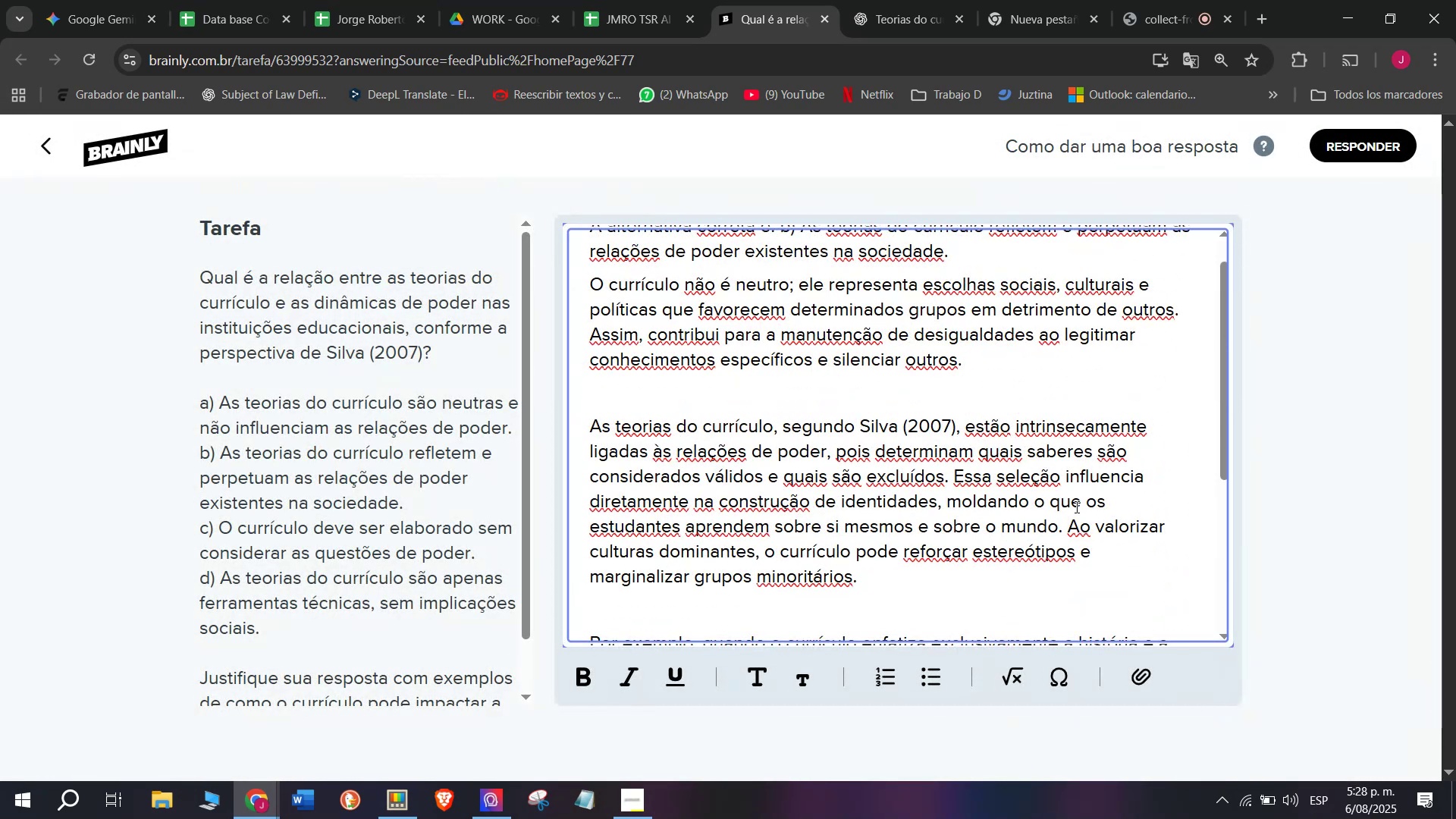 
left_click_drag(start_coordinate=[1065, 530], to_coordinate=[1078, 575])
 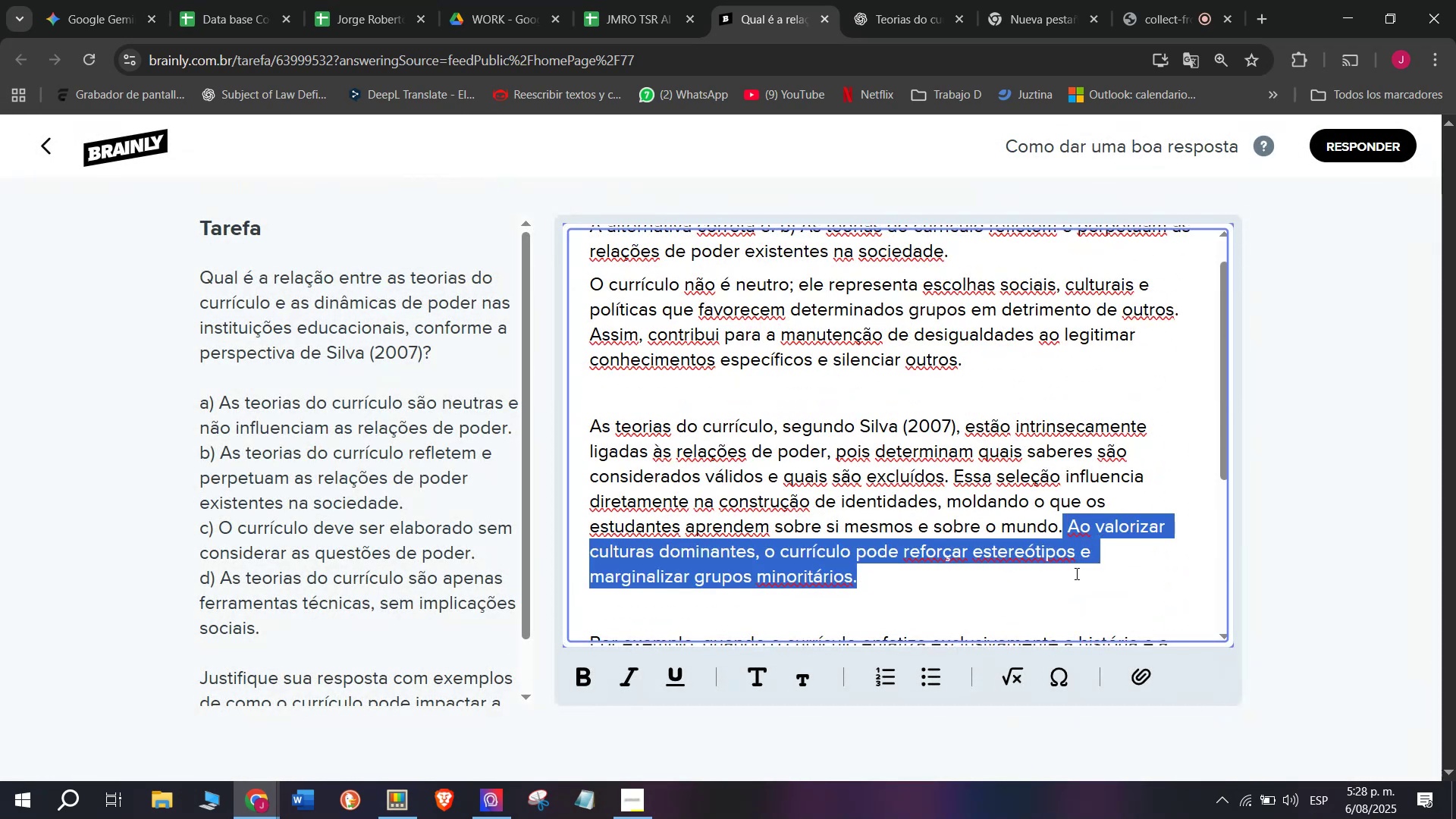 
key(Backspace)
 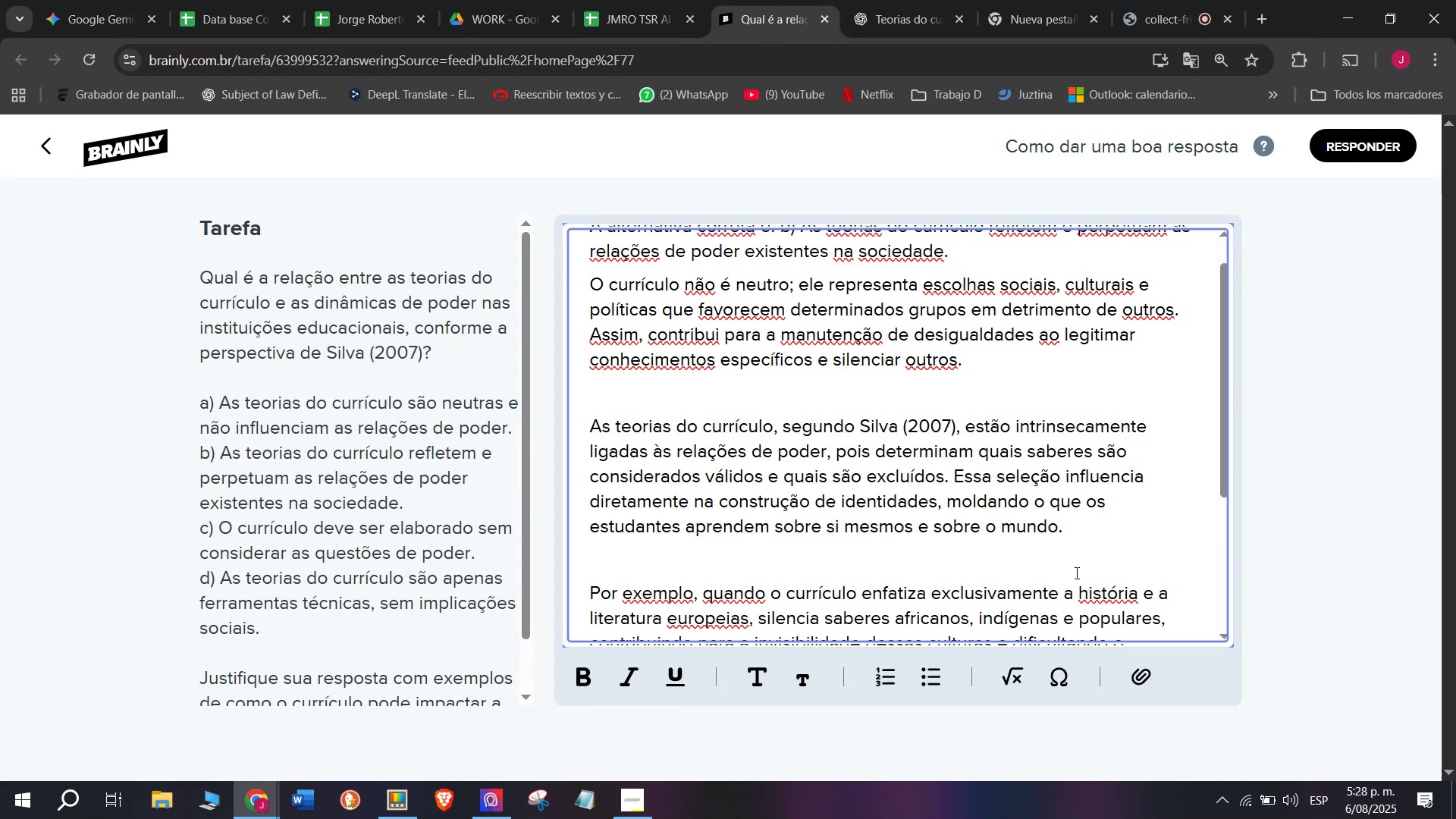 
scroll: coordinate [1076, 564], scroll_direction: up, amount: 3.0
 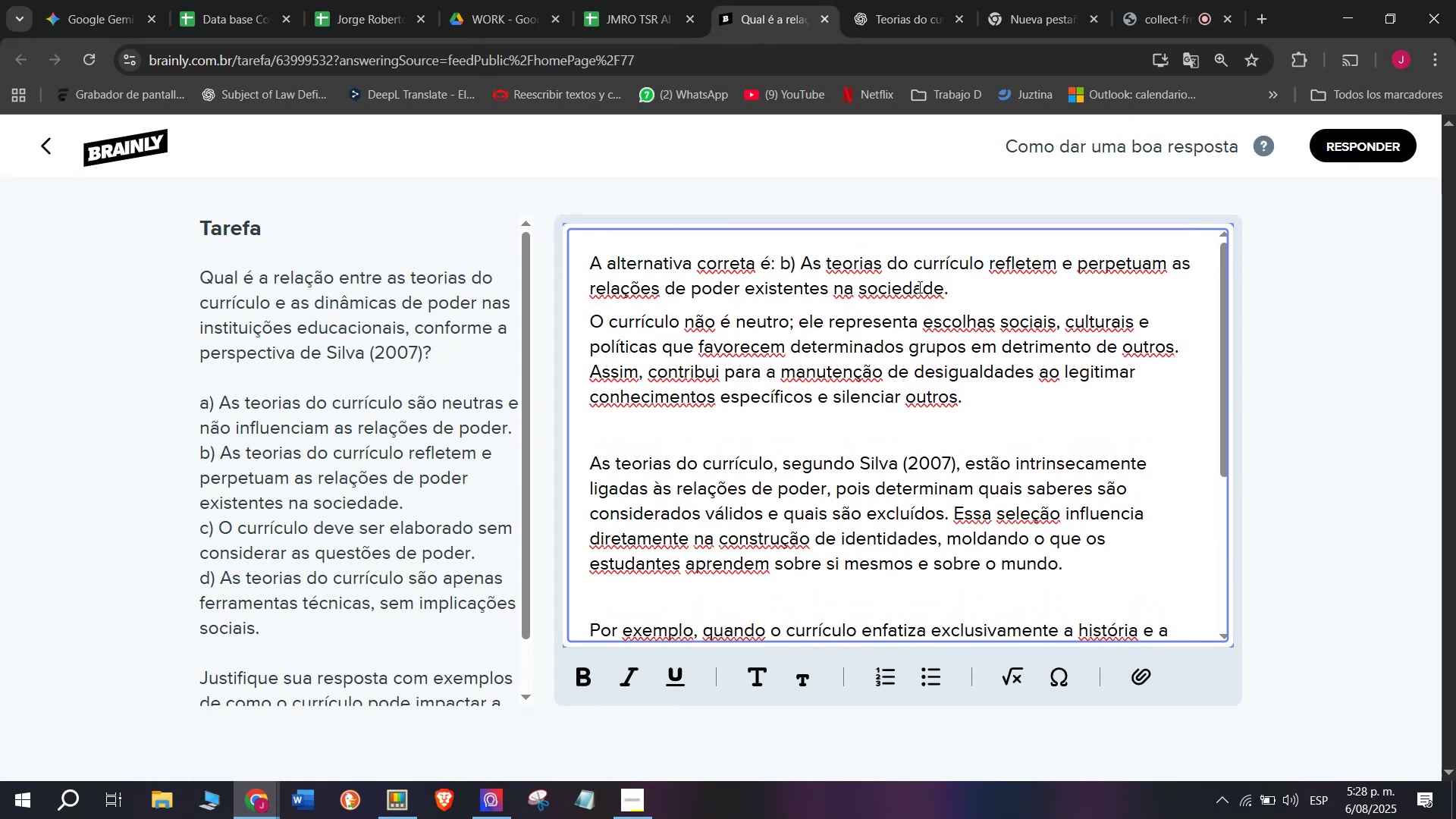 
left_click_drag(start_coordinate=[973, 281], to_coordinate=[805, 242])
 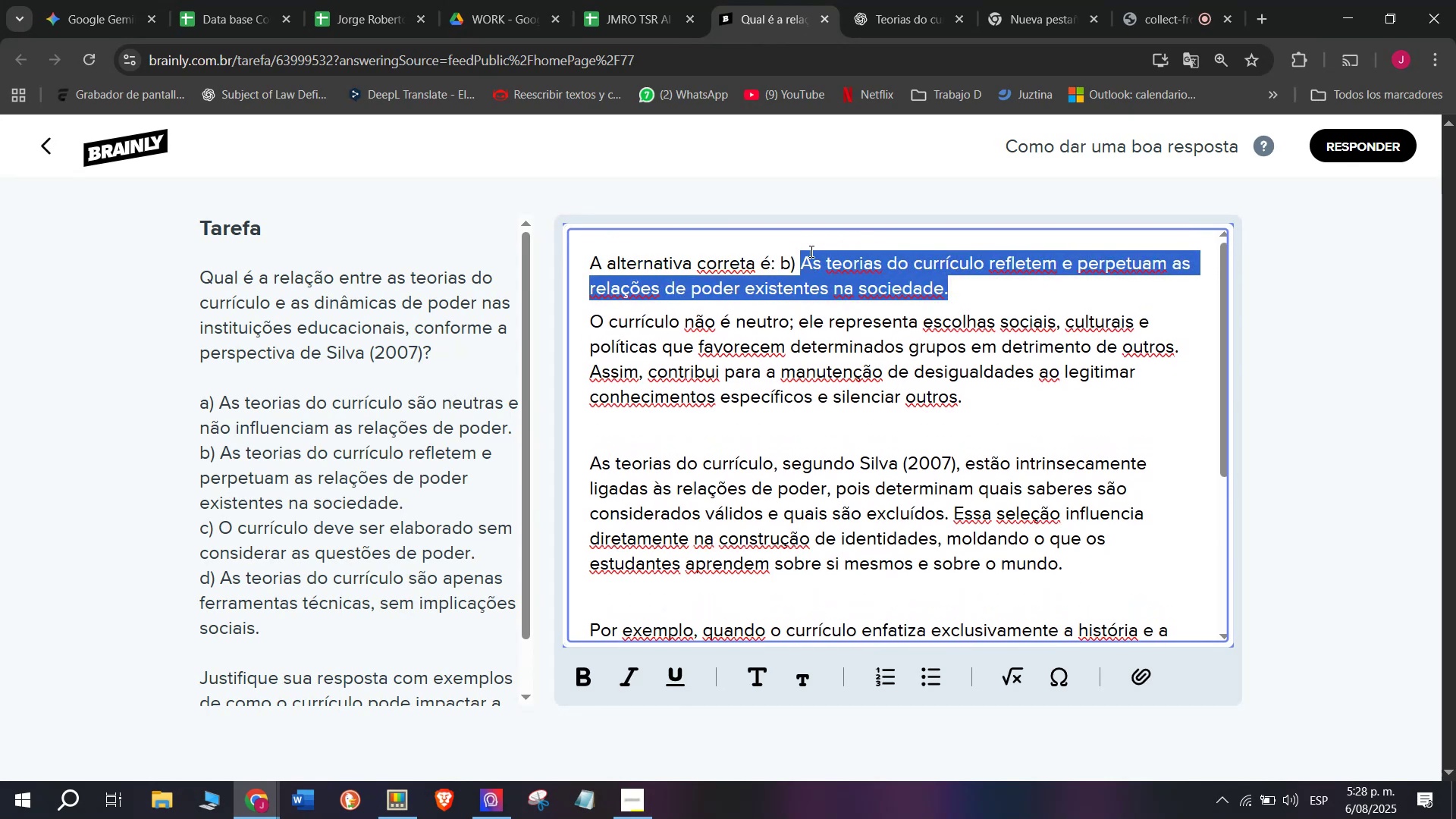 
key(Backspace)
 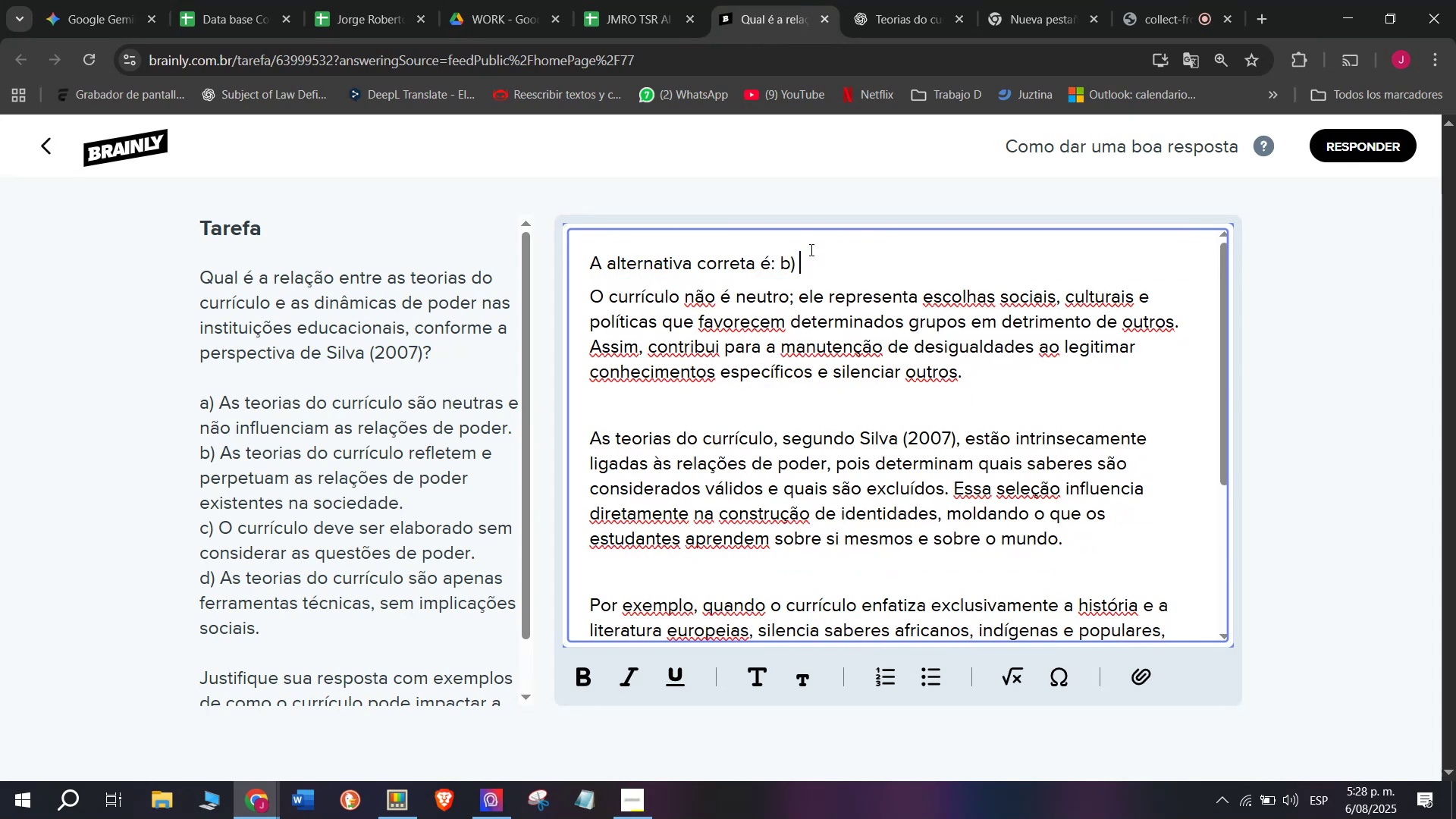 
key(Backspace)
 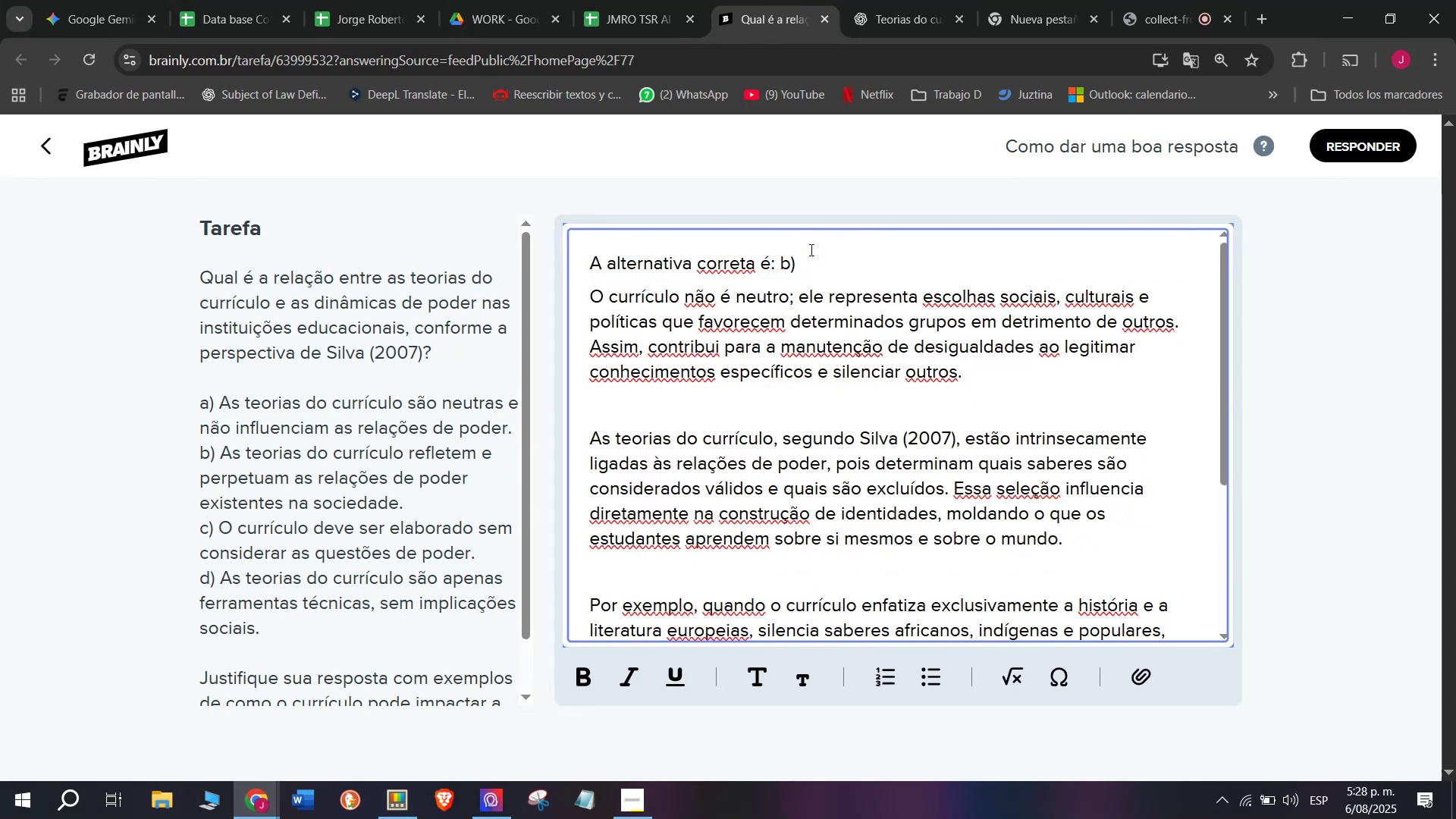 
key(Delete)
 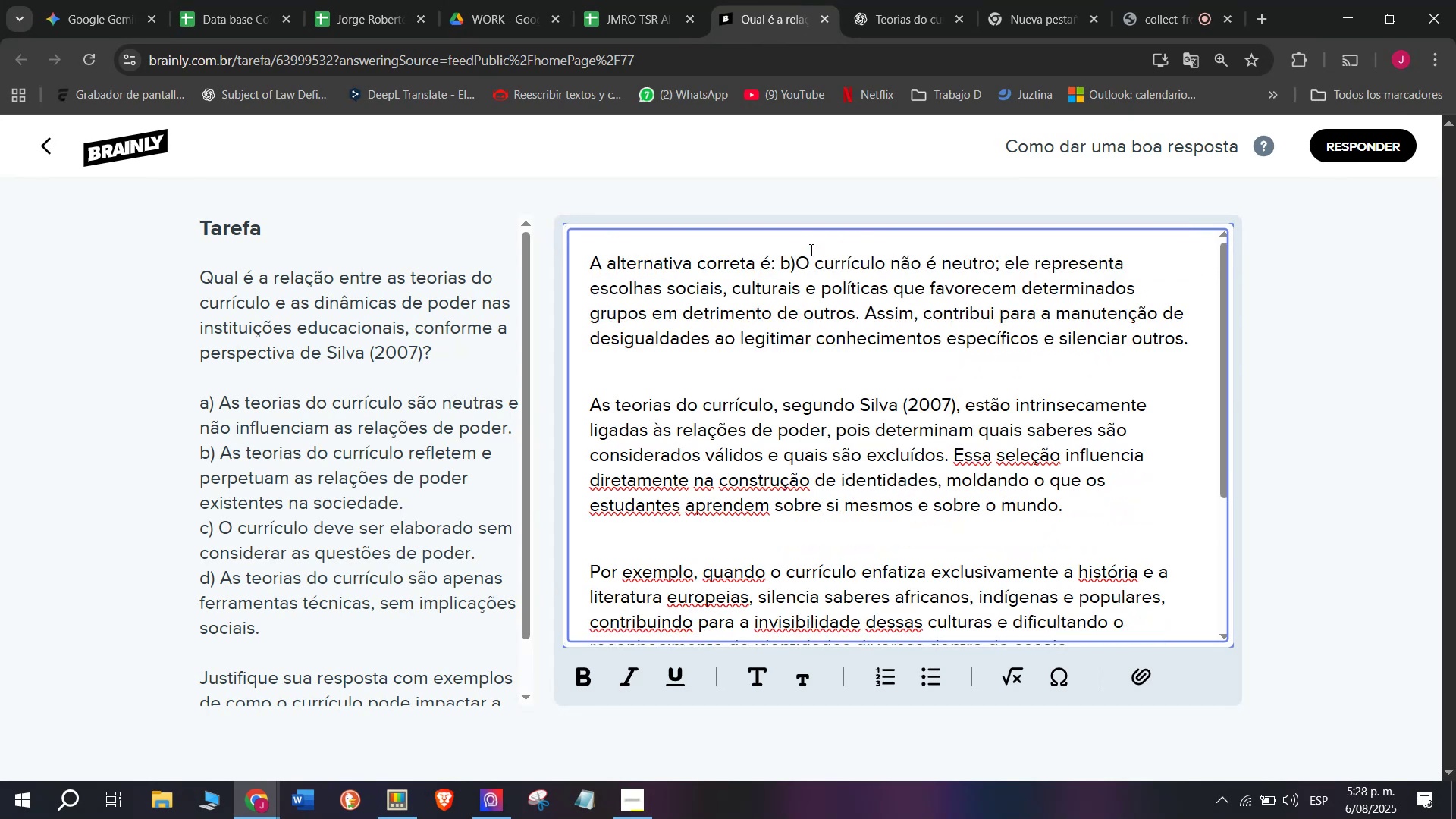 
key(Space)
 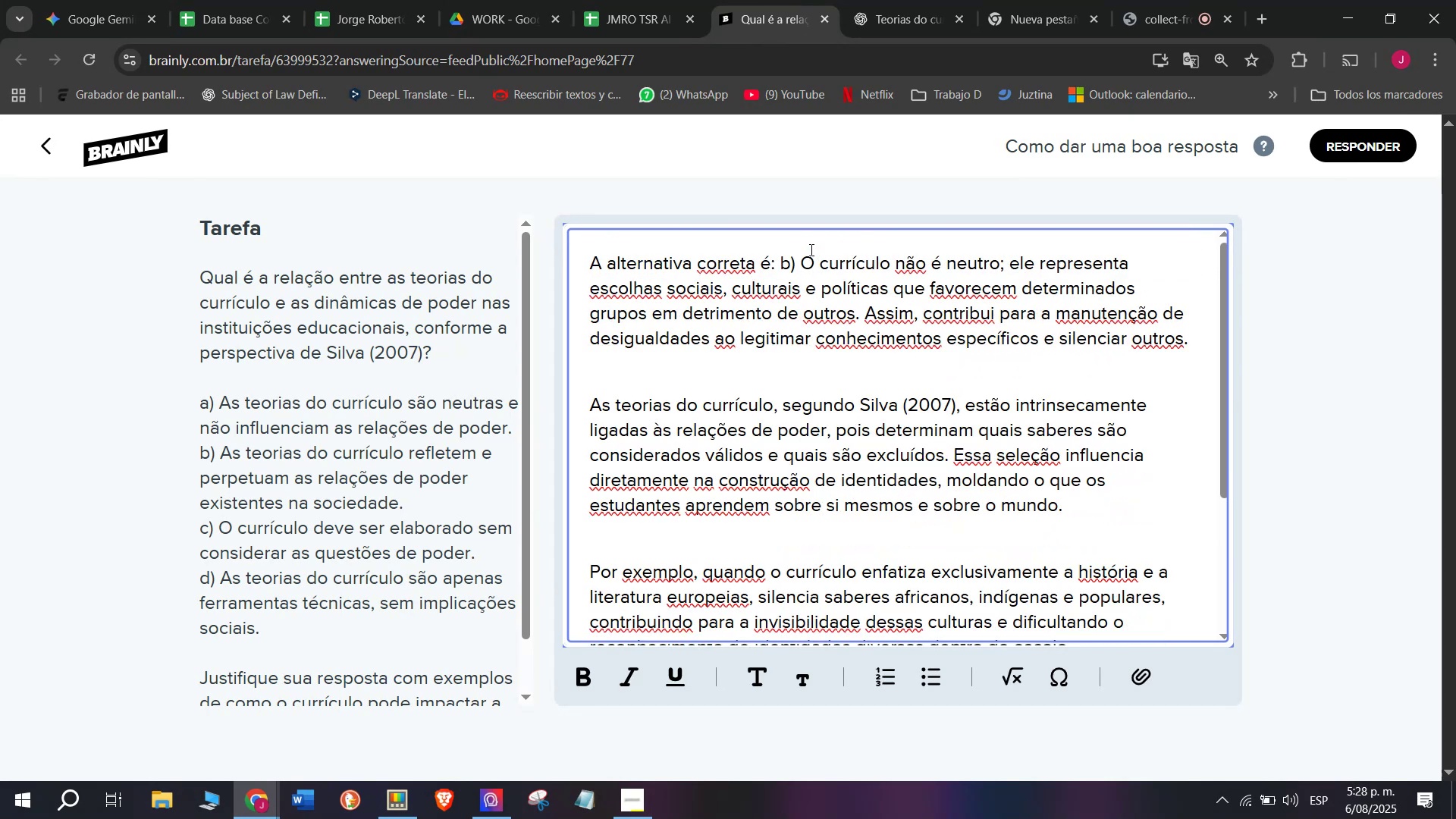 
scroll: coordinate [825, 280], scroll_direction: down, amount: 4.0
 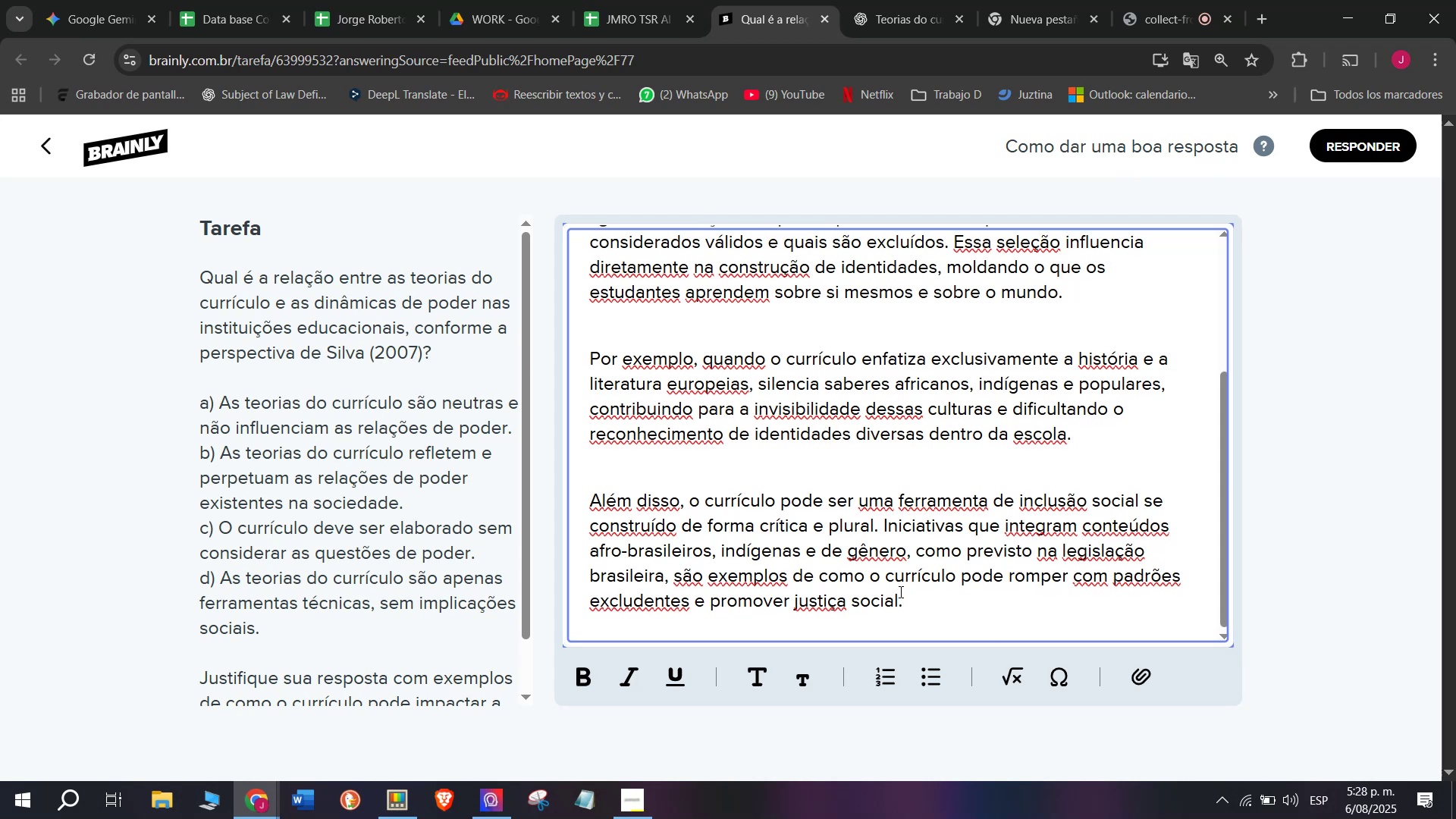 
left_click_drag(start_coordinate=[916, 598], to_coordinate=[488, 70])
 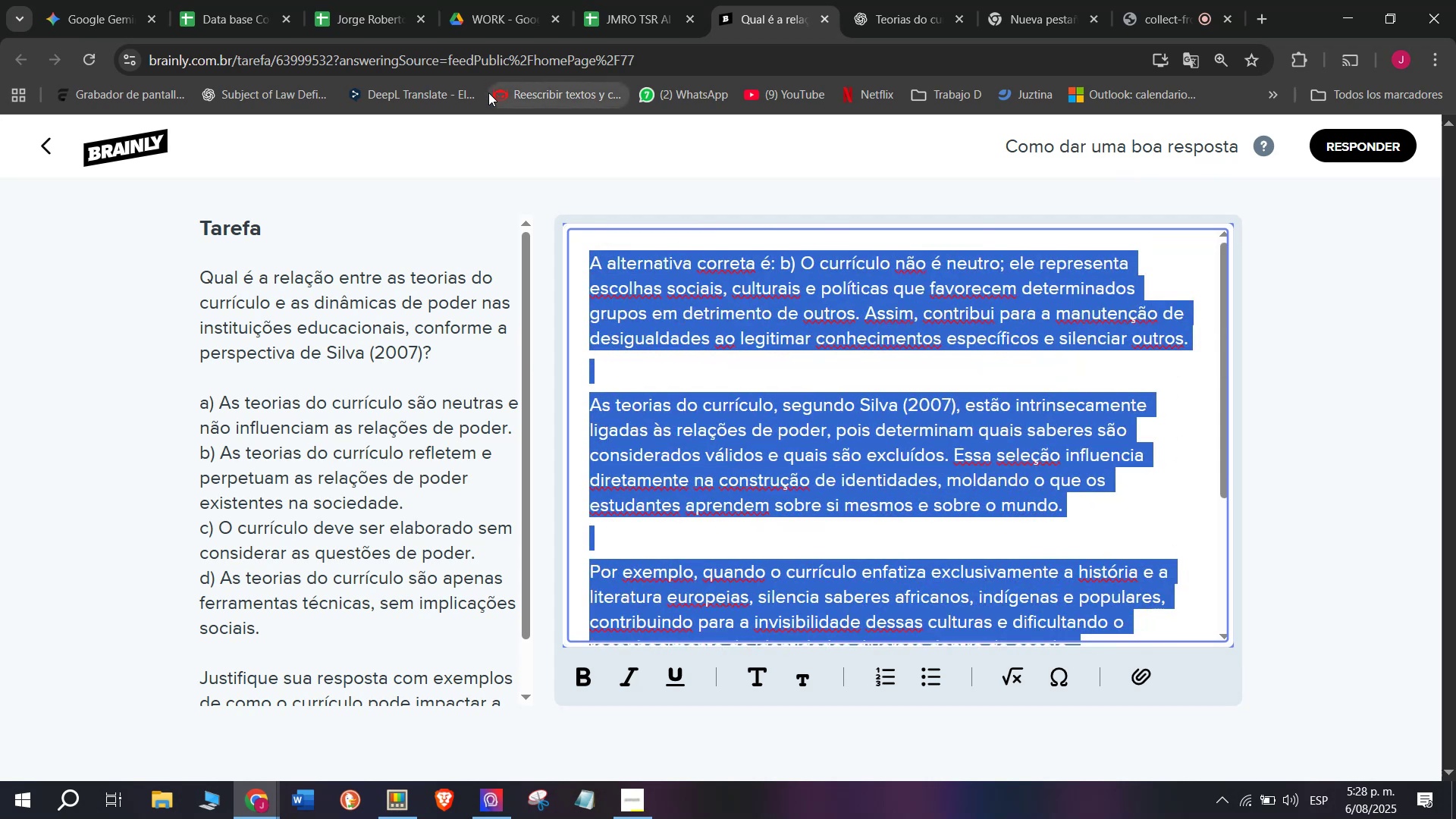 
key(Control+ControlLeft)
 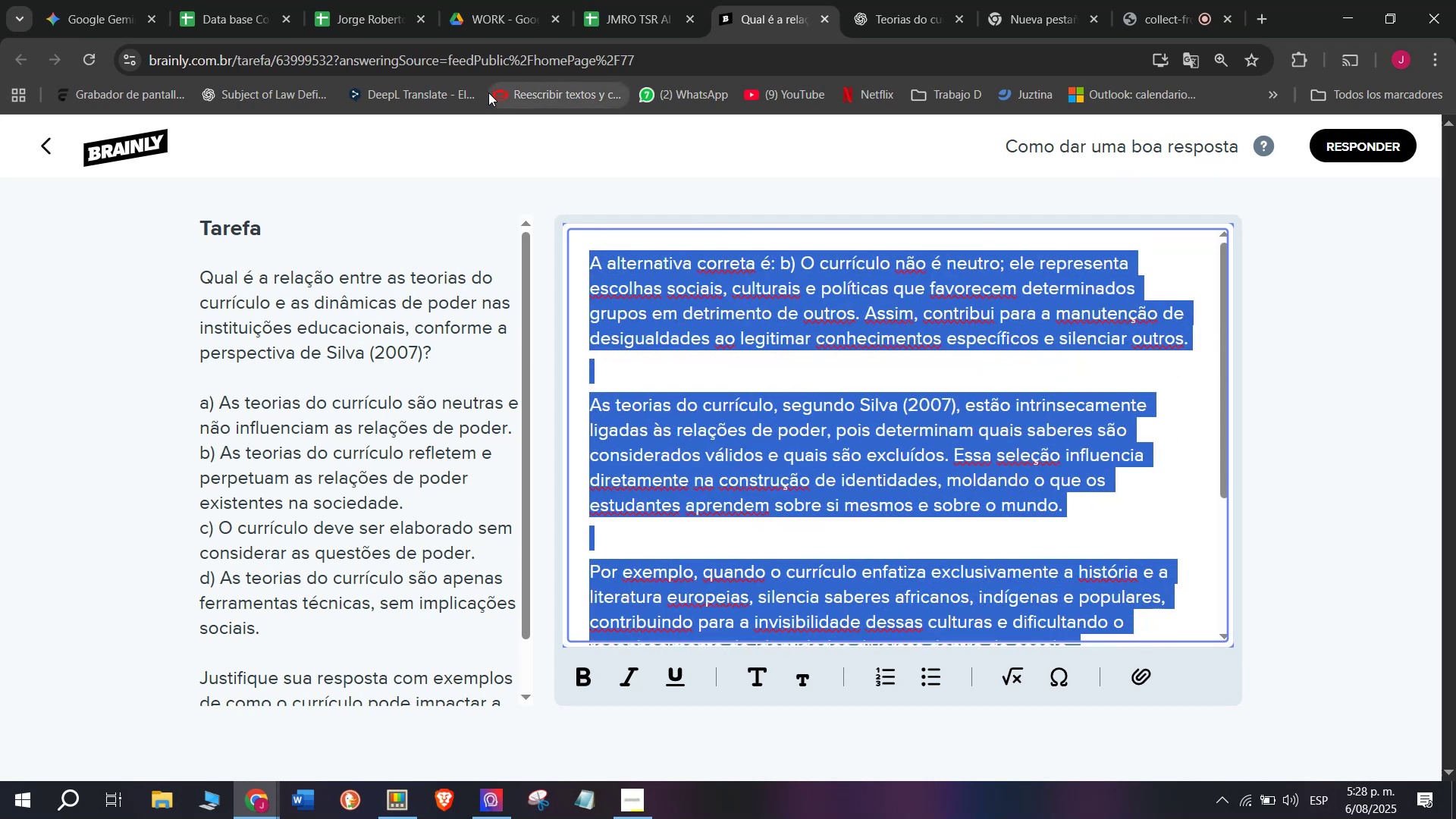 
key(Break)
 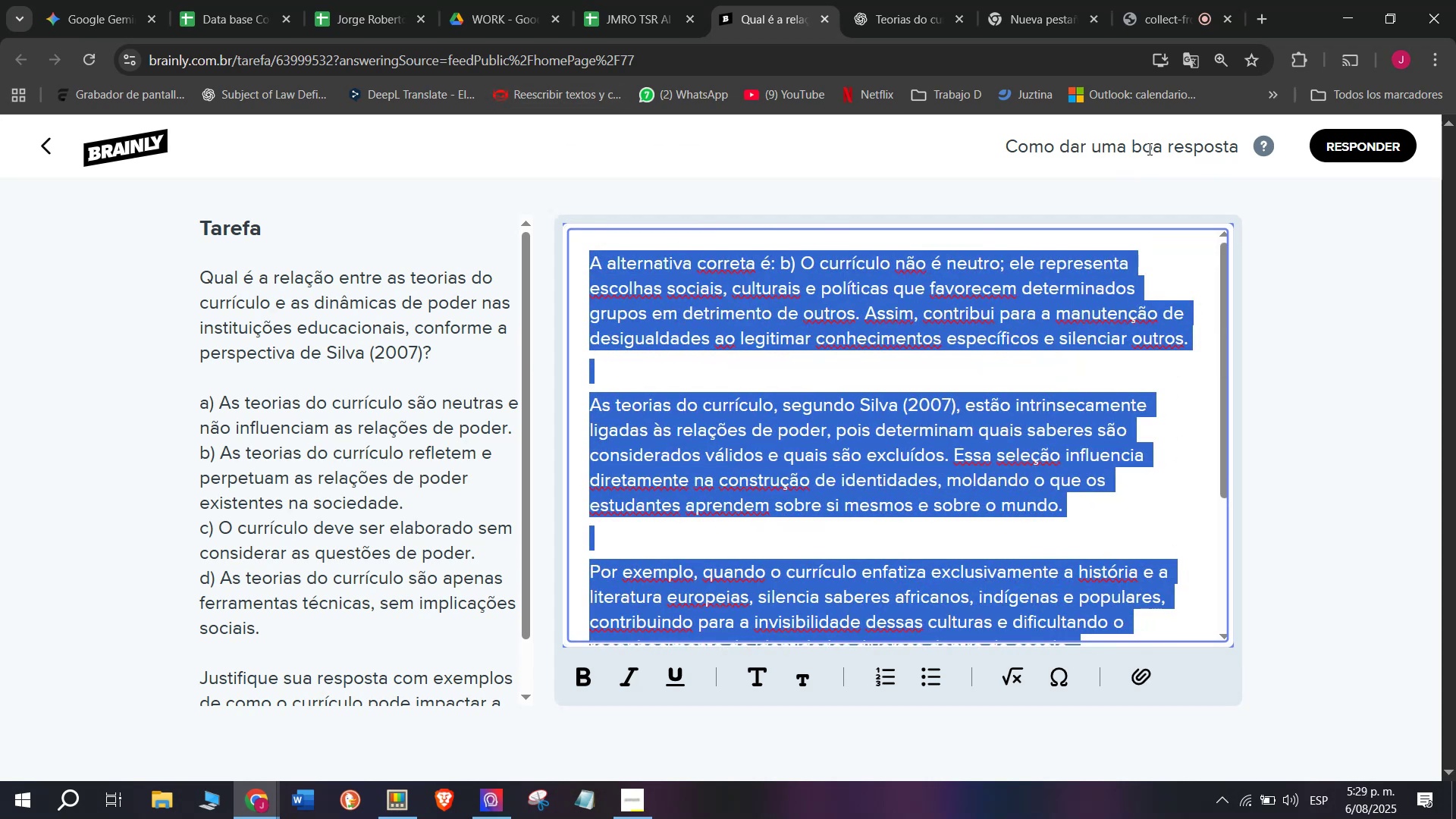 
key(Control+C)
 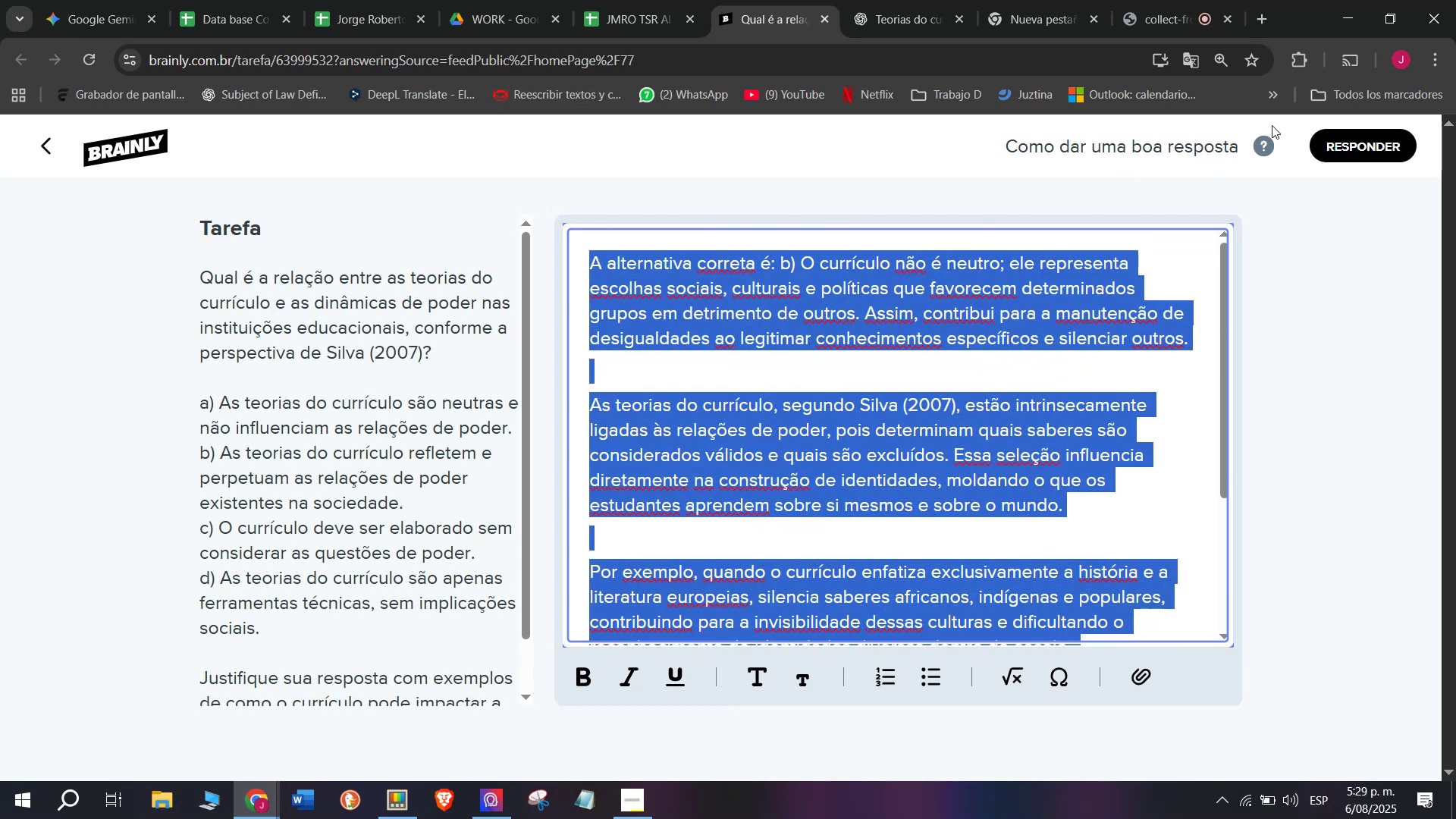 
left_click_drag(start_coordinate=[1339, 147], to_coordinate=[1341, 143])
 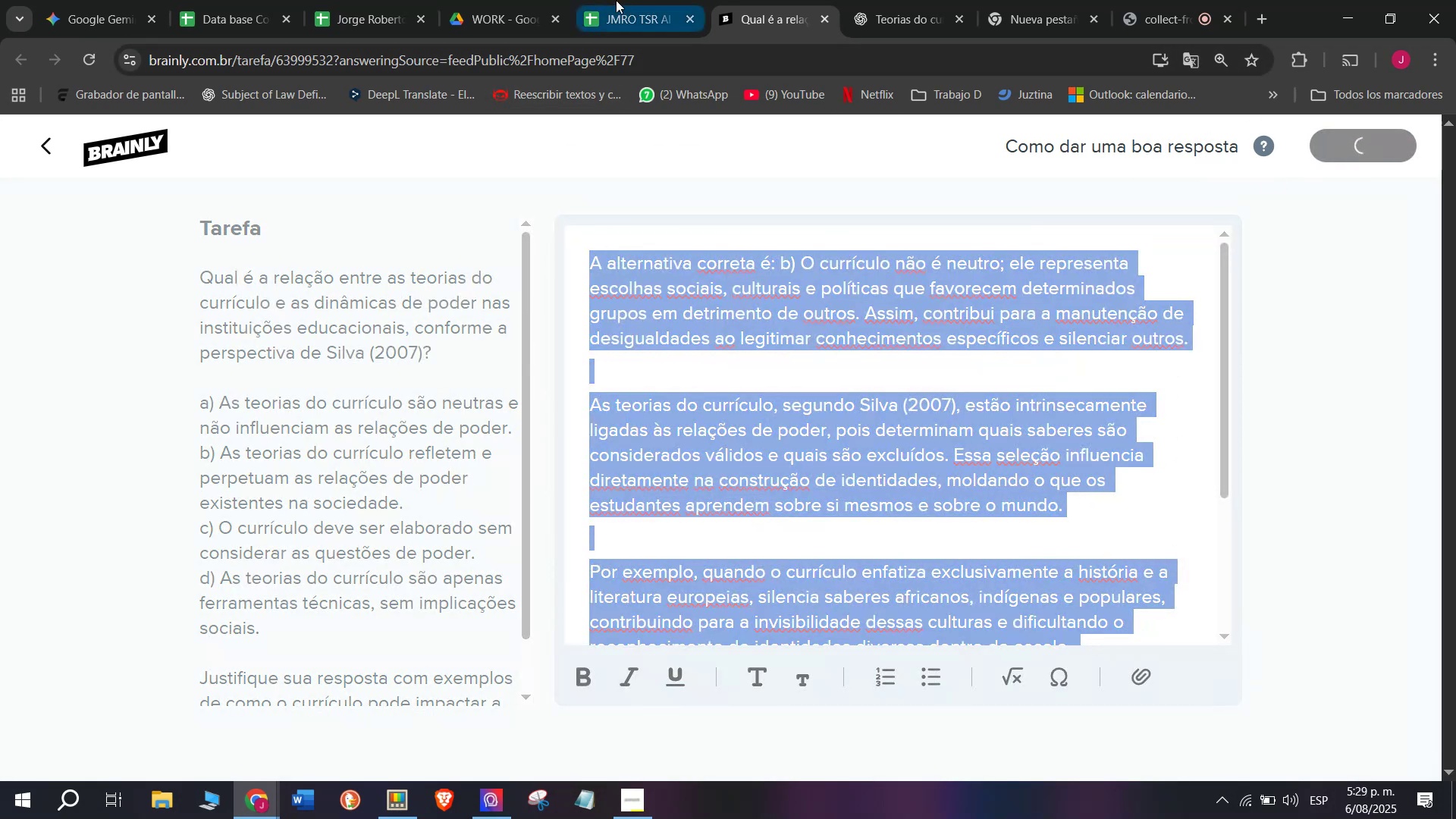 
left_click([616, 0])
 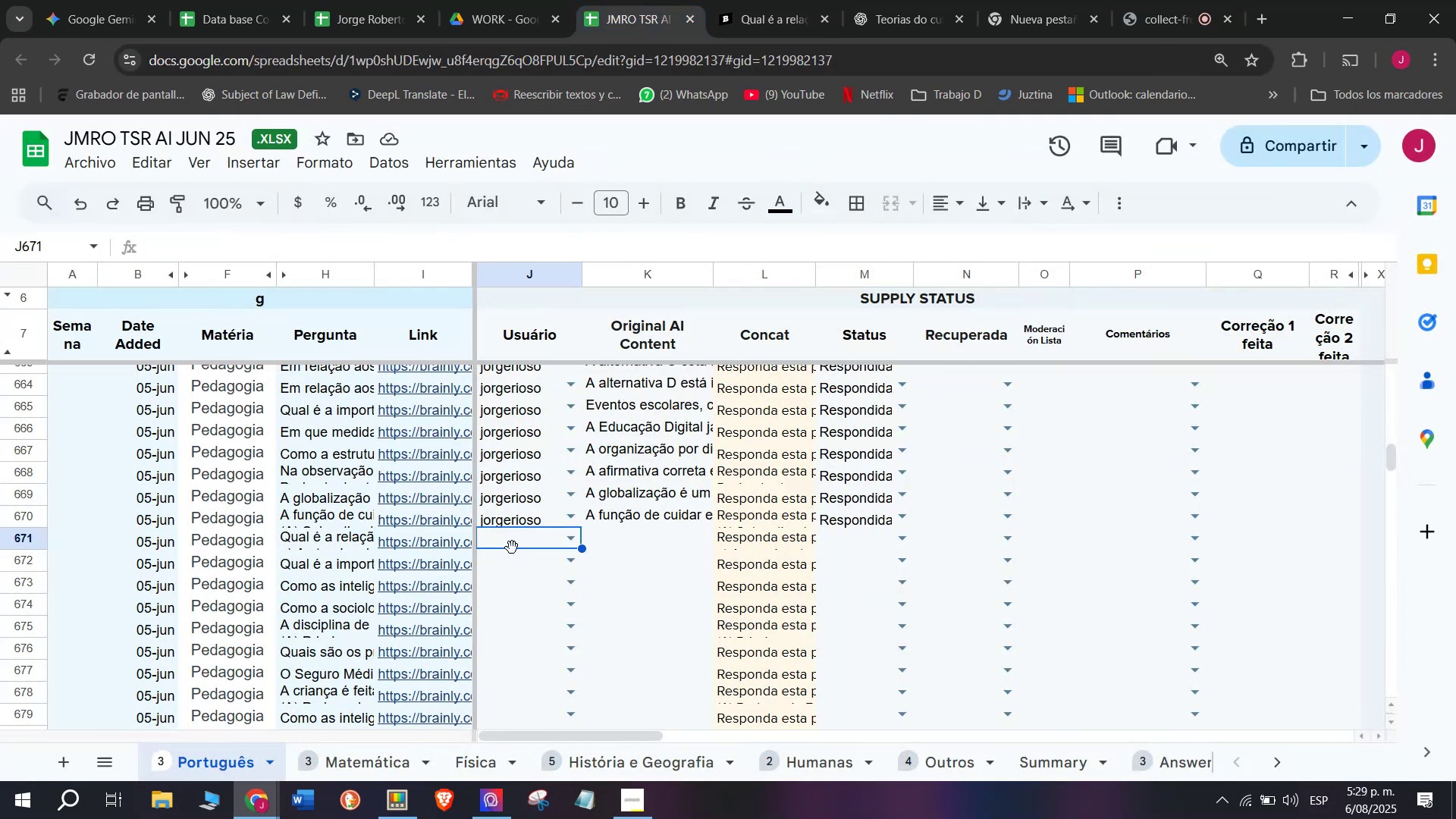 
key(J)
 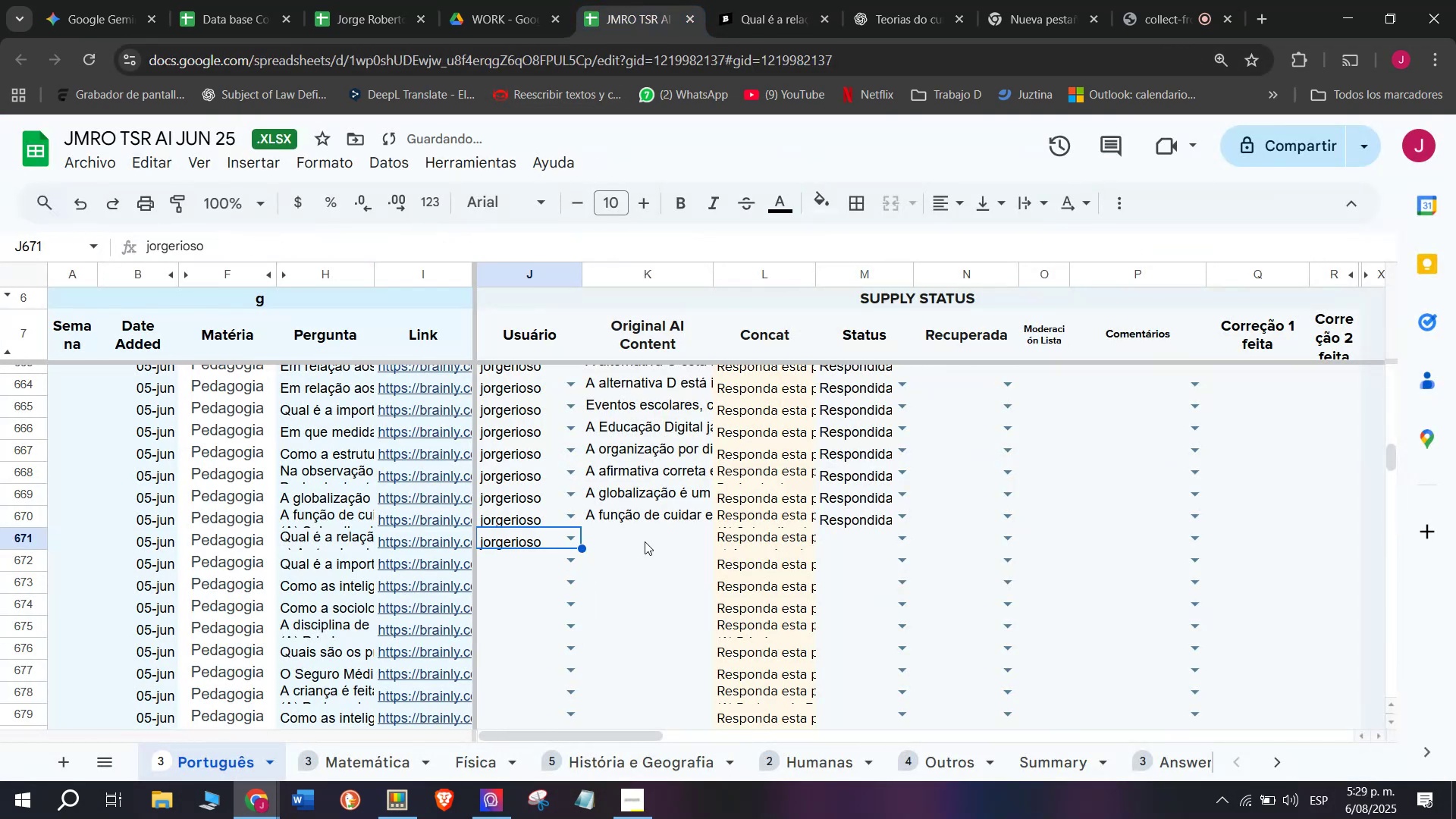 
left_click([645, 539])
 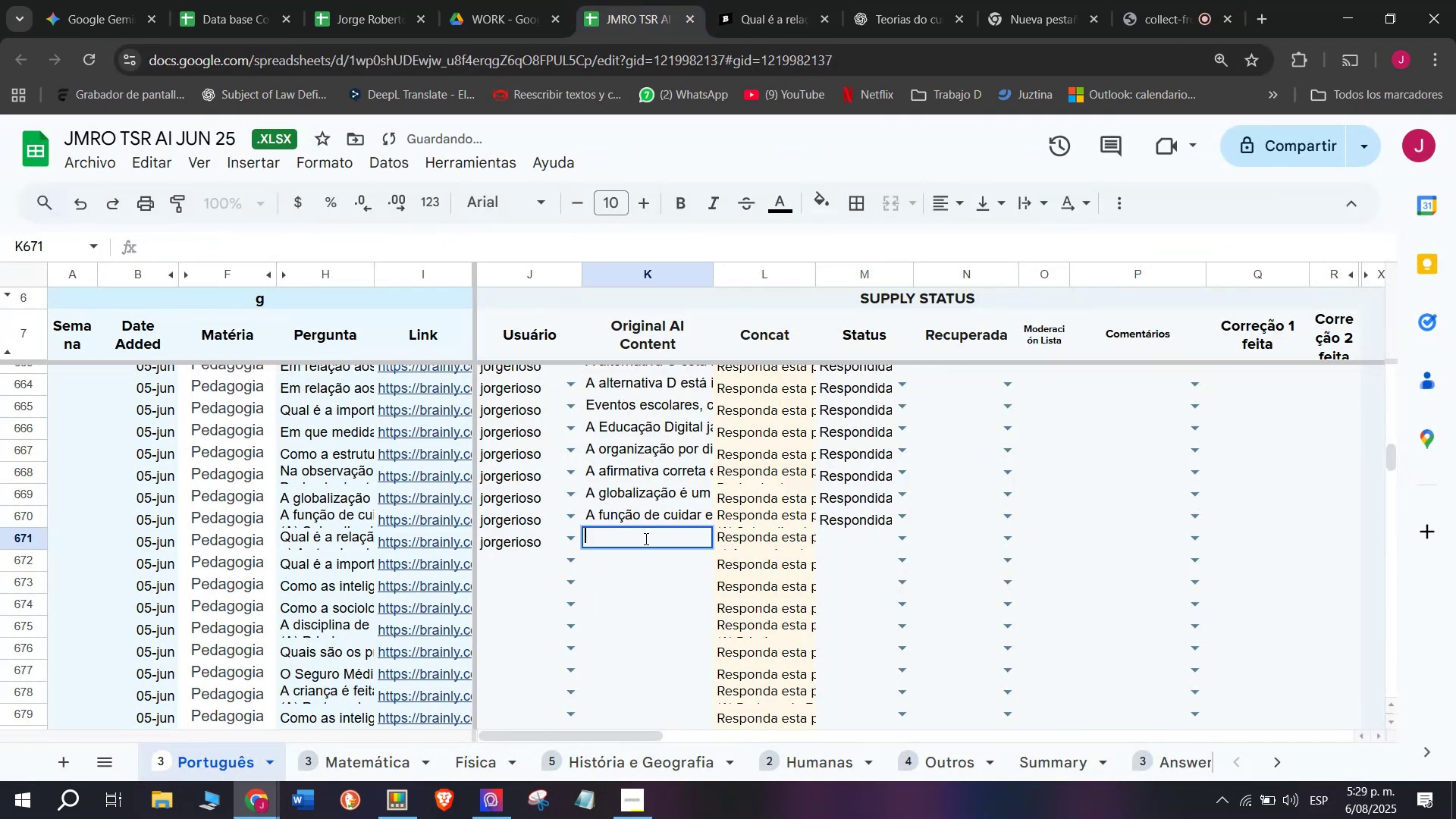 
key(Z)
 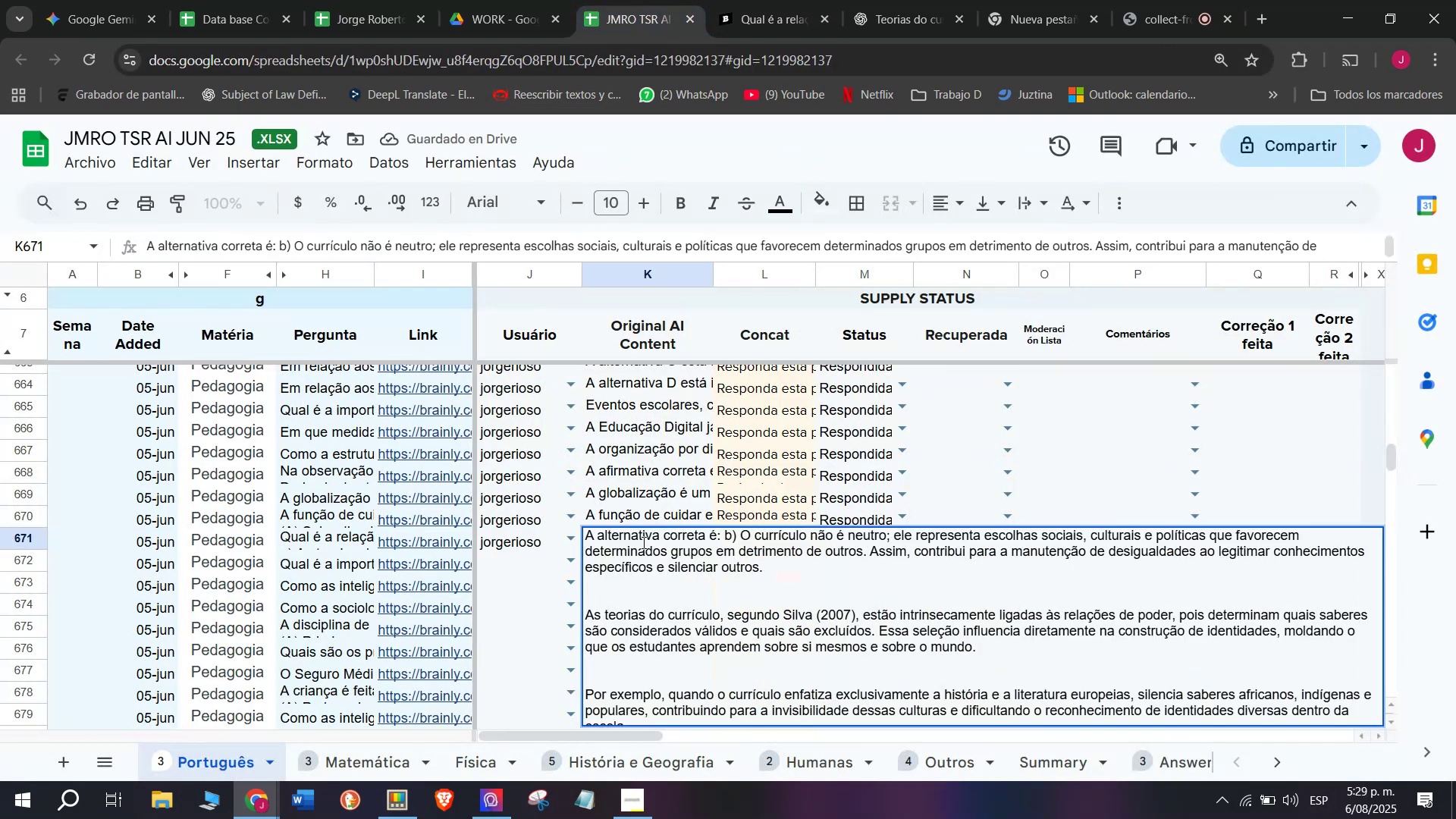 
key(Control+ControlLeft)
 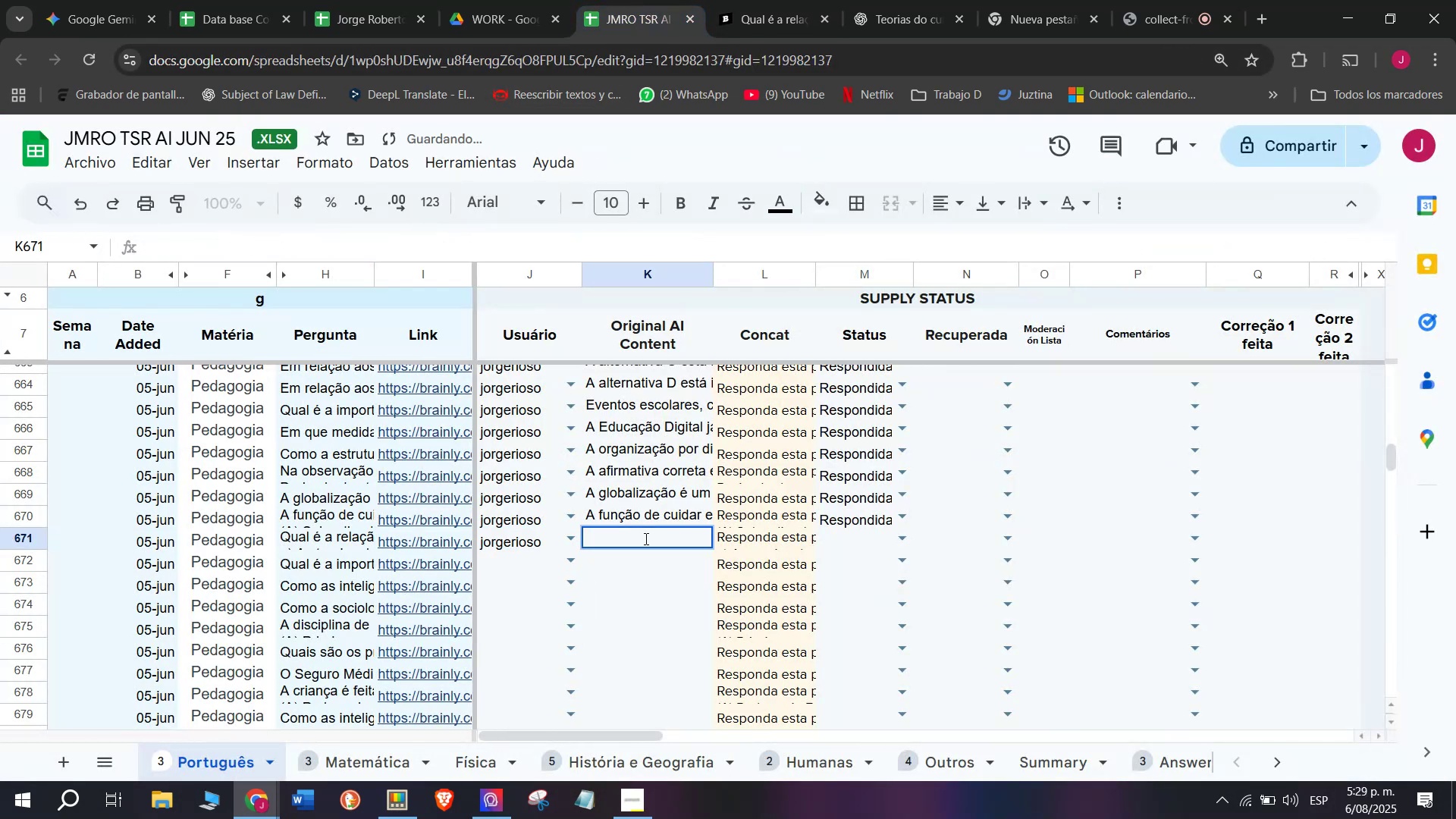 
key(Control+V)
 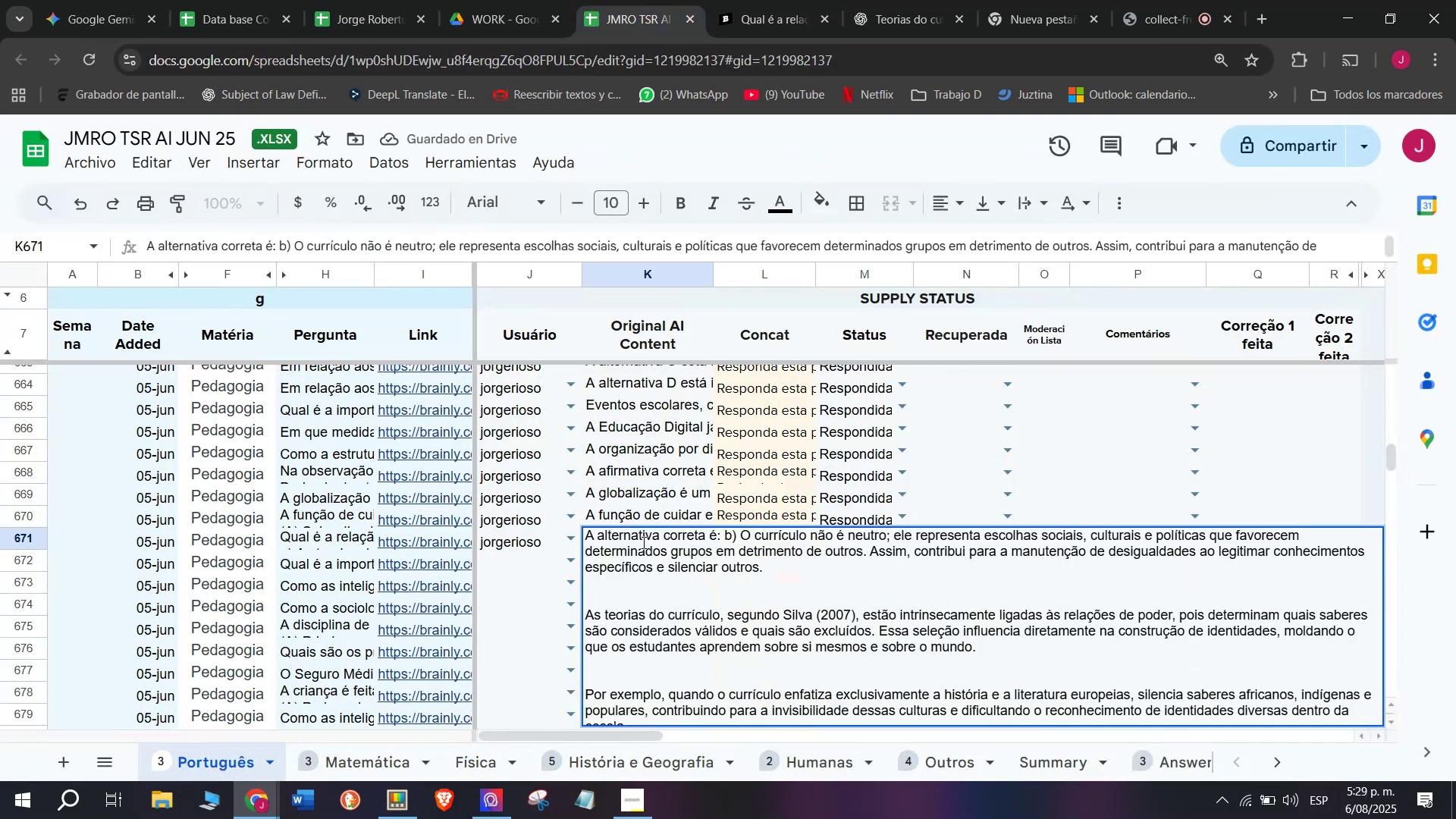 
key(Enter)
 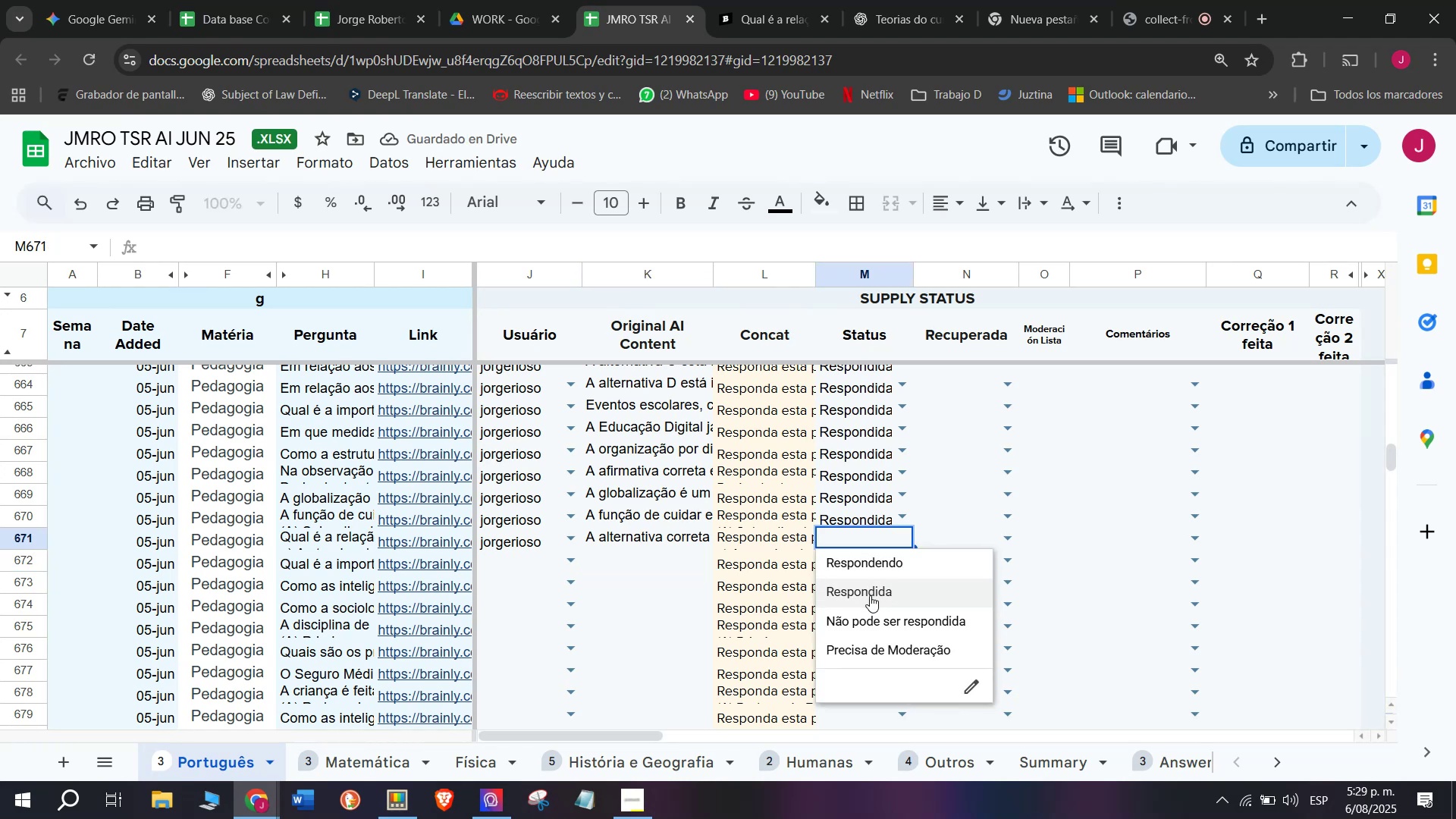 
wait(8.76)
 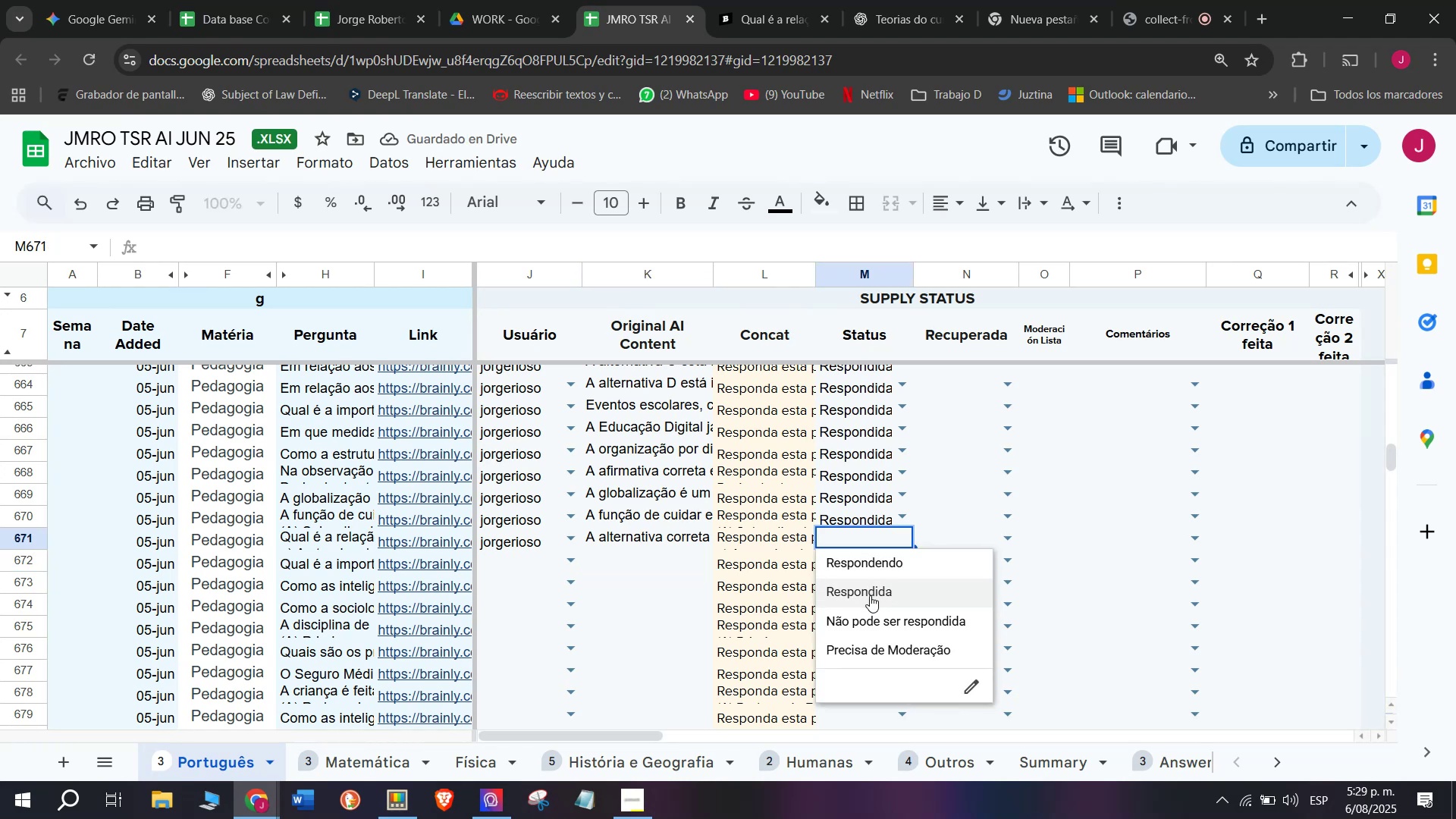 
left_click([820, 0])
 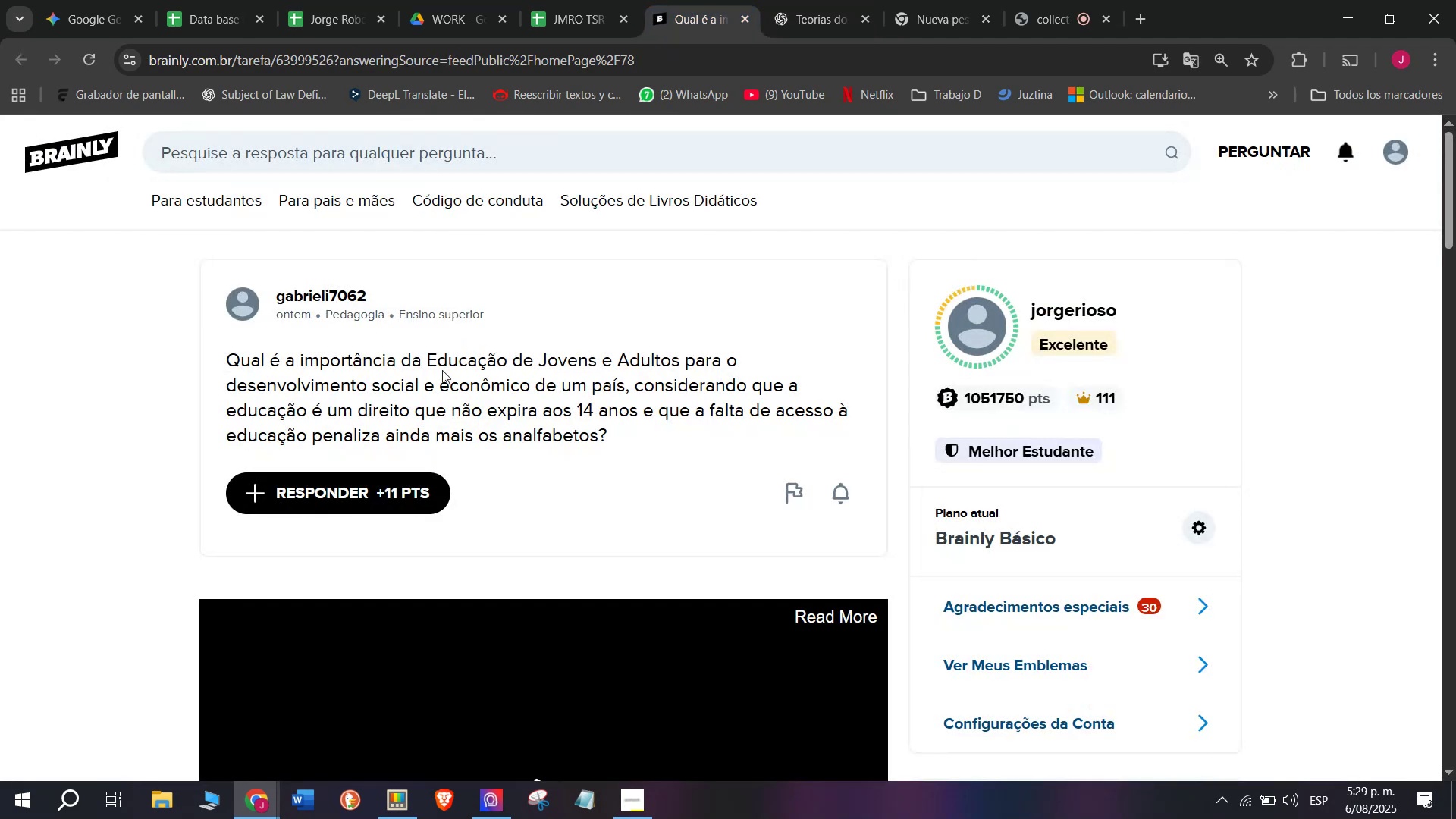 
left_click_drag(start_coordinate=[626, 424], to_coordinate=[219, 348])
 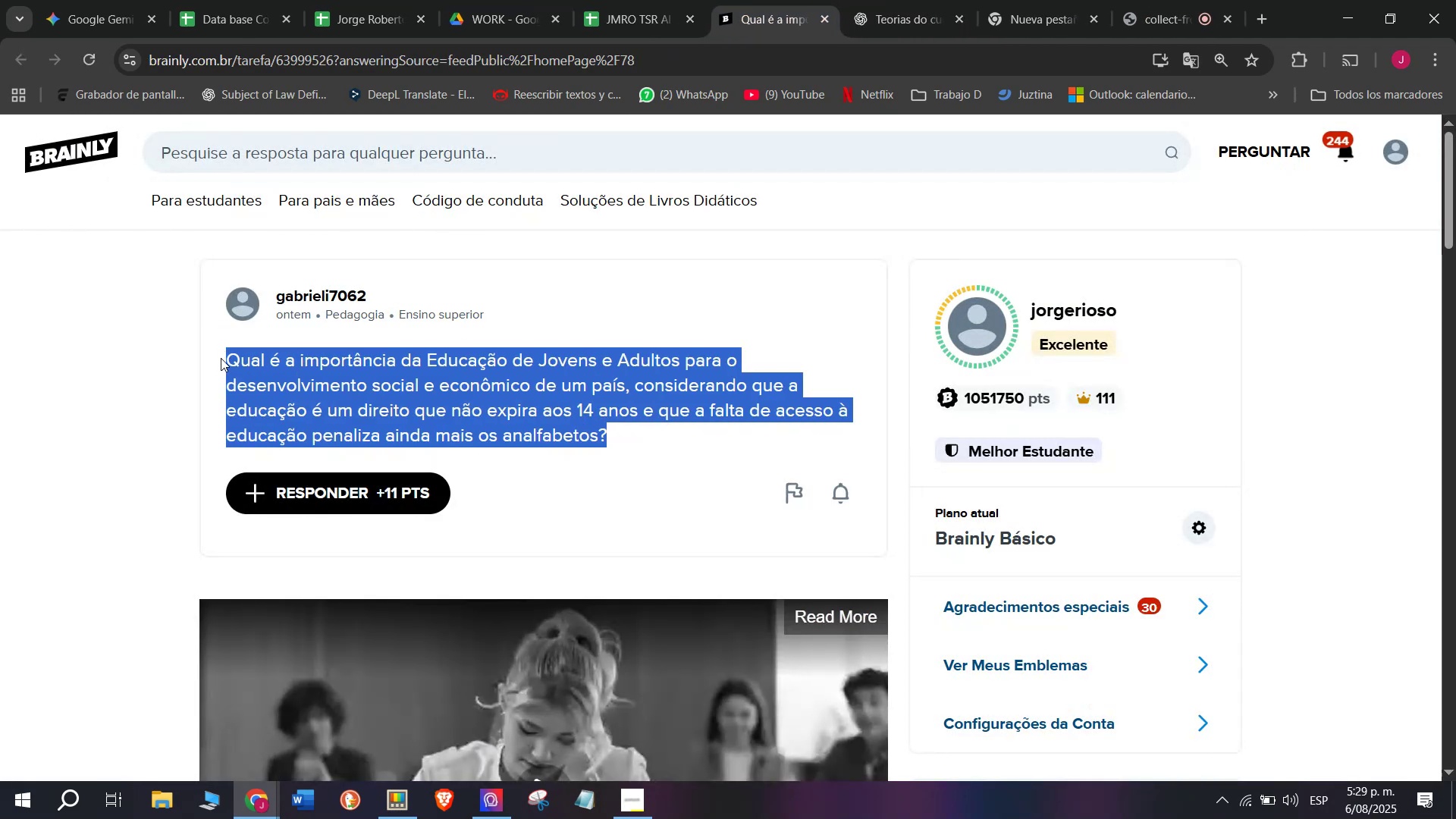 
key(Break)
 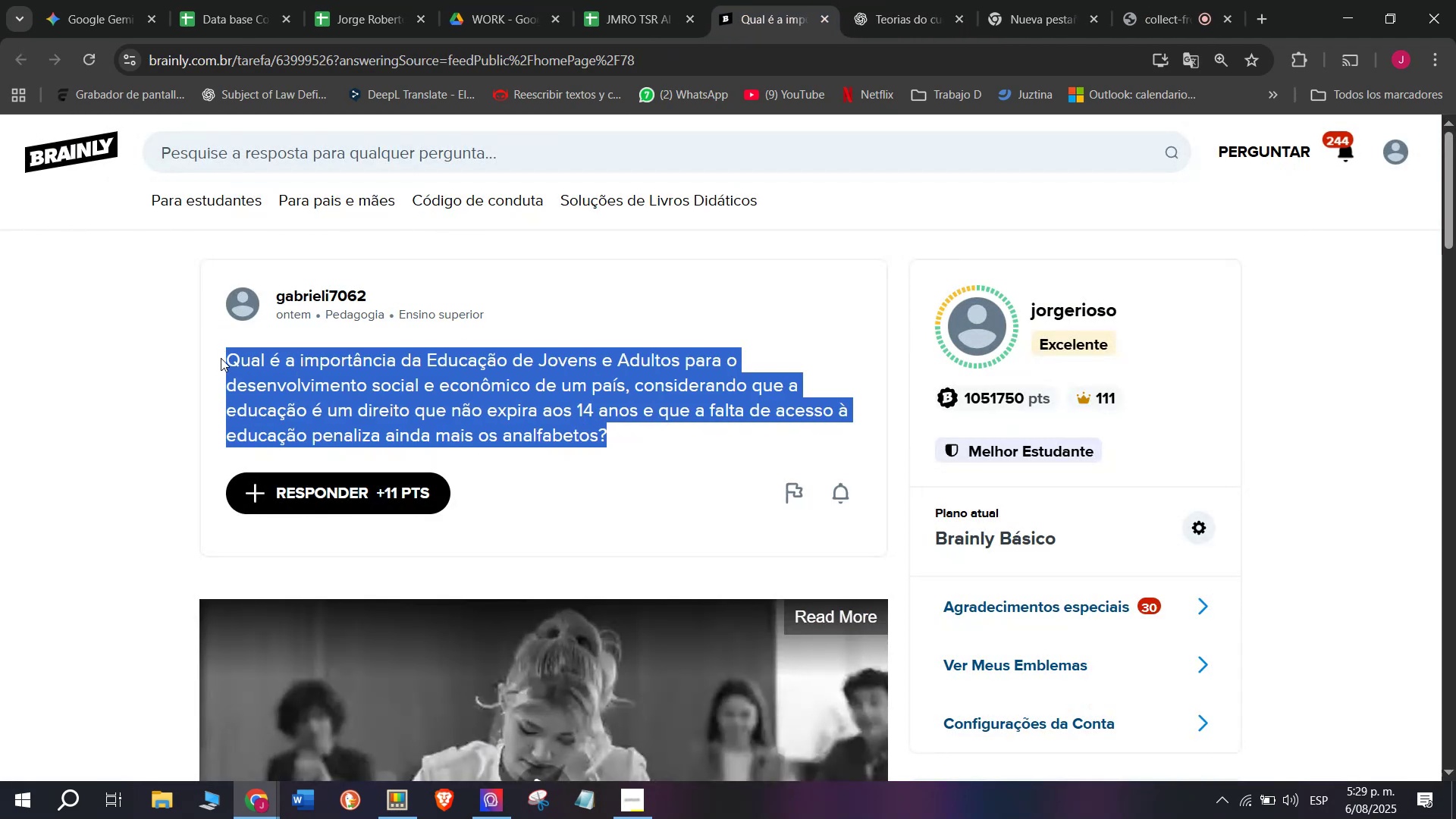 
key(Control+ControlLeft)
 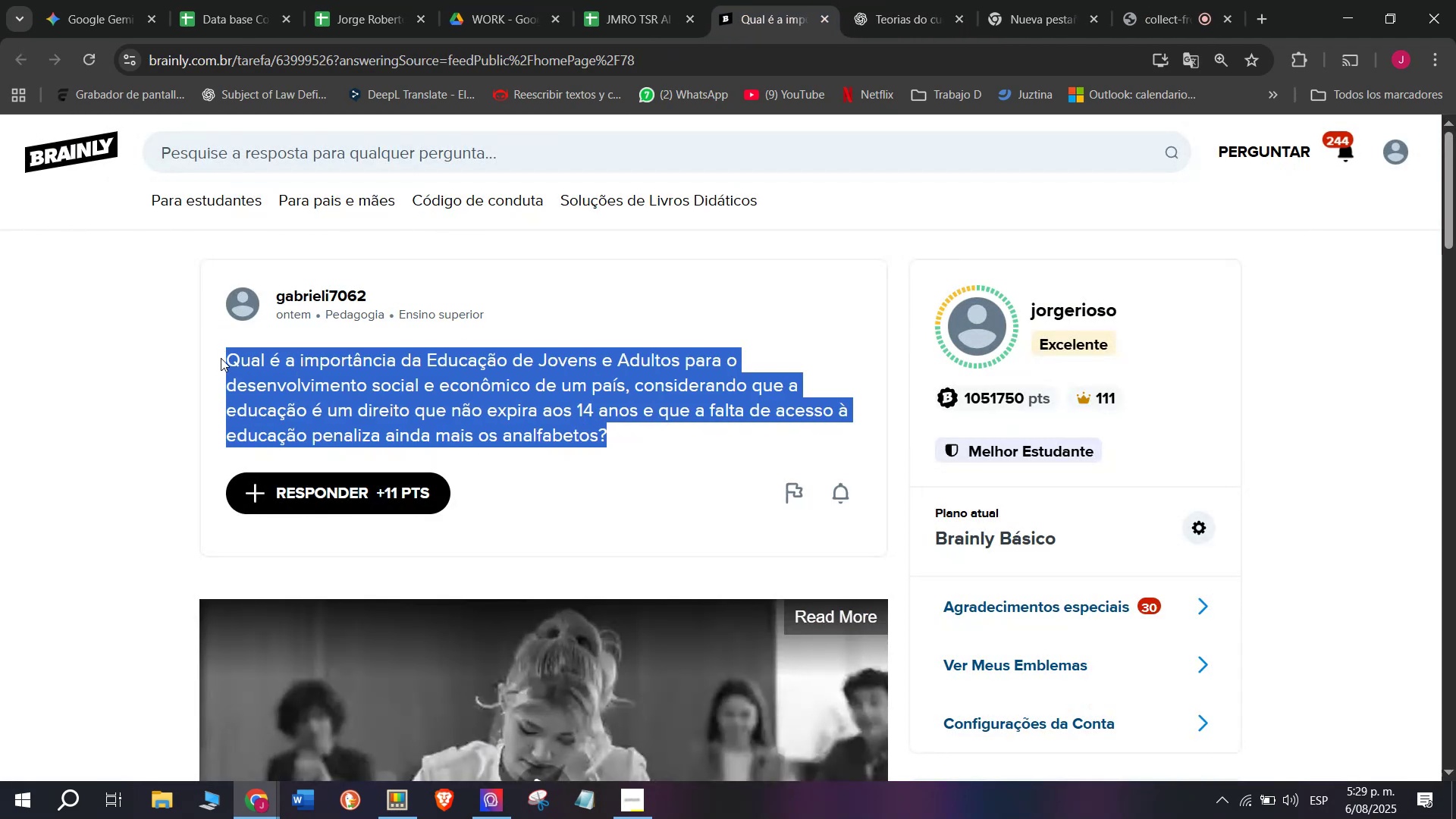 
key(Control+C)
 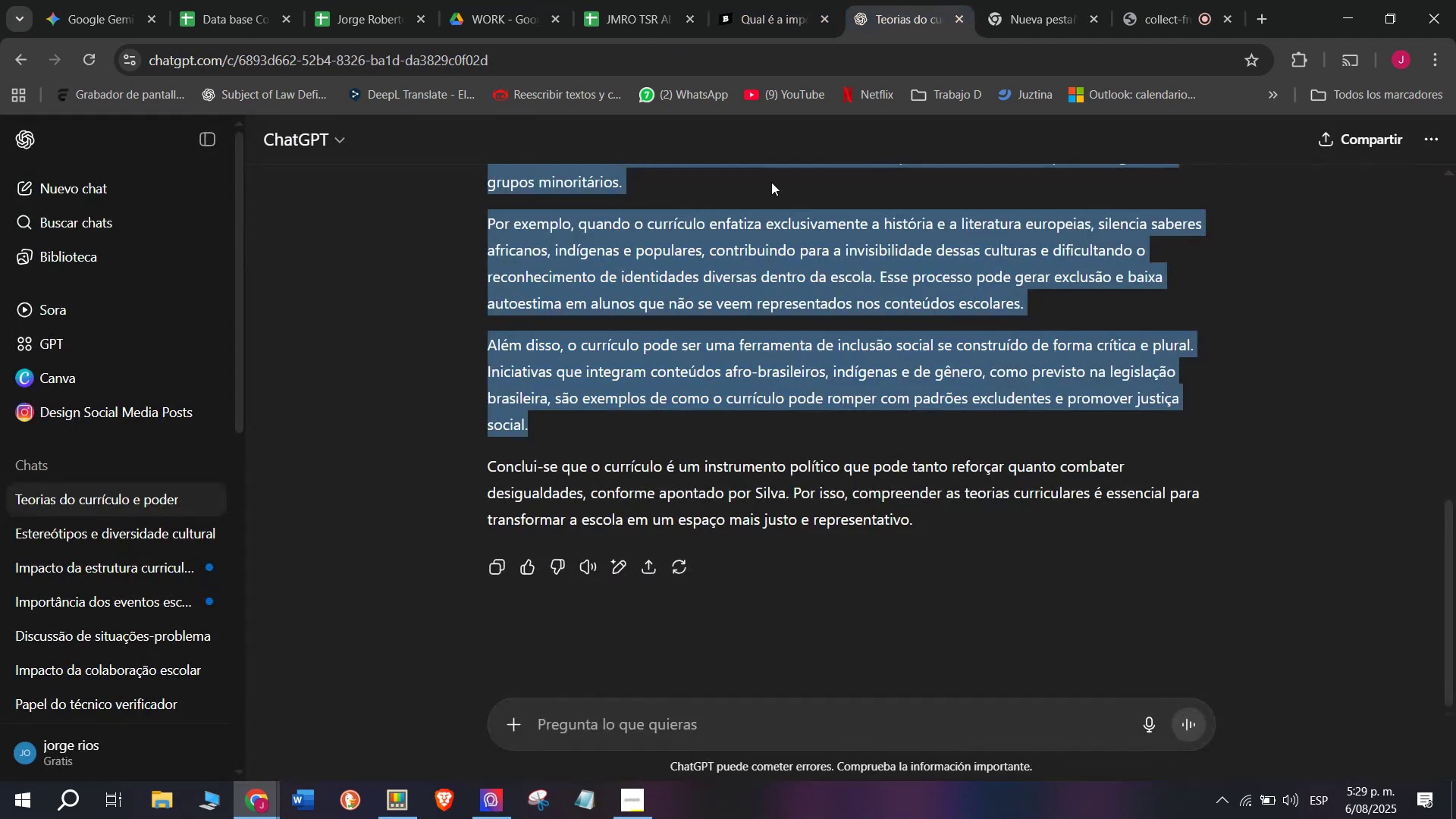 
left_click([639, 730])
 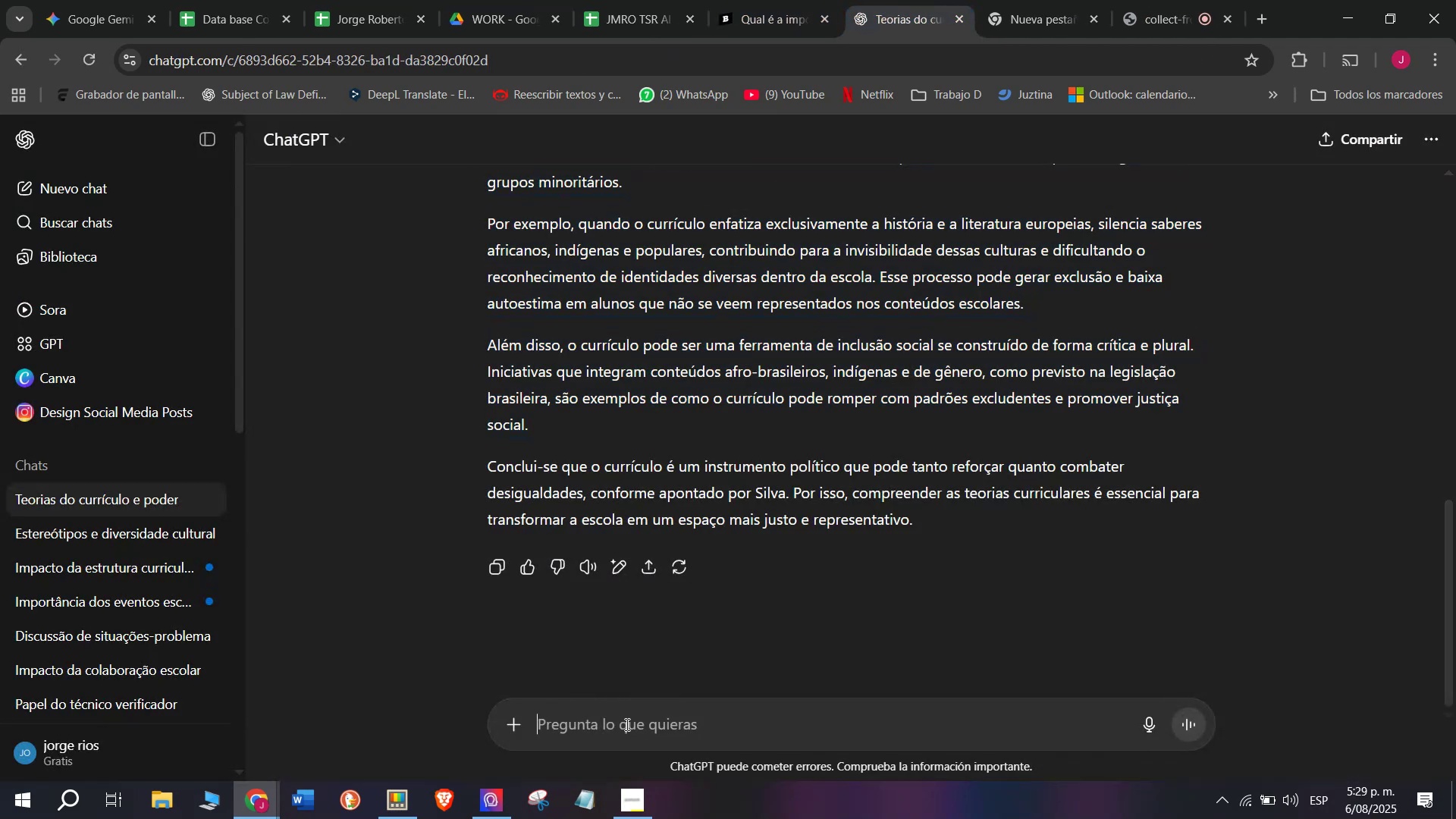 
key(Meta+MetaLeft)
 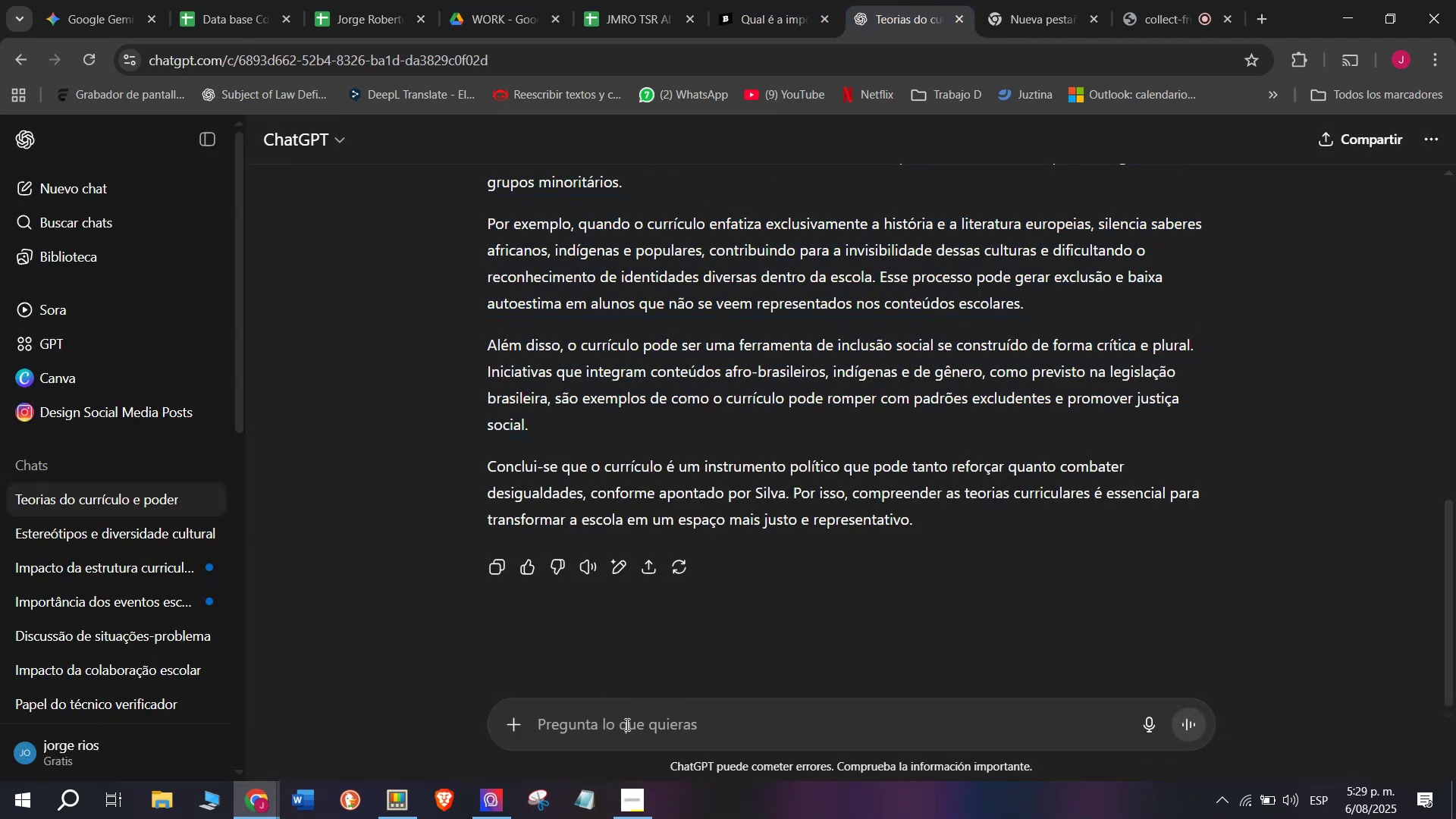 
key(C)
 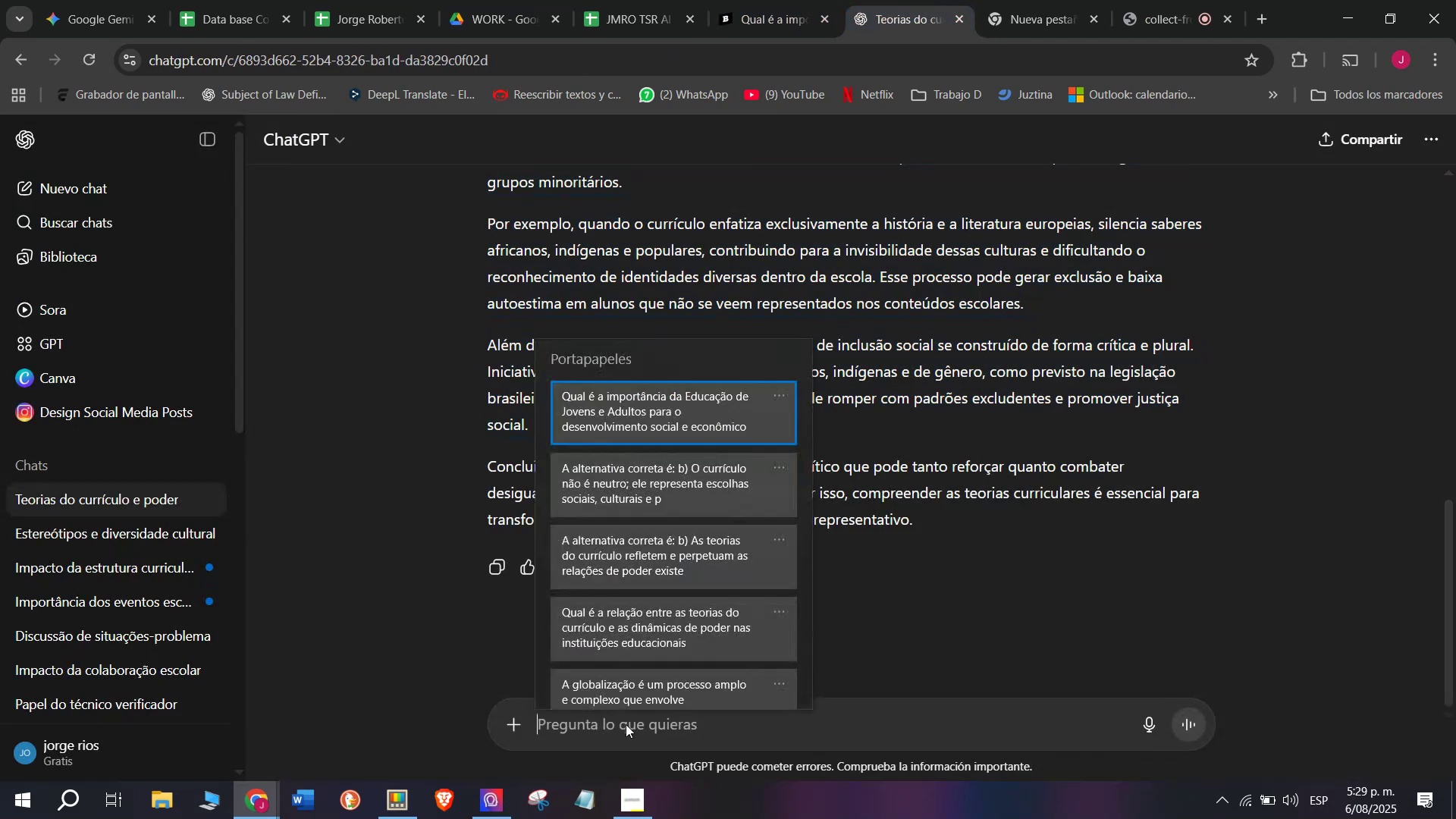 
key(Meta+V)
 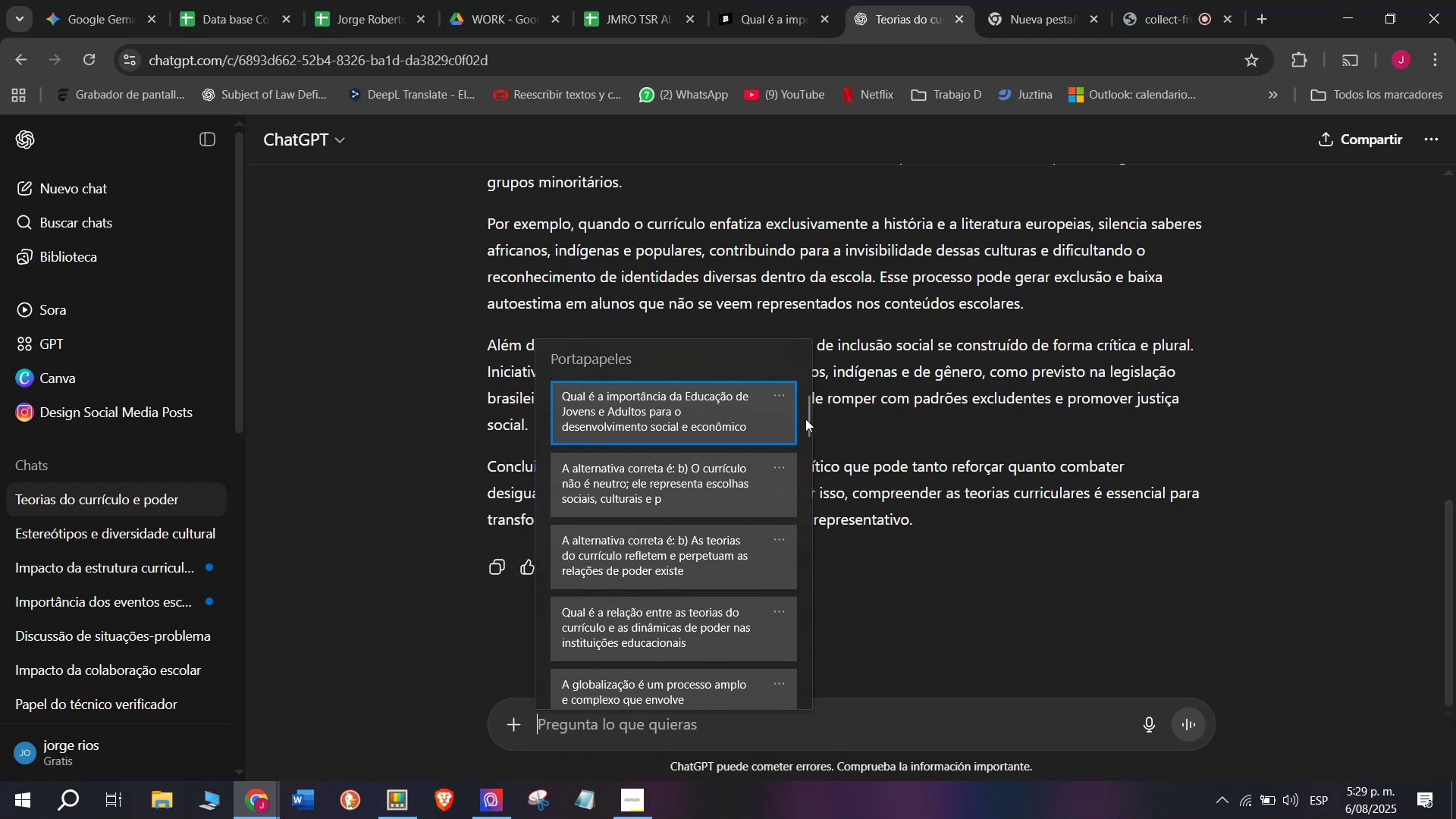 
left_click_drag(start_coordinate=[805, 417], to_coordinate=[784, 727])
 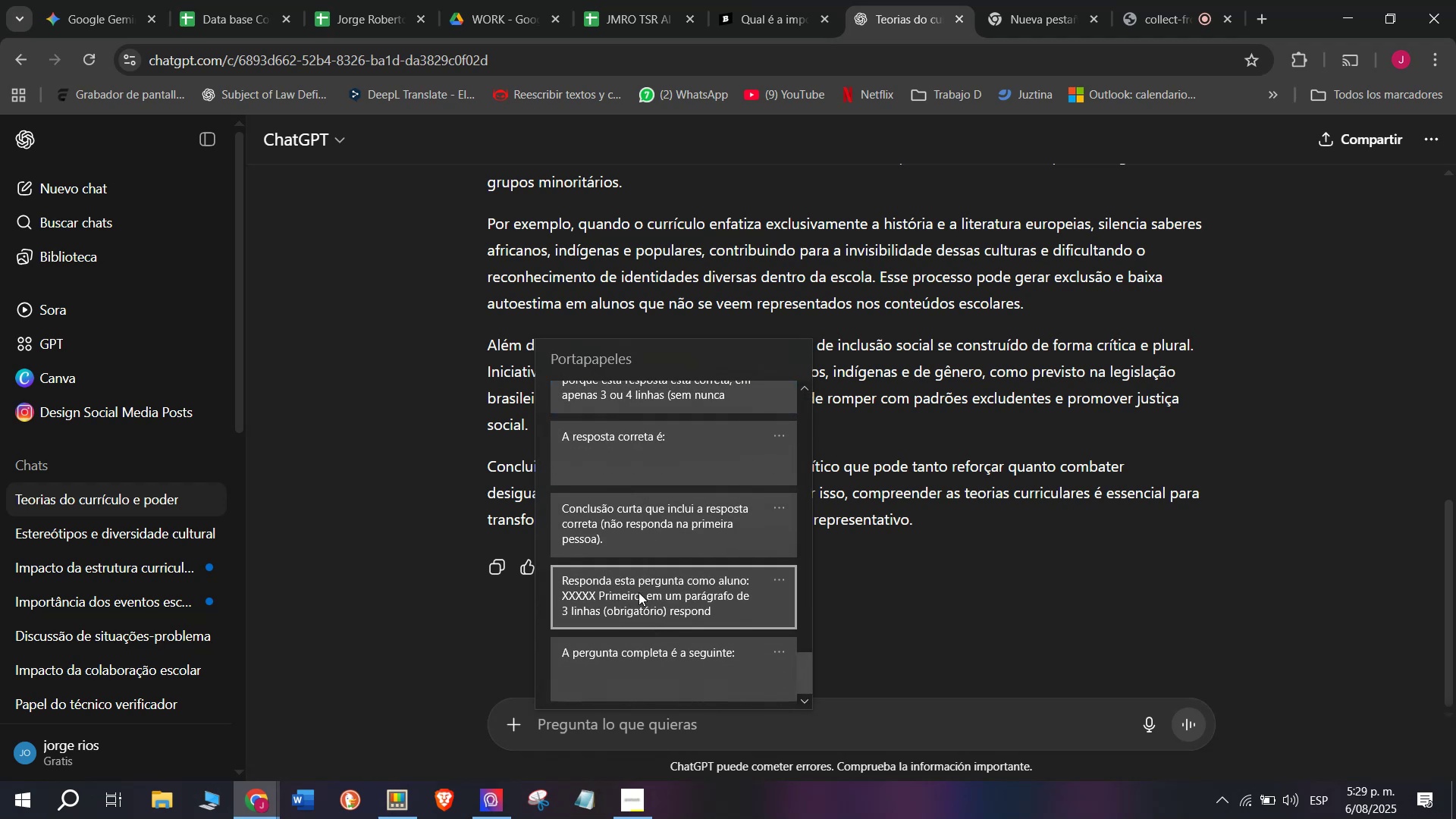 
key(Control+ControlLeft)
 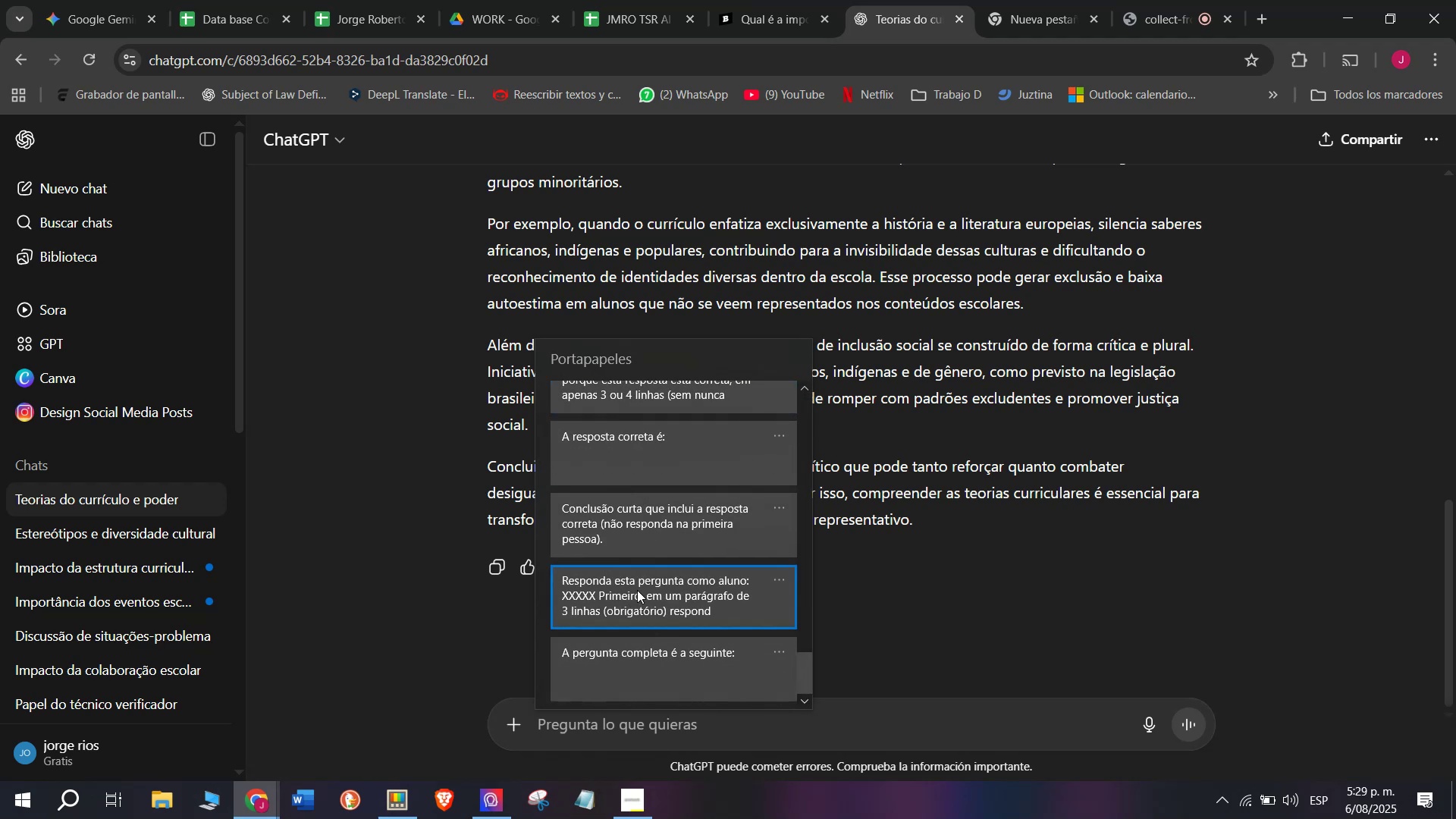 
key(Control+V)
 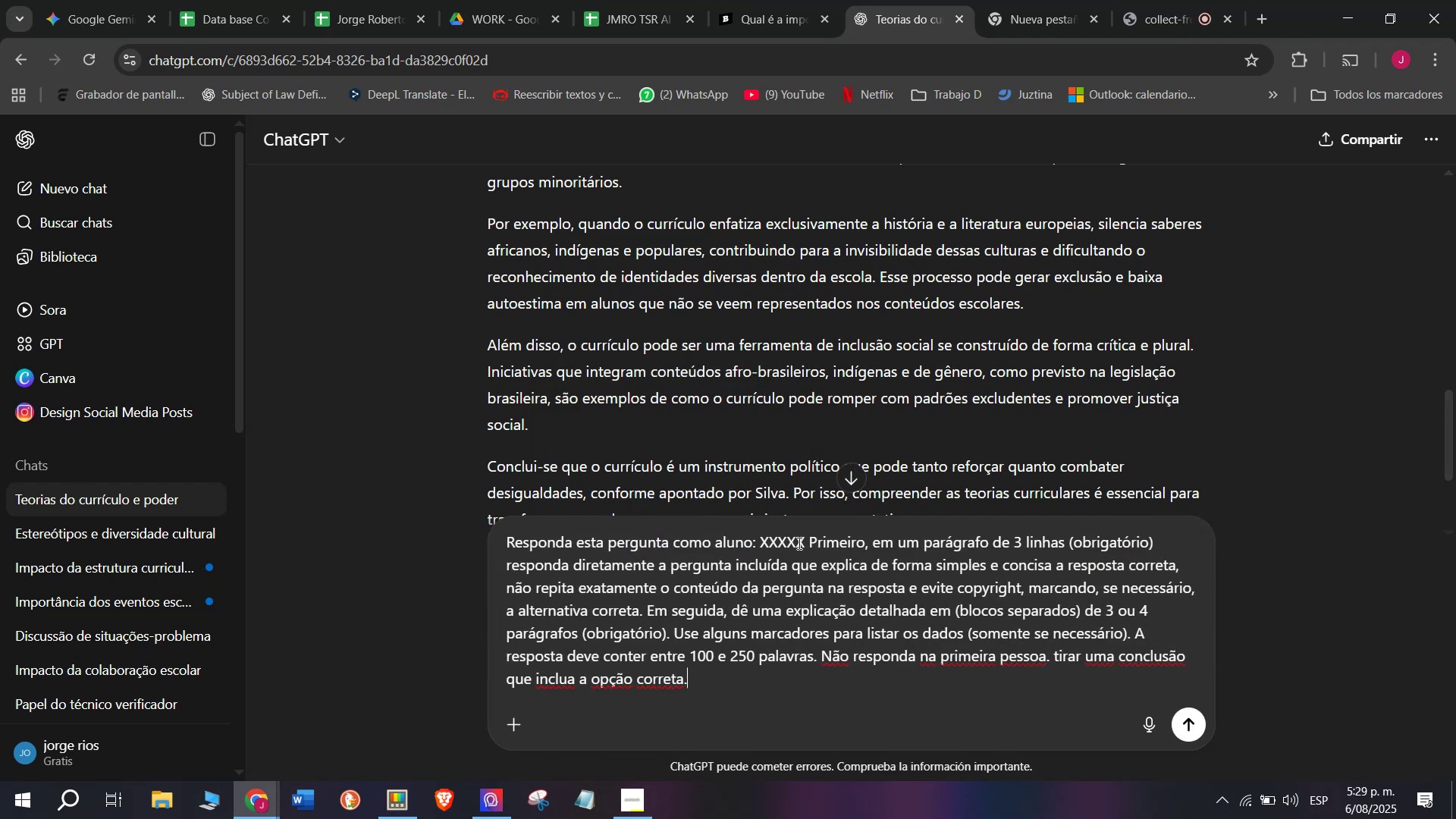 
left_click_drag(start_coordinate=[804, 544], to_coordinate=[763, 546])
 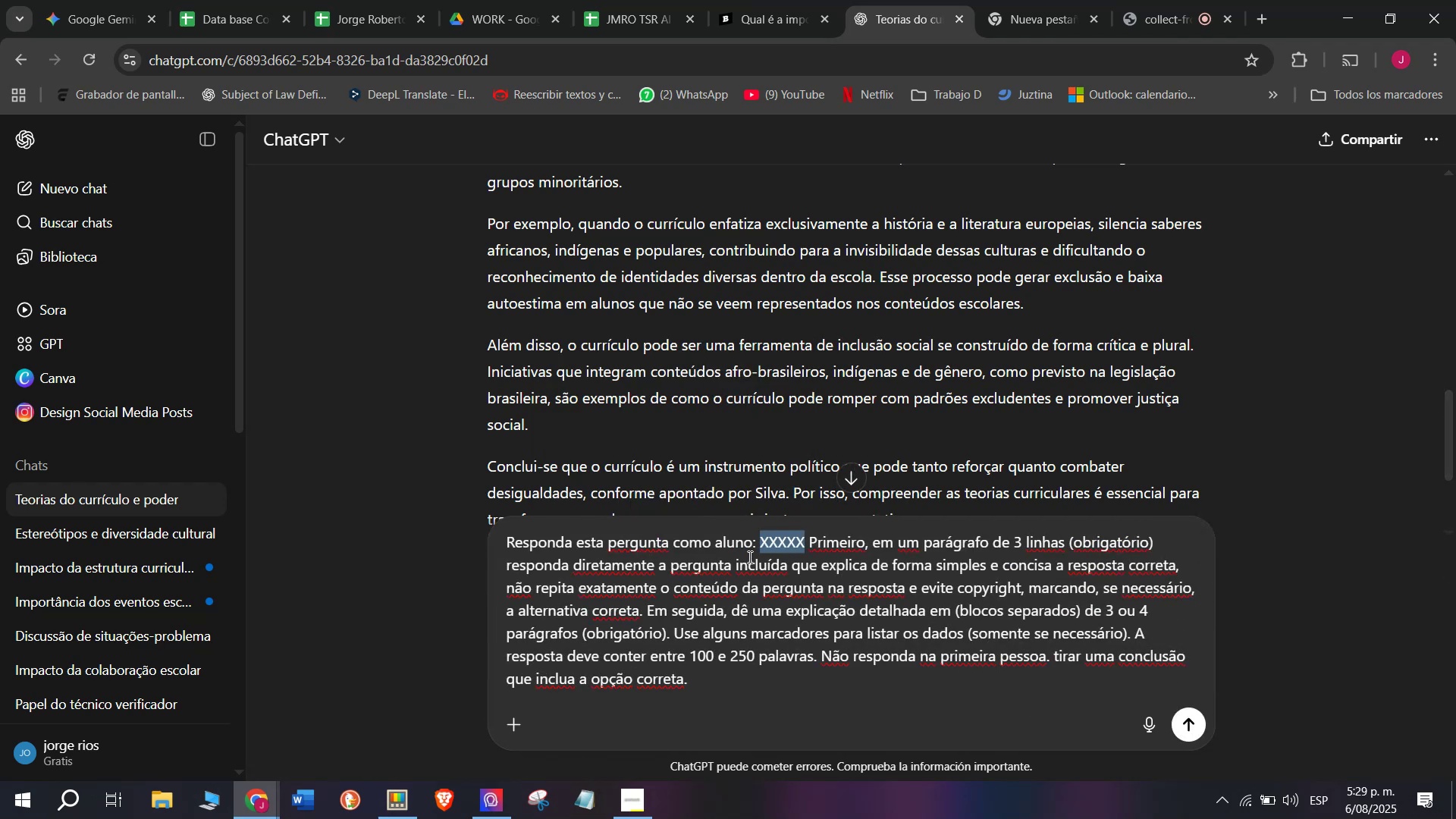 
key(Meta+MetaLeft)
 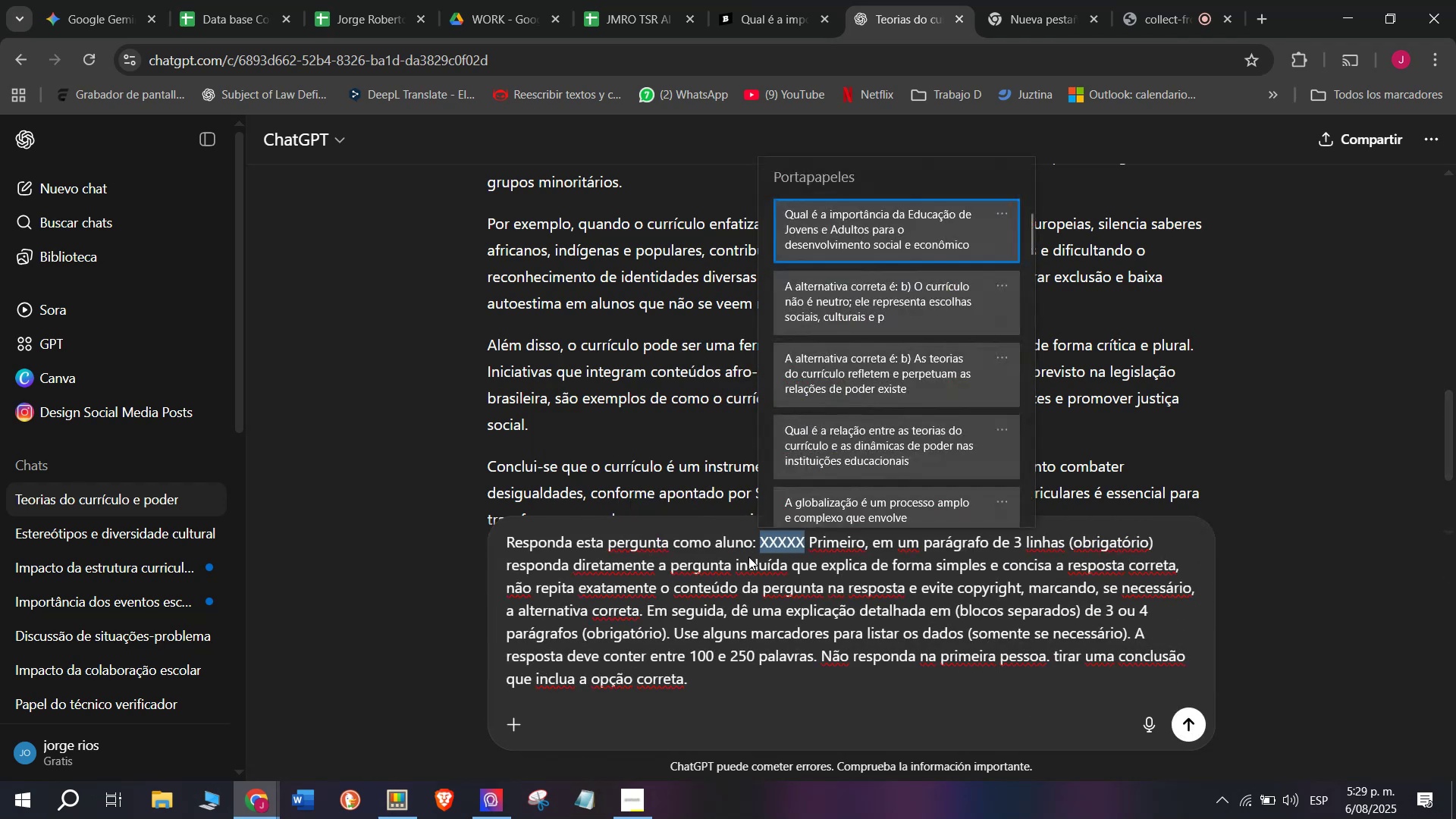 
key(C)
 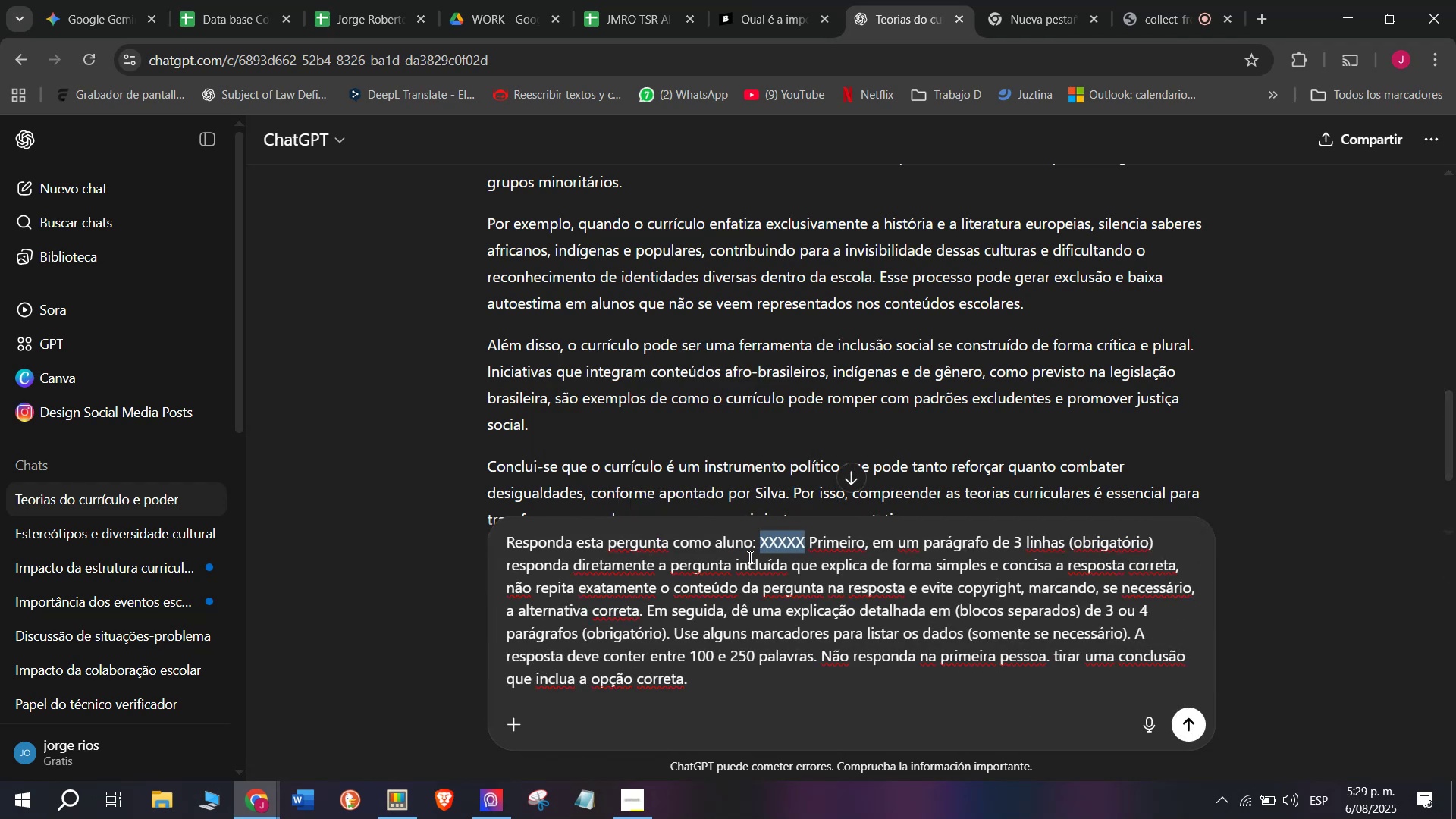 
key(Meta+V)
 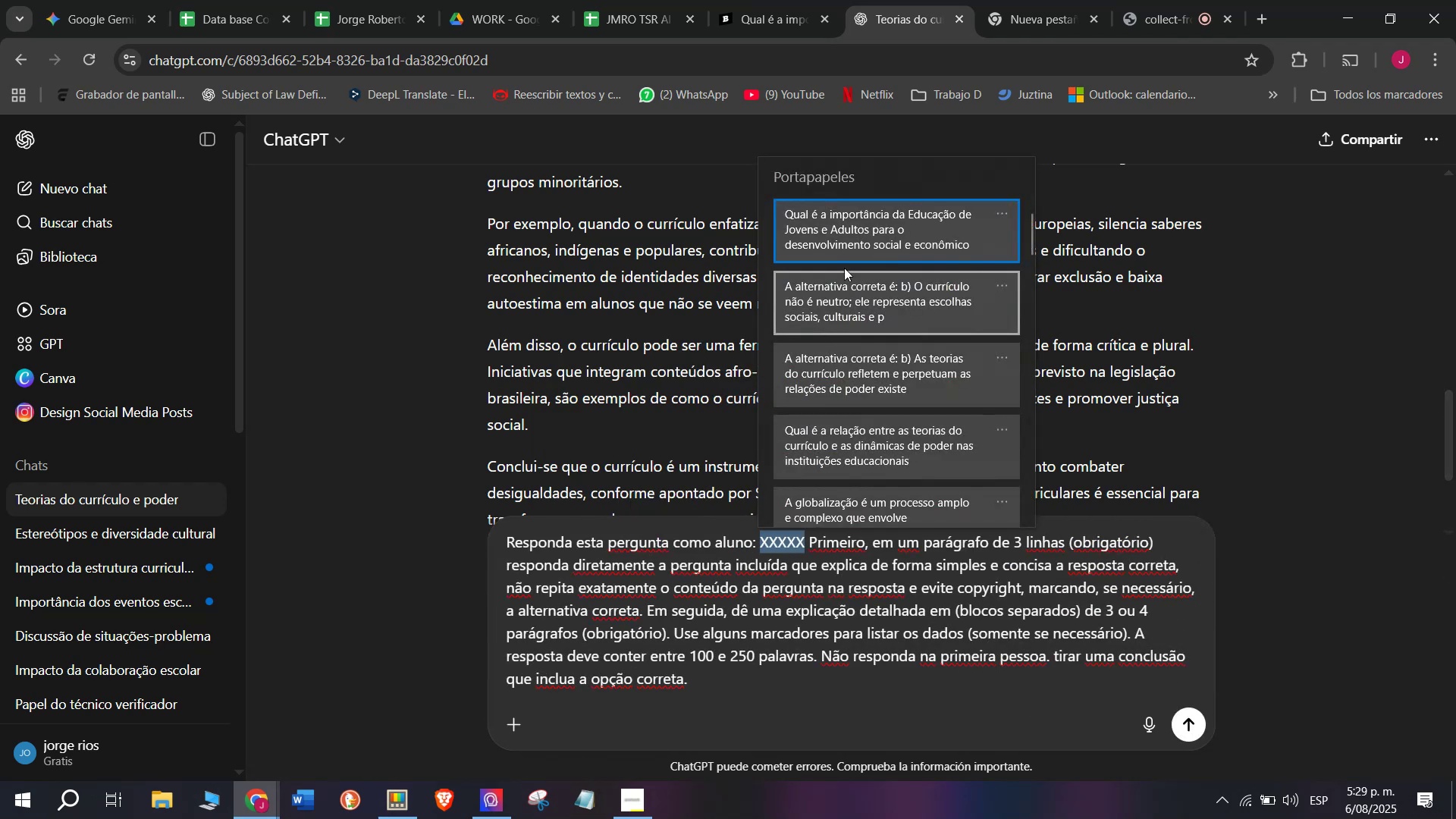 
key(Control+ControlLeft)
 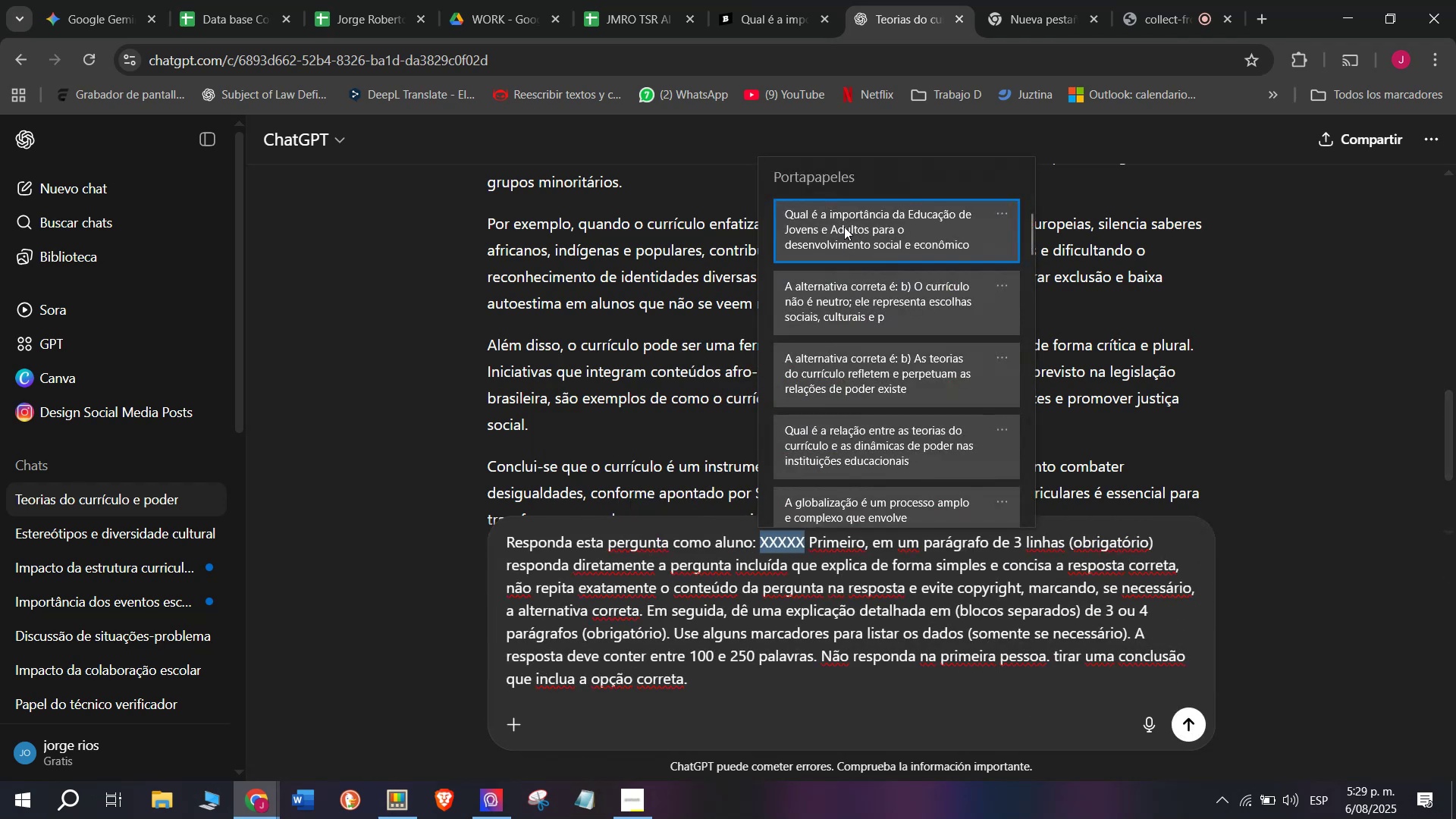 
key(Control+V)
 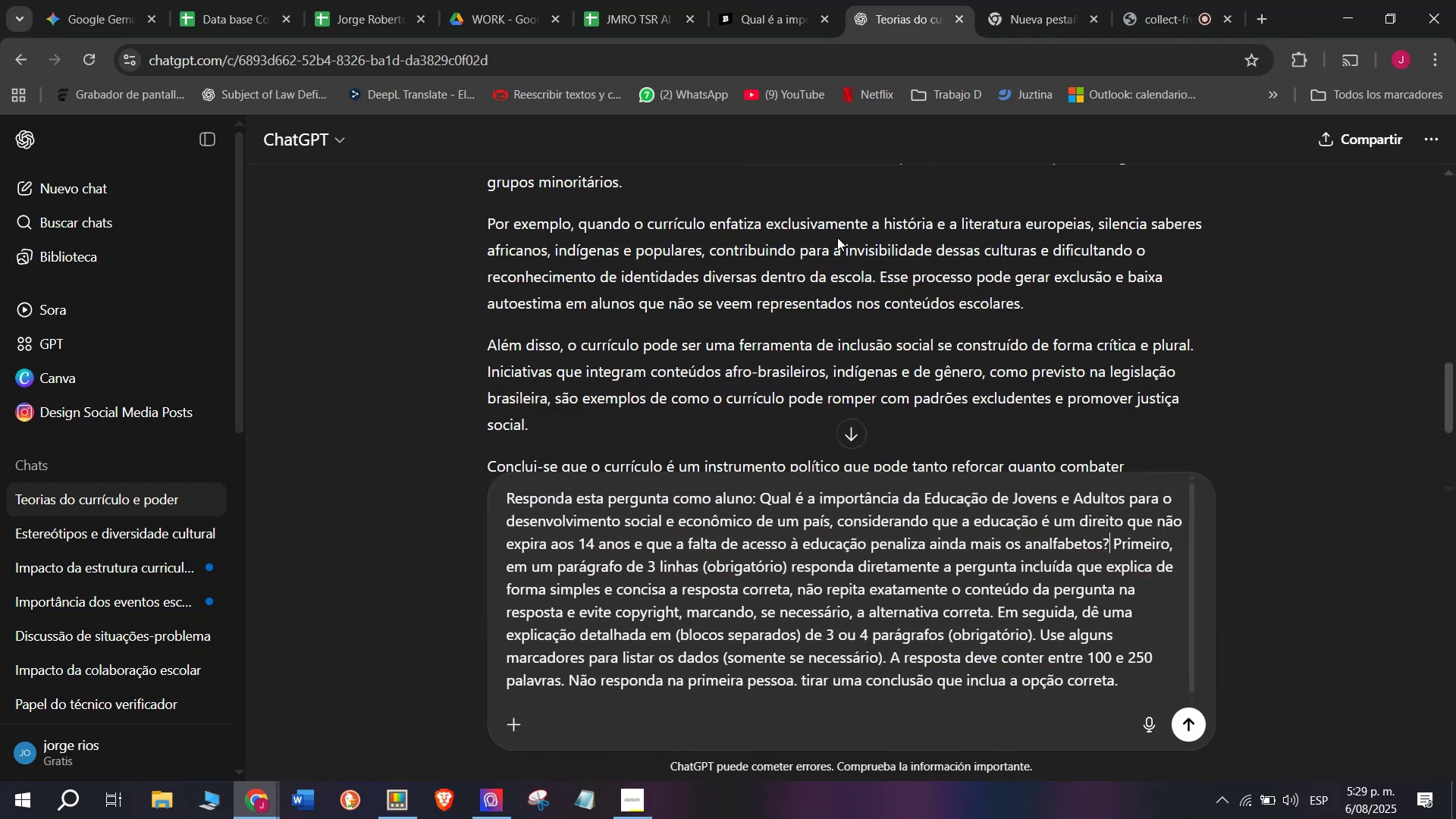 
key(Enter)
 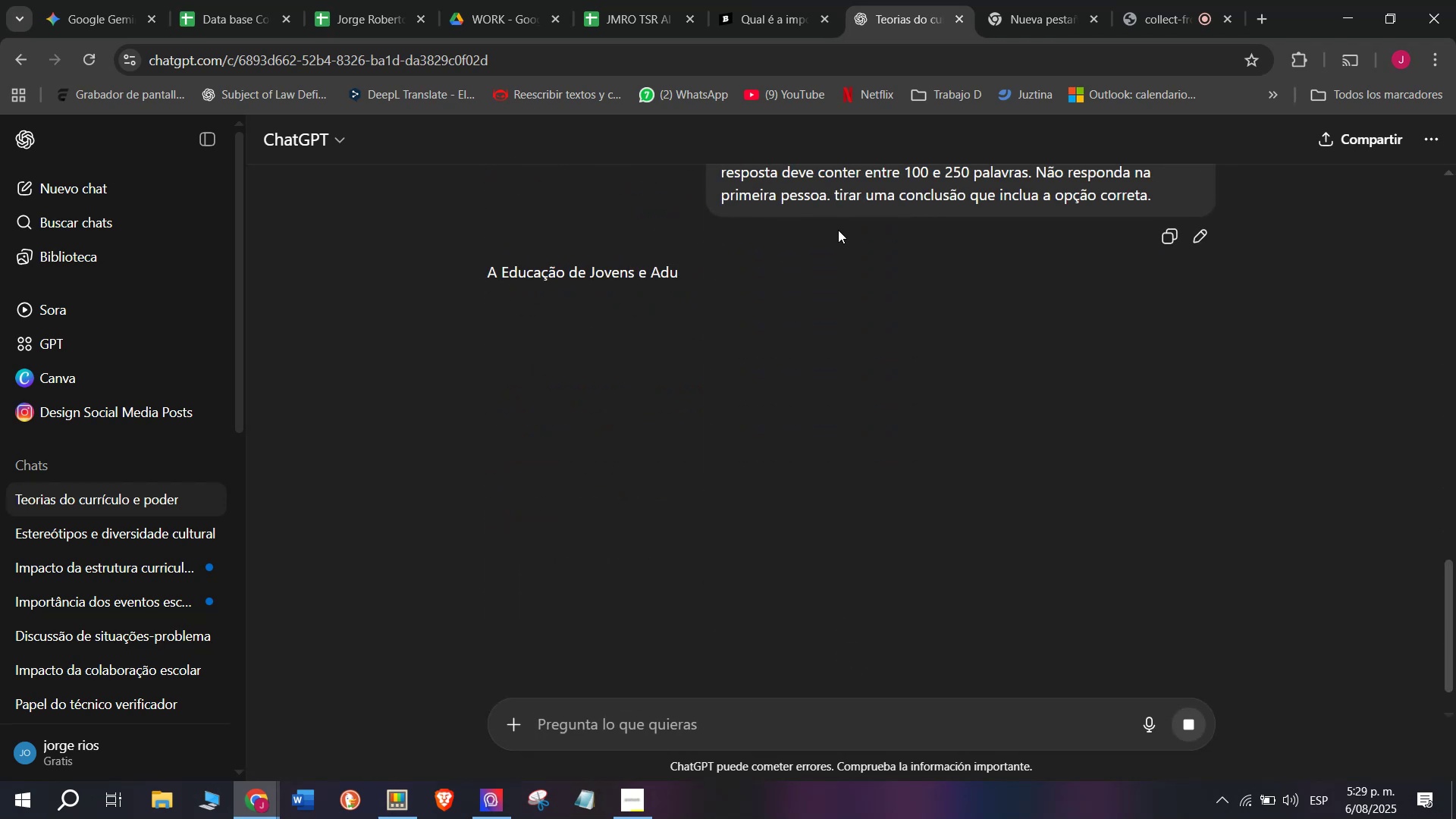 
left_click([1167, 0])
 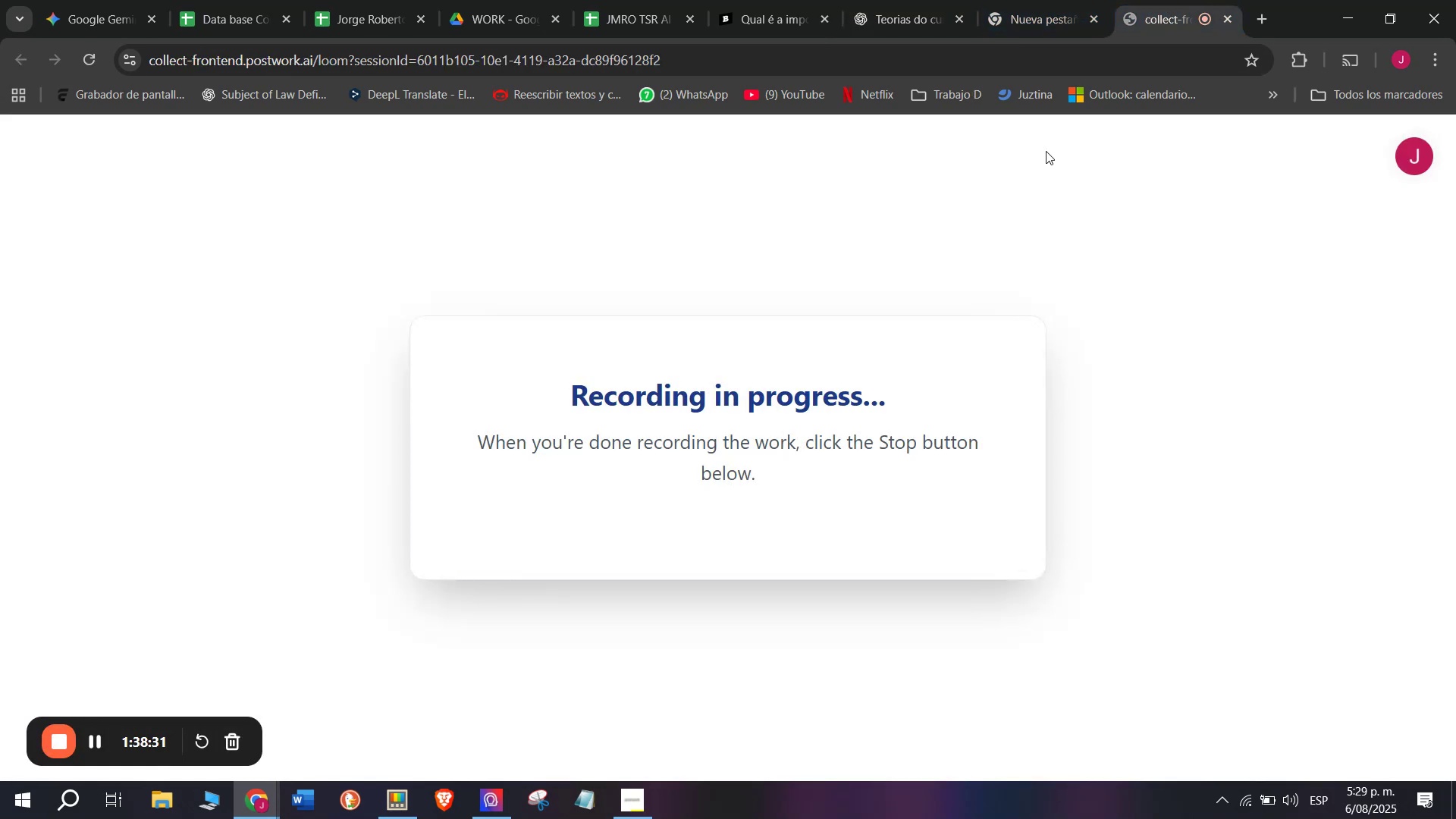 
left_click([641, 0])
 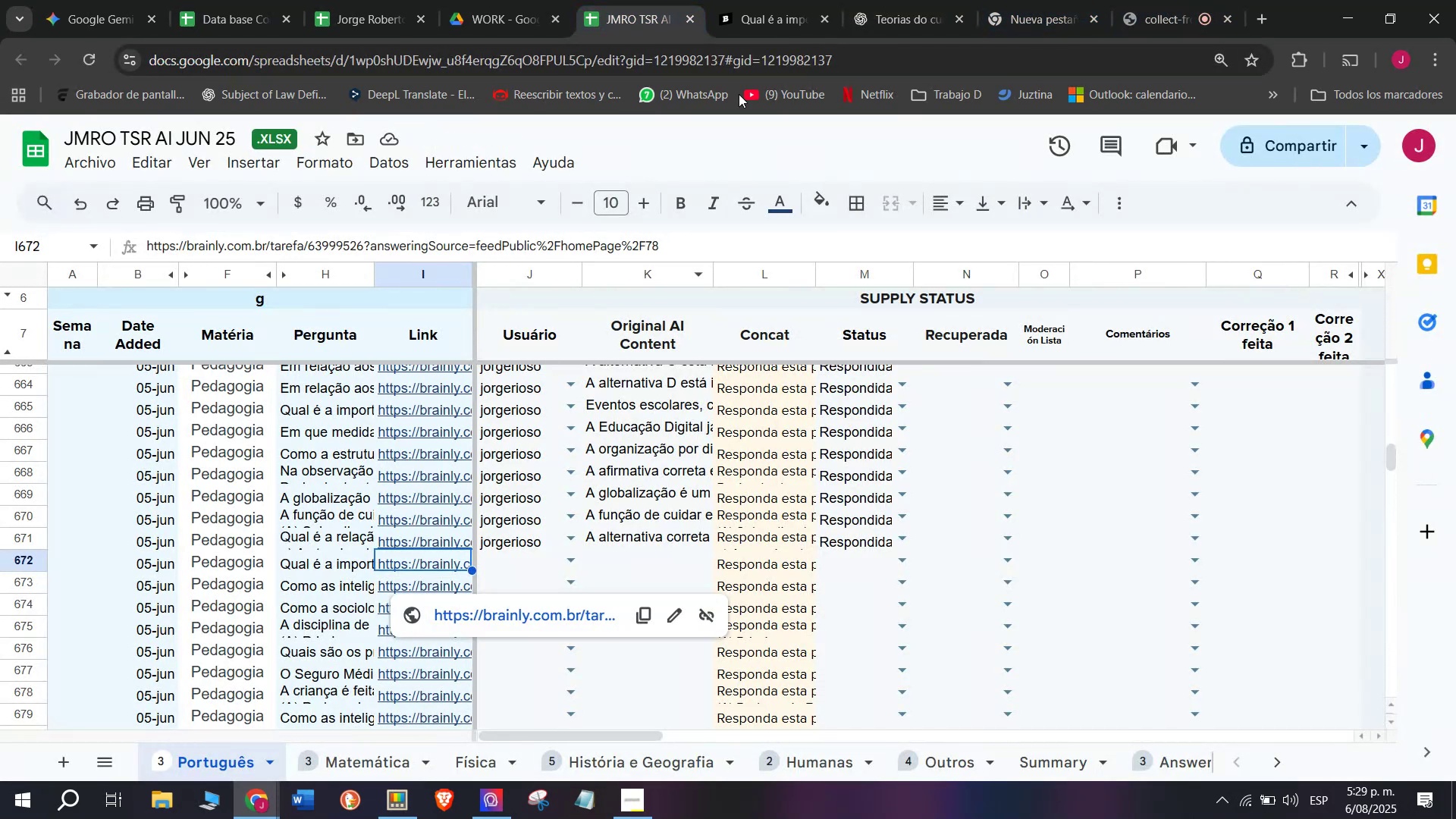 
left_click([780, 0])
 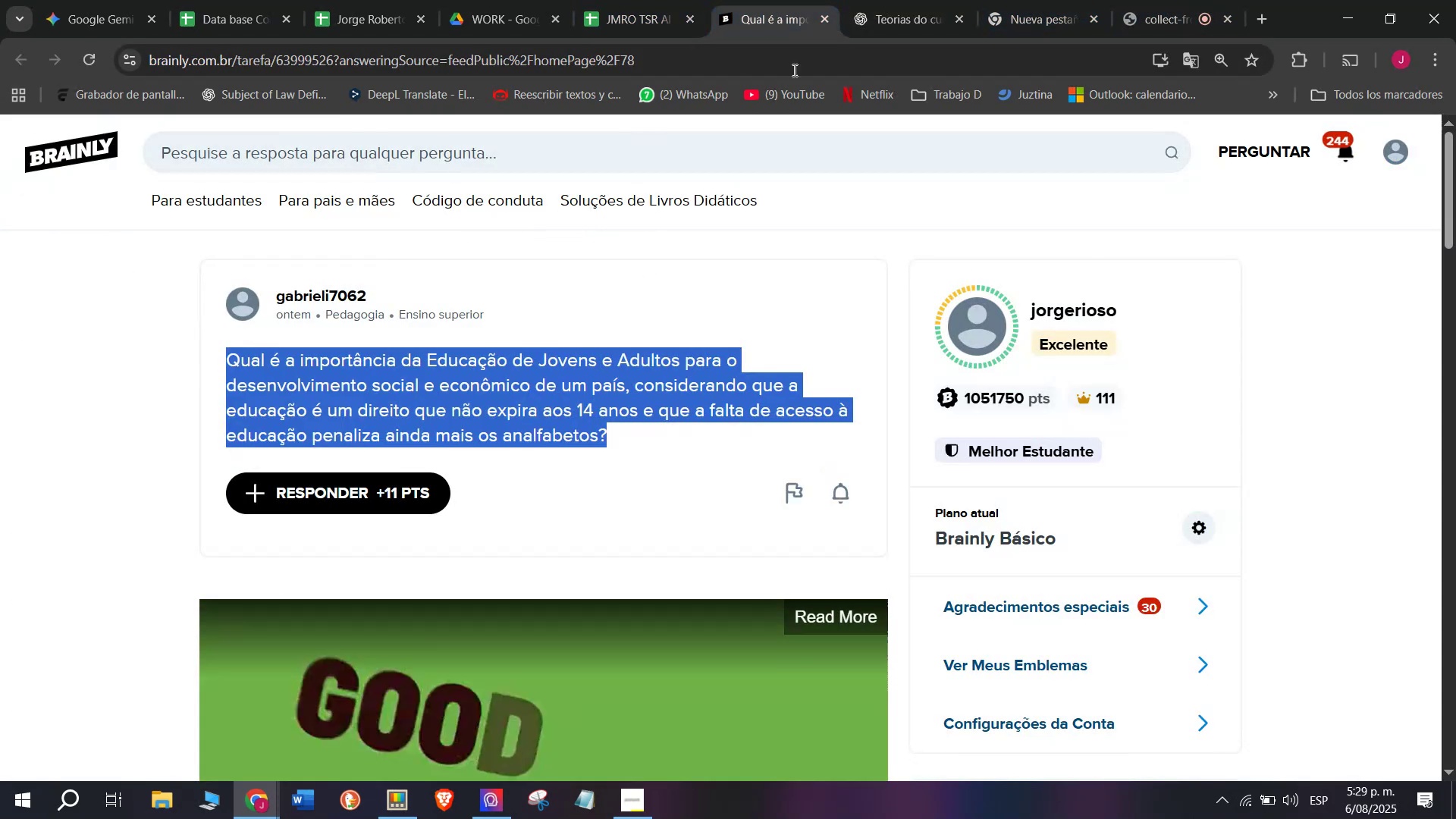 
left_click([864, 0])
 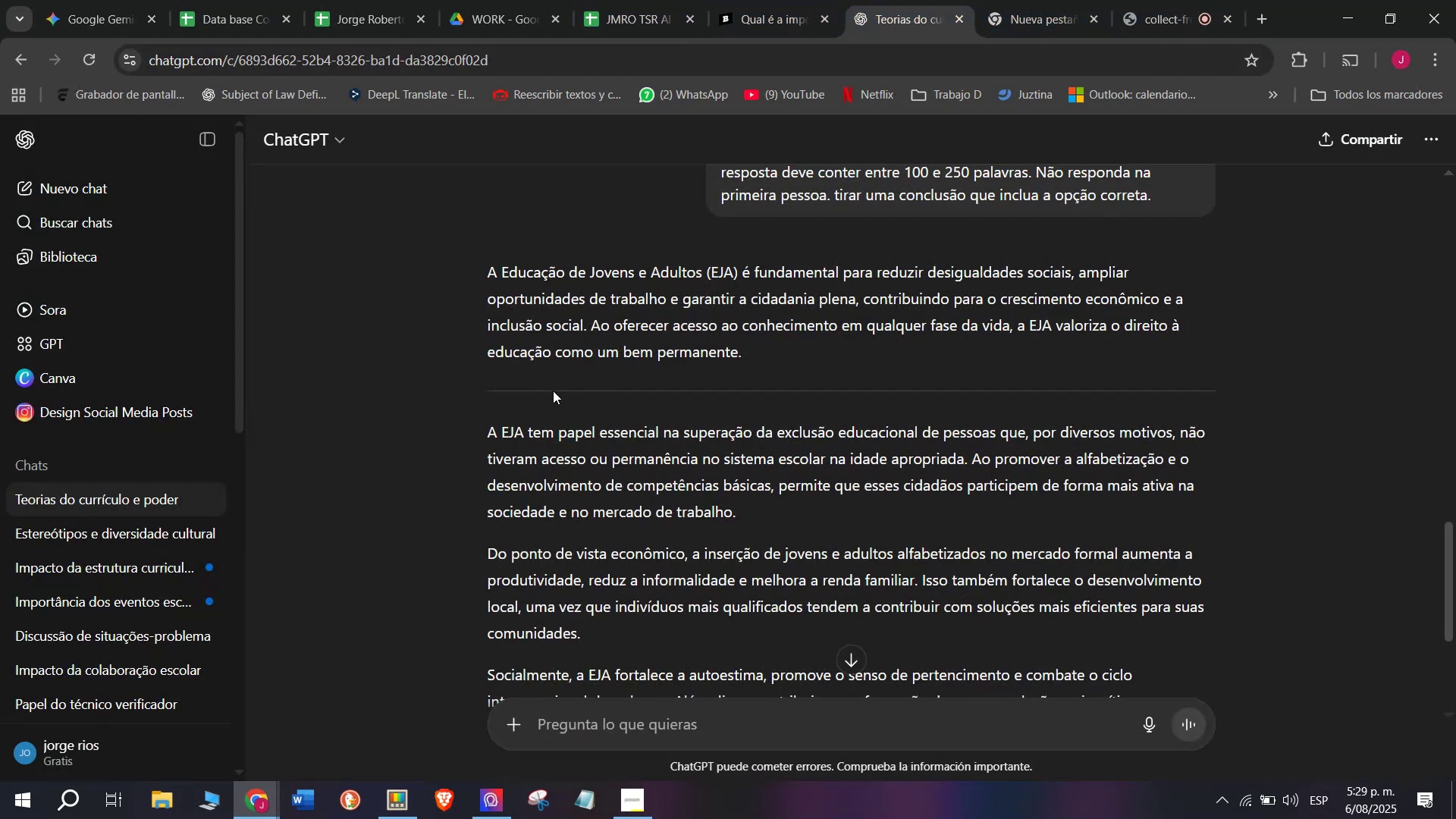 
left_click([748, 0])
 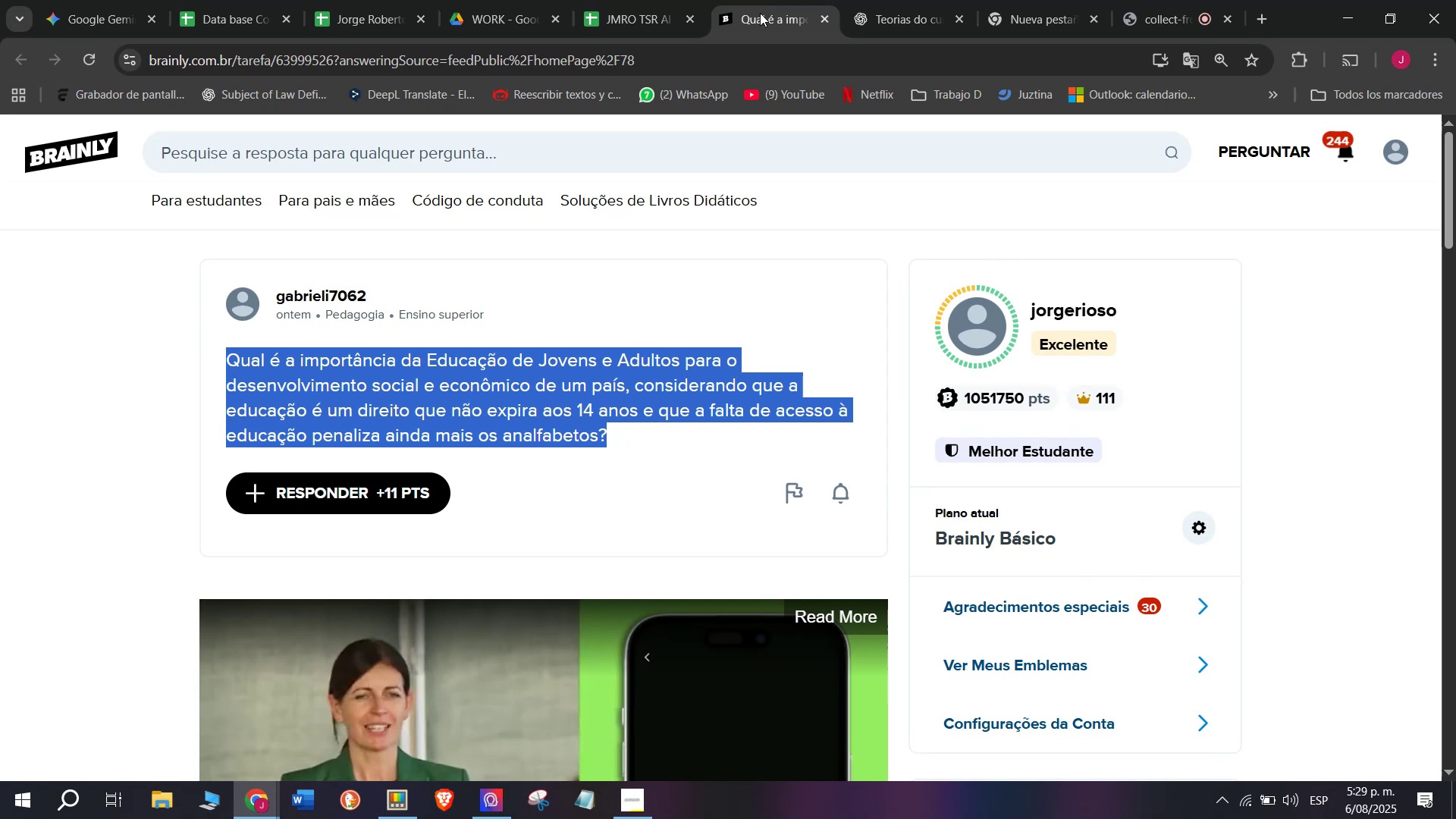 
left_click([905, 0])
 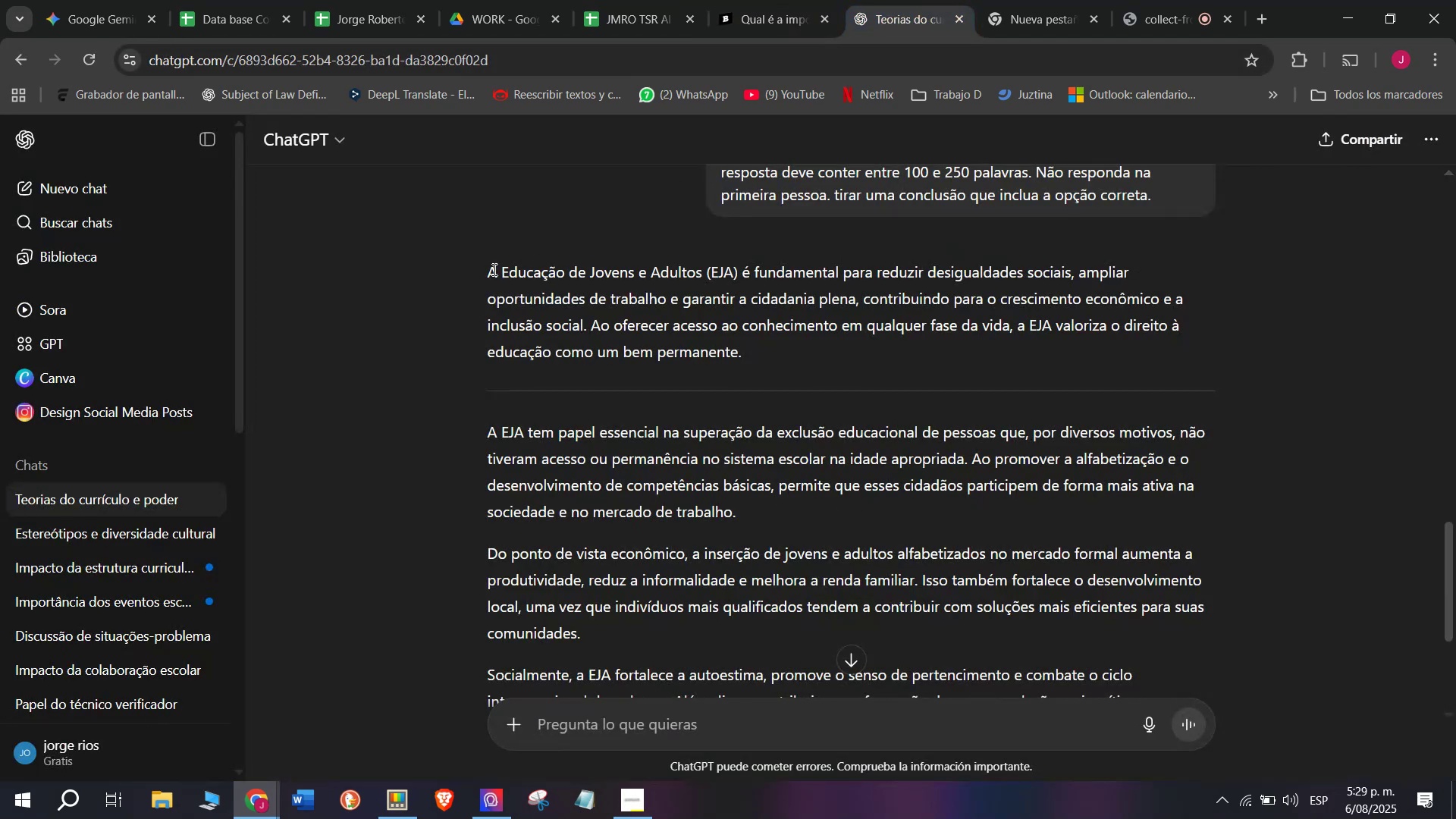 
left_click_drag(start_coordinate=[487, 268], to_coordinate=[843, 417])
 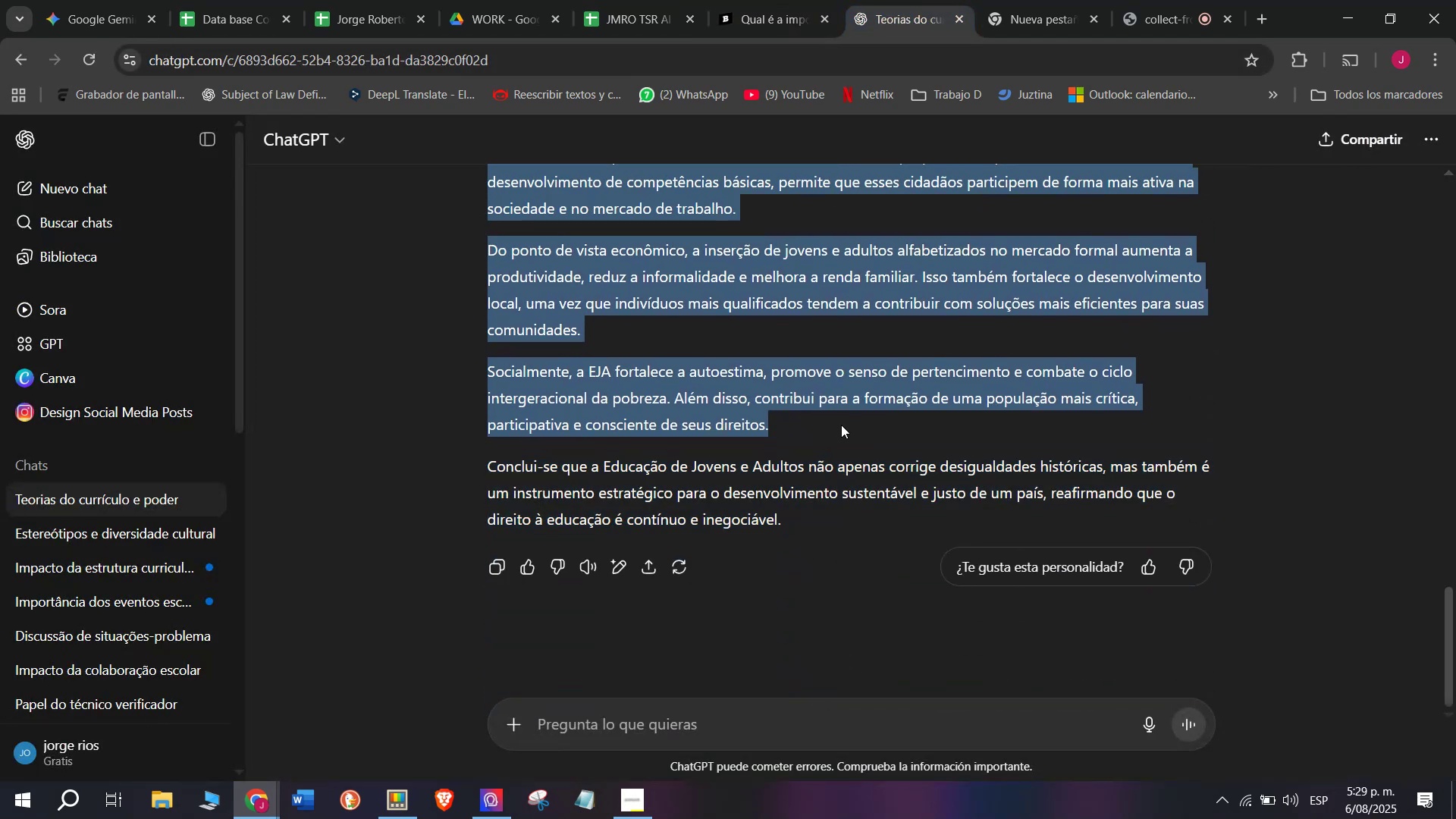 
key(Control+ControlLeft)
 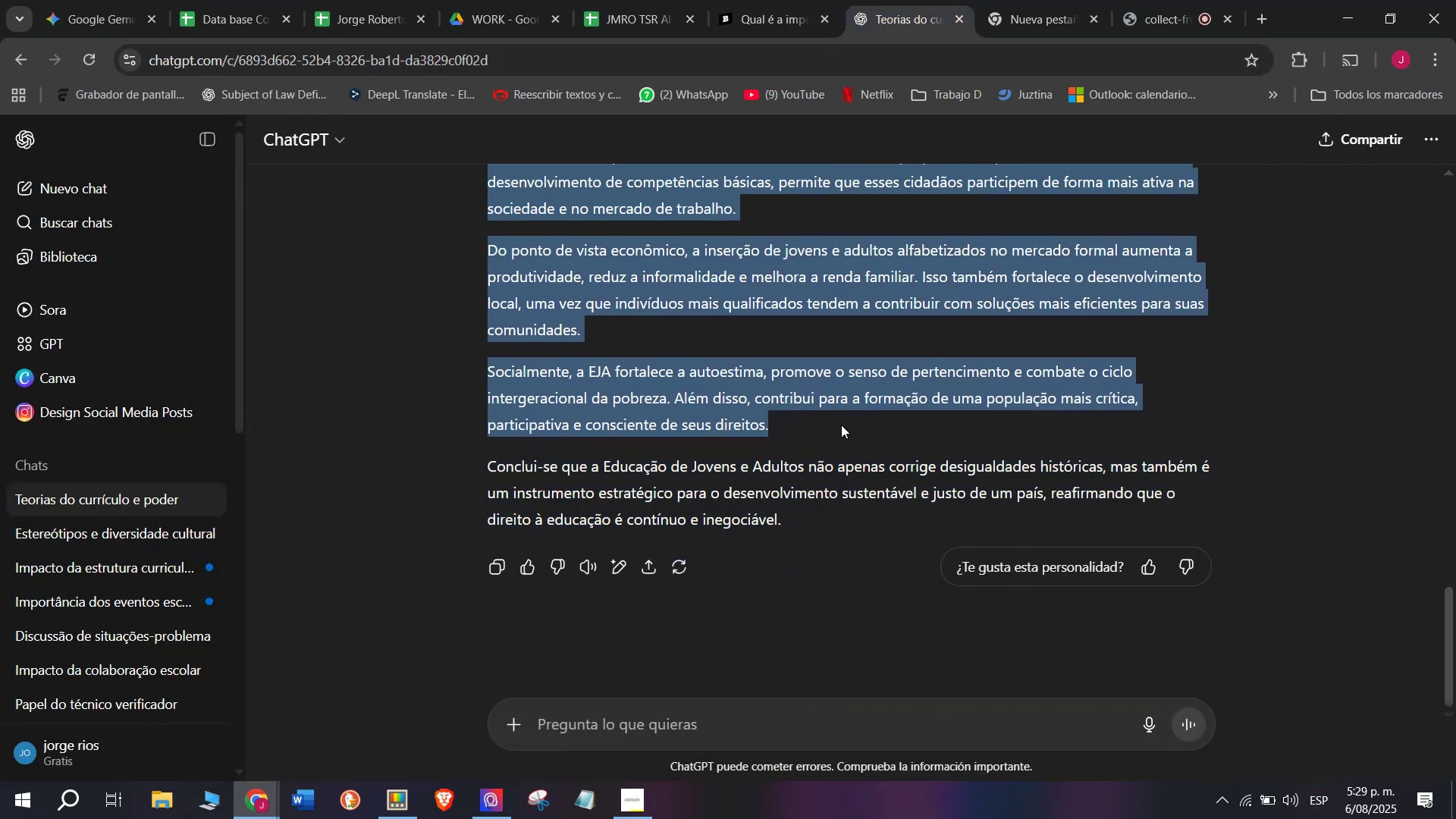 
key(Break)
 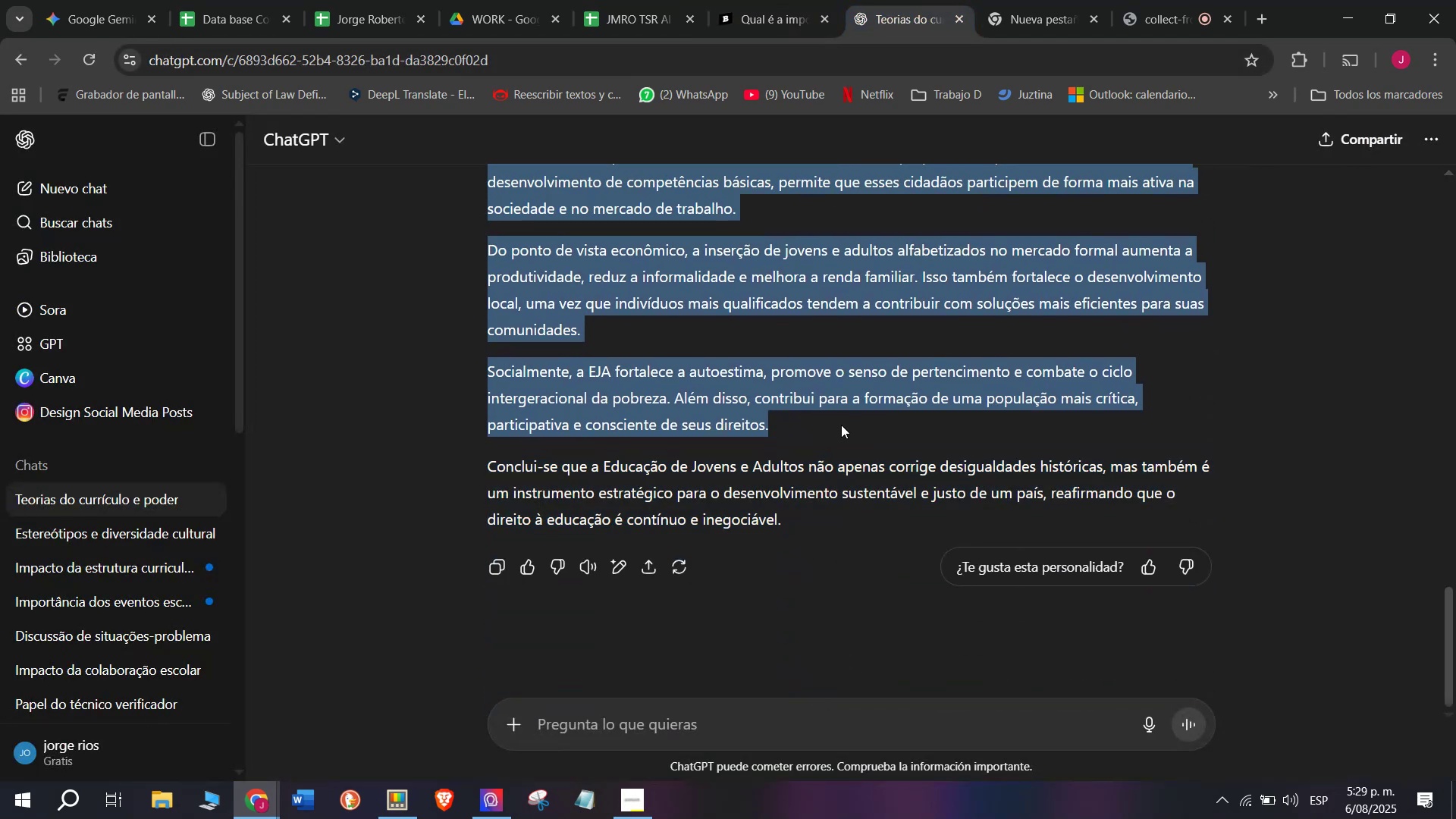 
key(Control+C)
 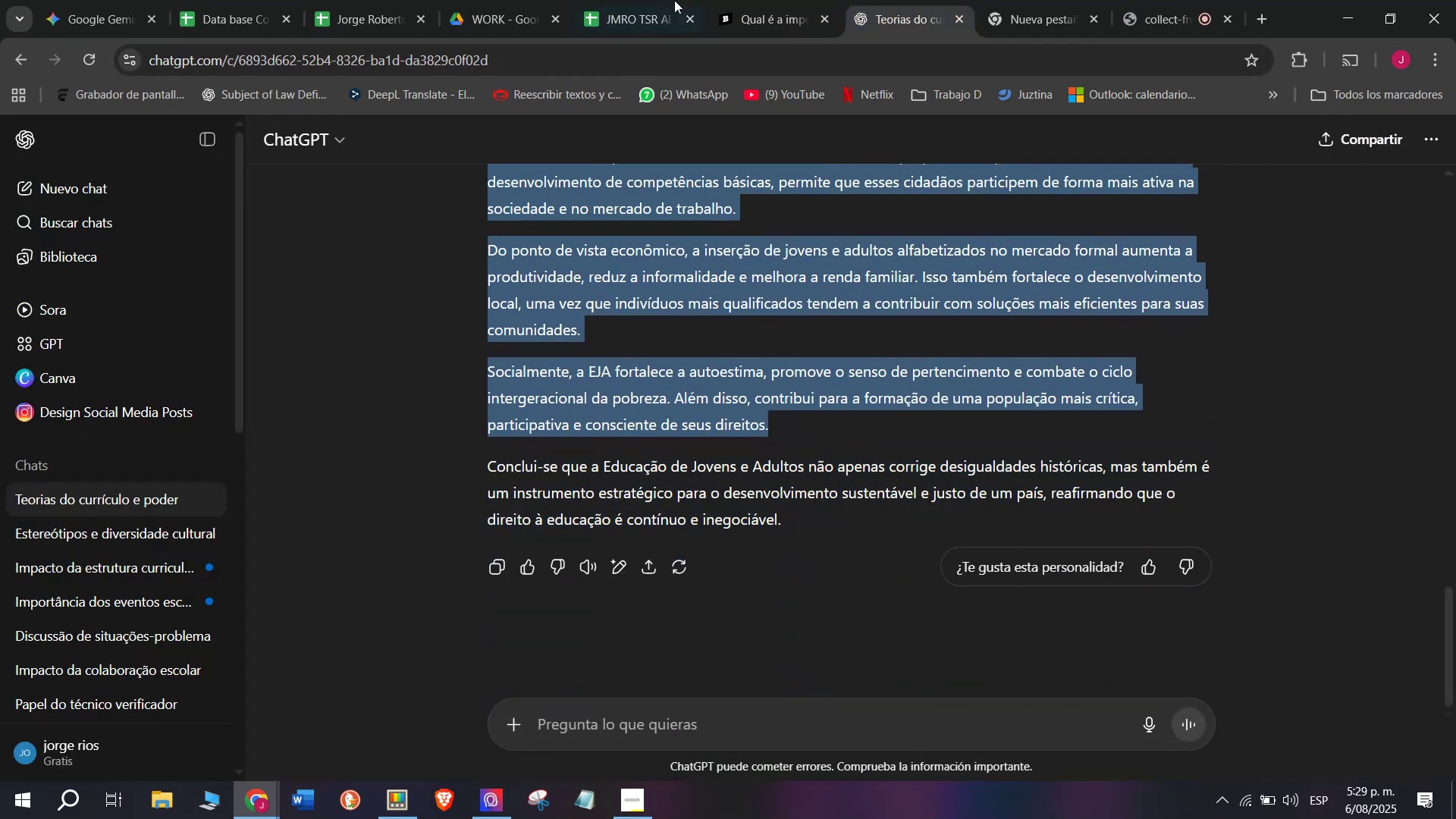 
left_click([764, 0])
 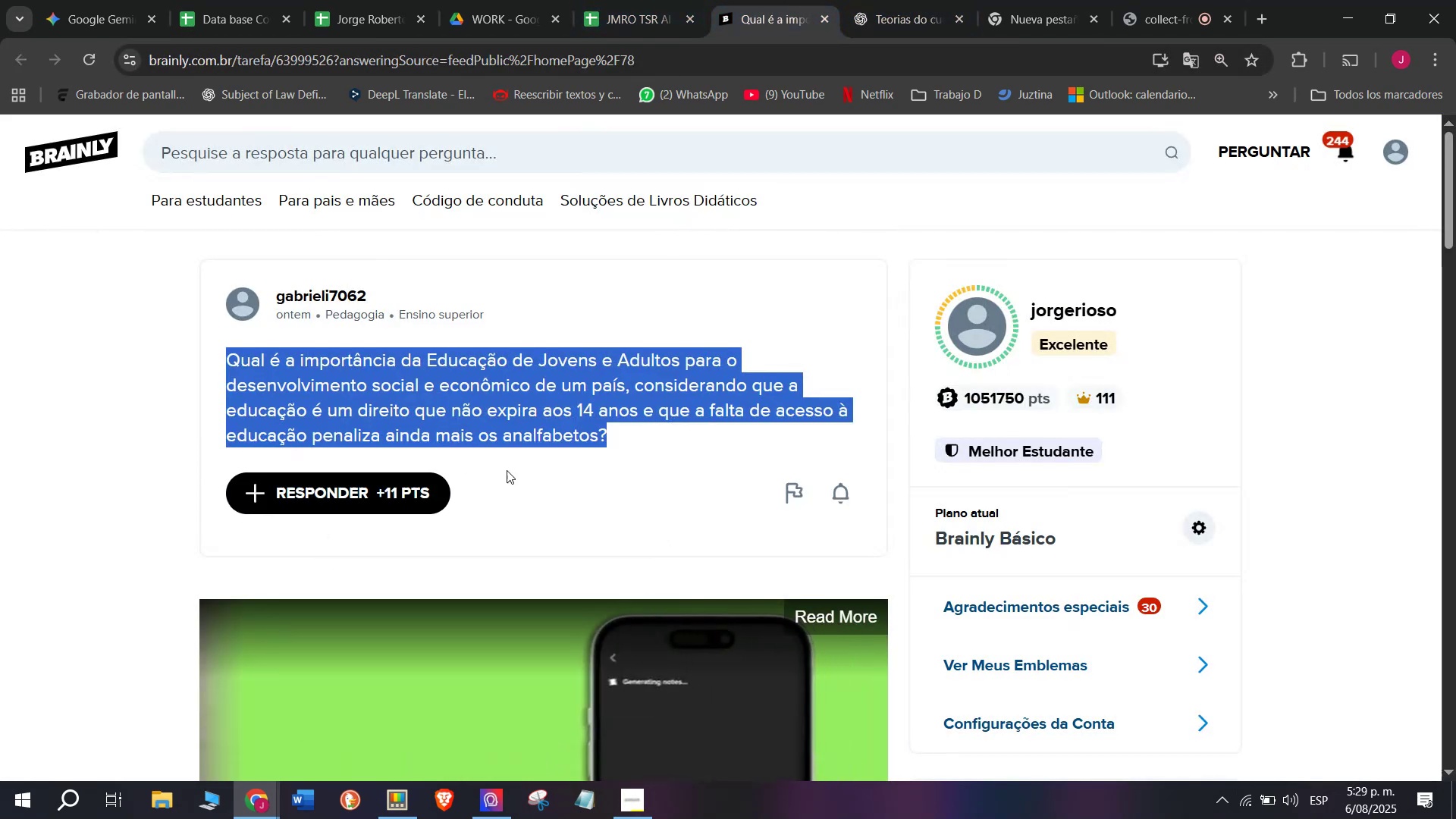 
left_click_drag(start_coordinate=[674, 461], to_coordinate=[513, 193])
 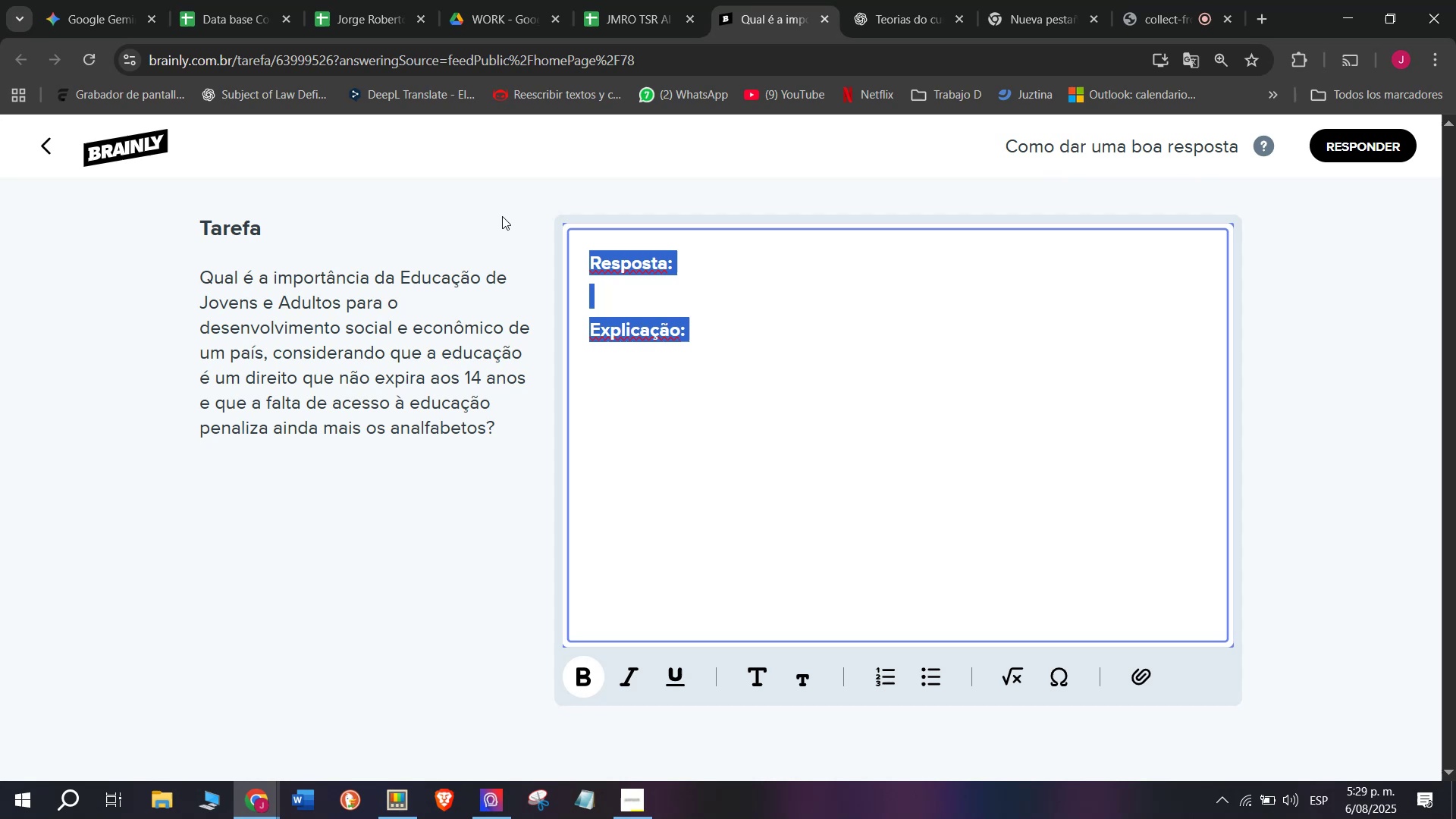 
key(Control+ControlLeft)
 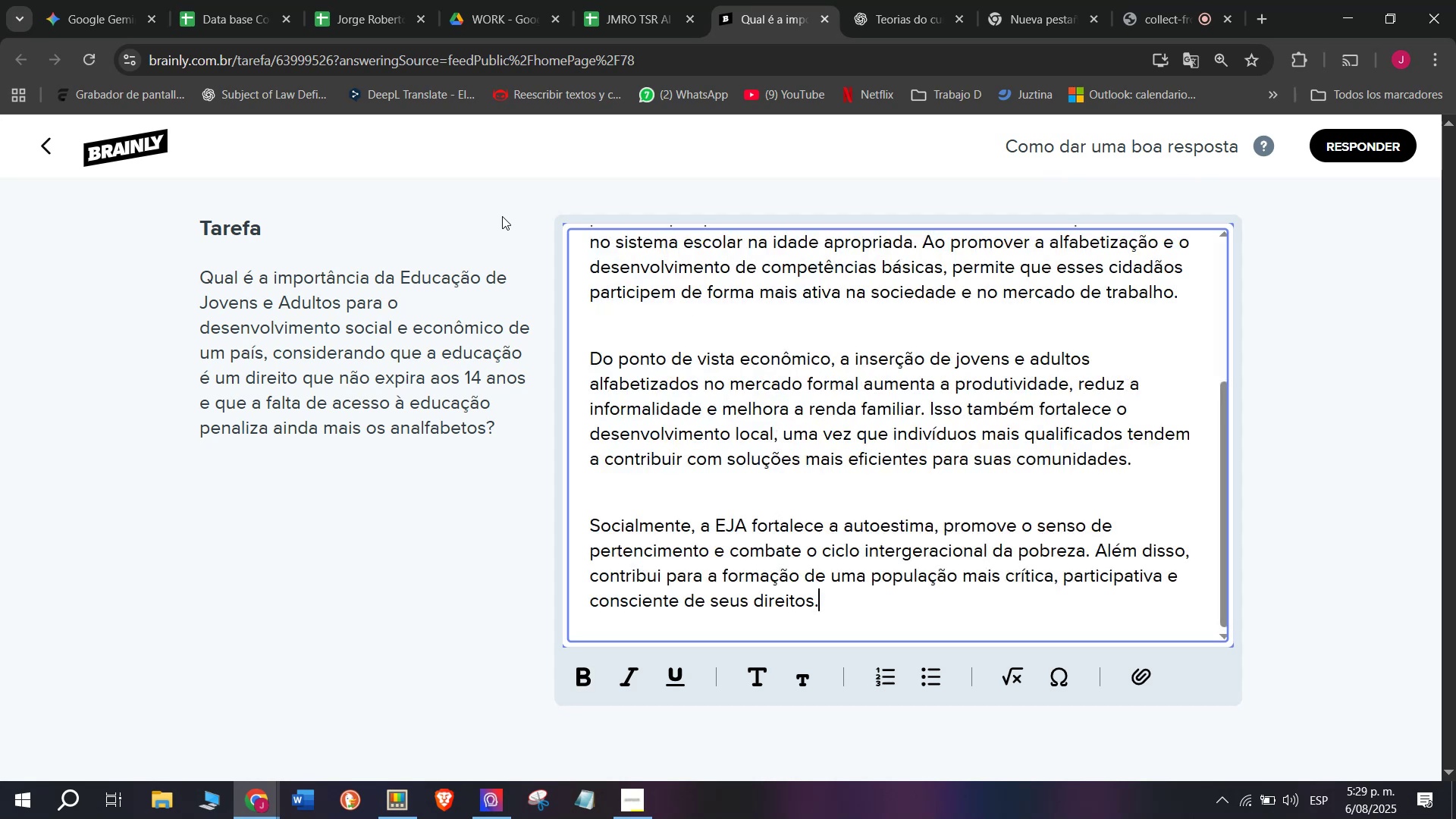 
key(Z)
 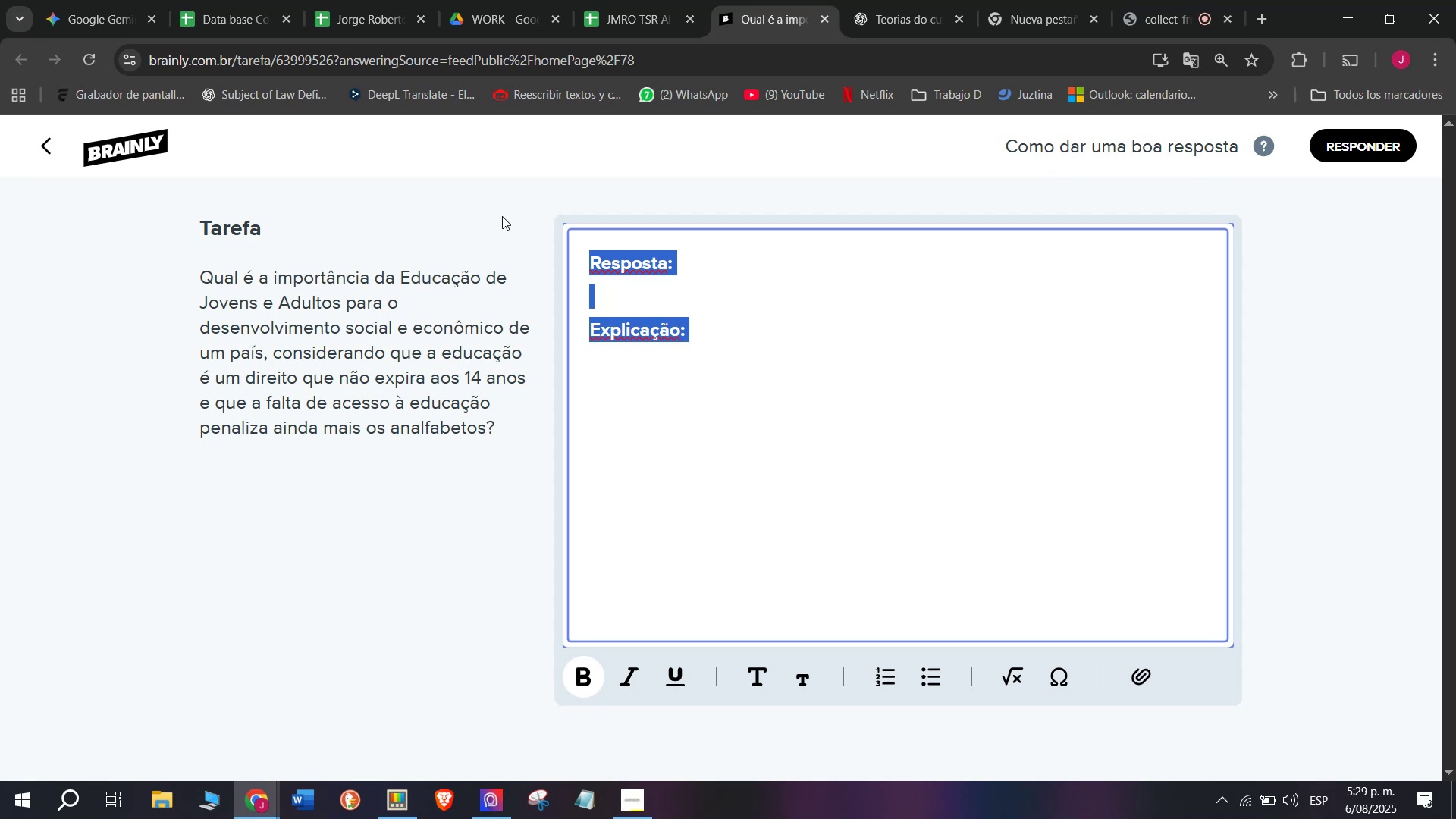 
key(Control+V)
 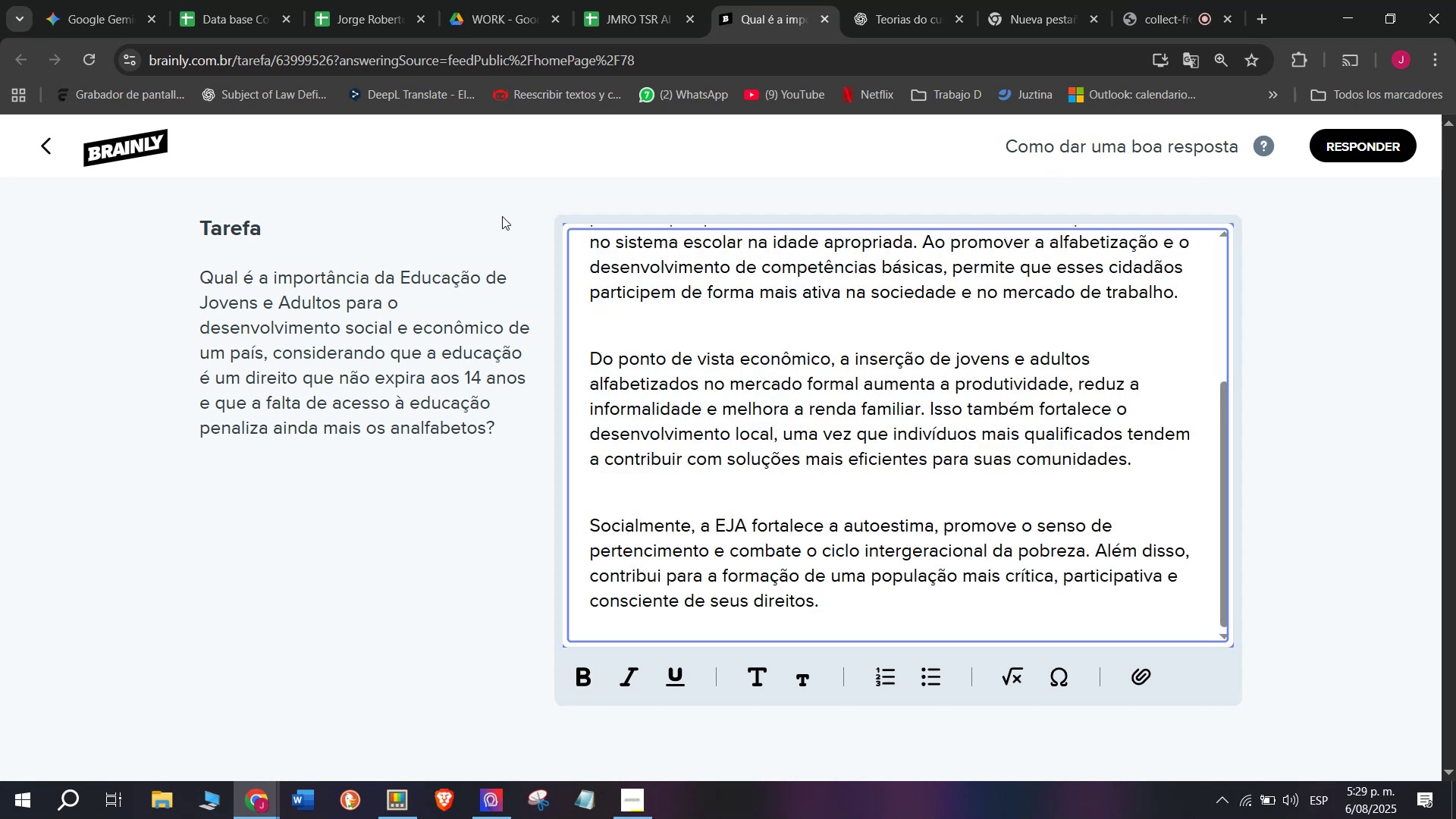 
scroll: coordinate [627, 337], scroll_direction: up, amount: 3.0
 